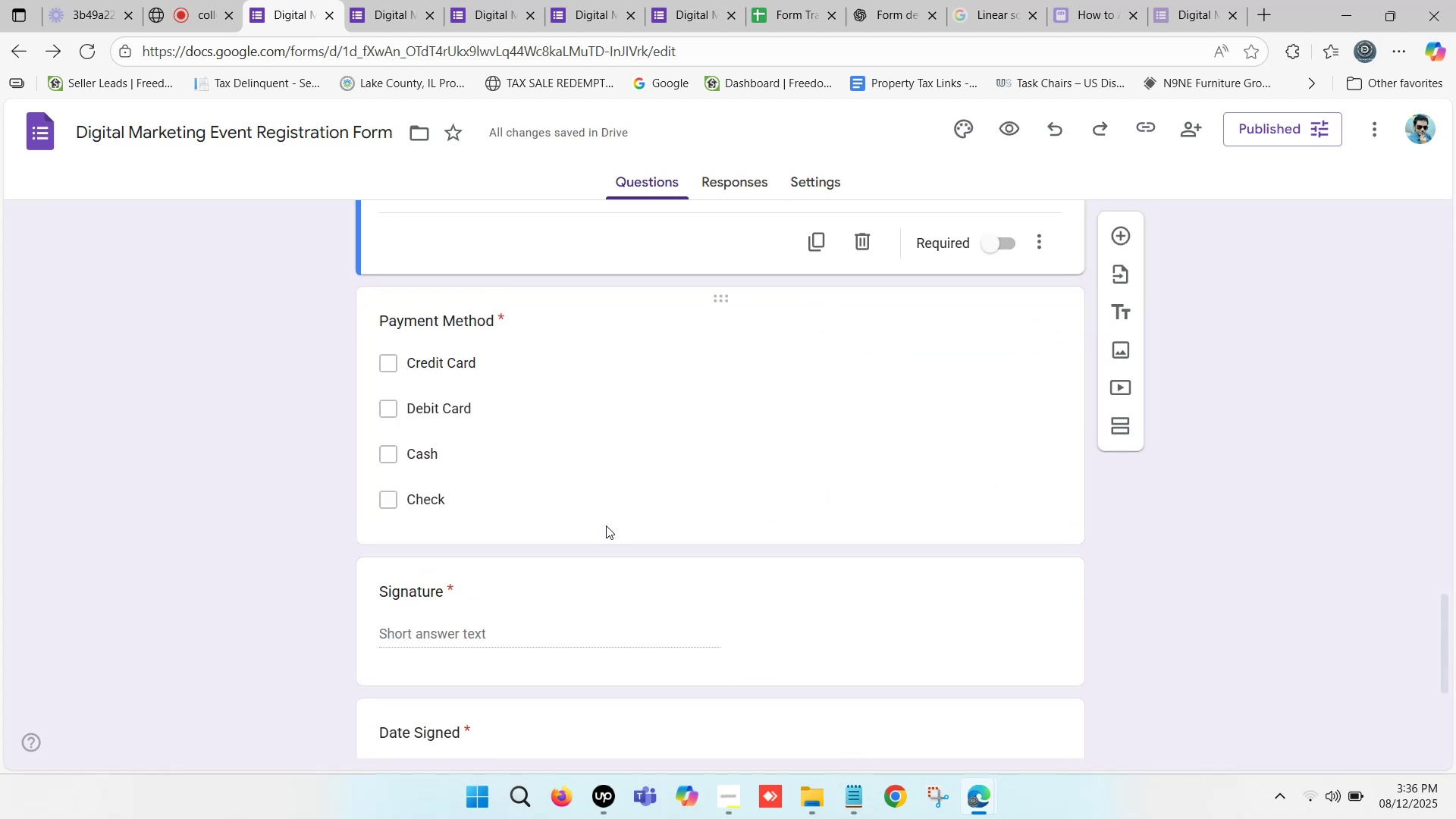 
scroll: coordinate [605, 527], scroll_direction: up, amount: 5.0
 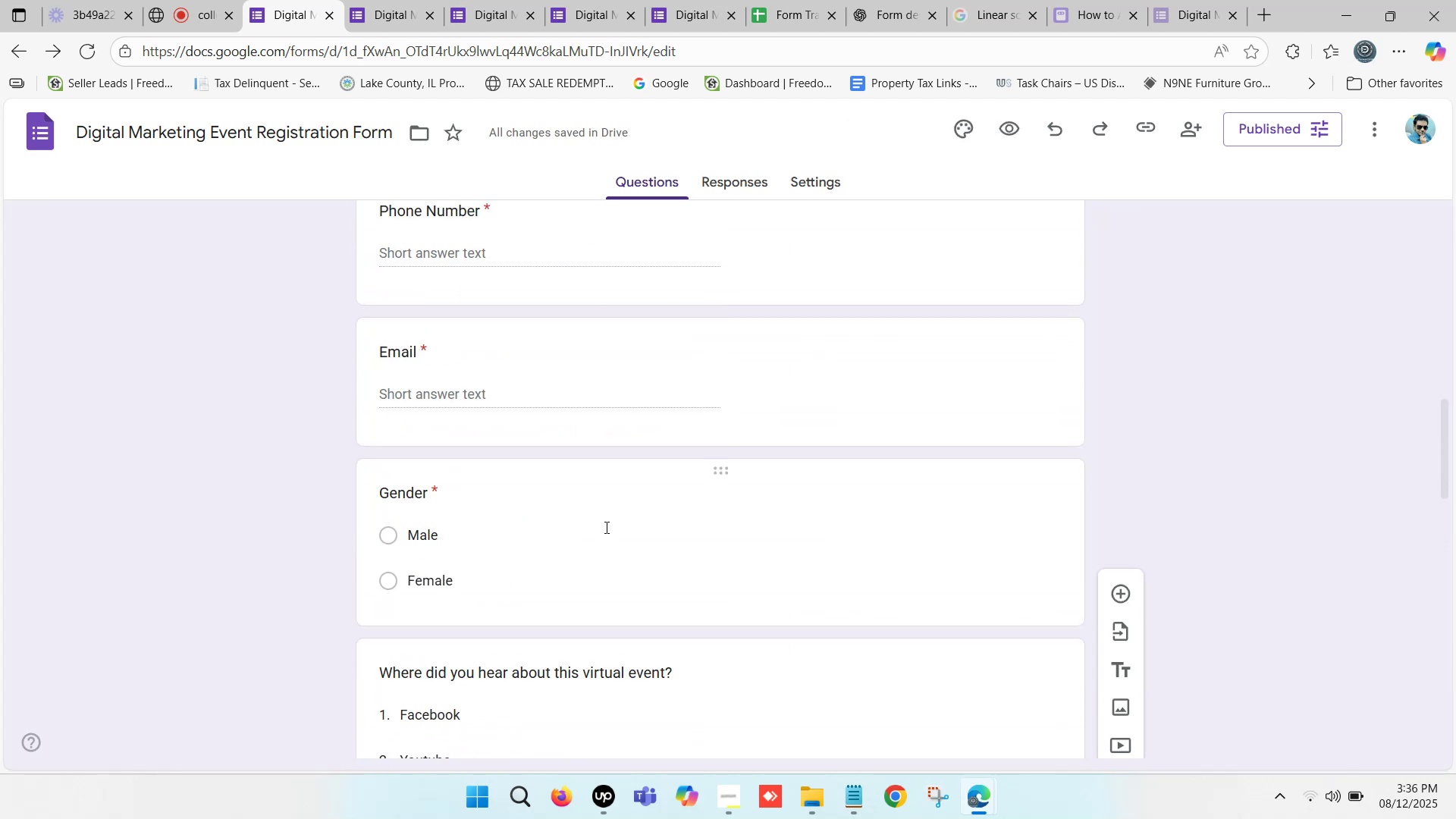 
scroll: coordinate [605, 527], scroll_direction: down, amount: 6.0
 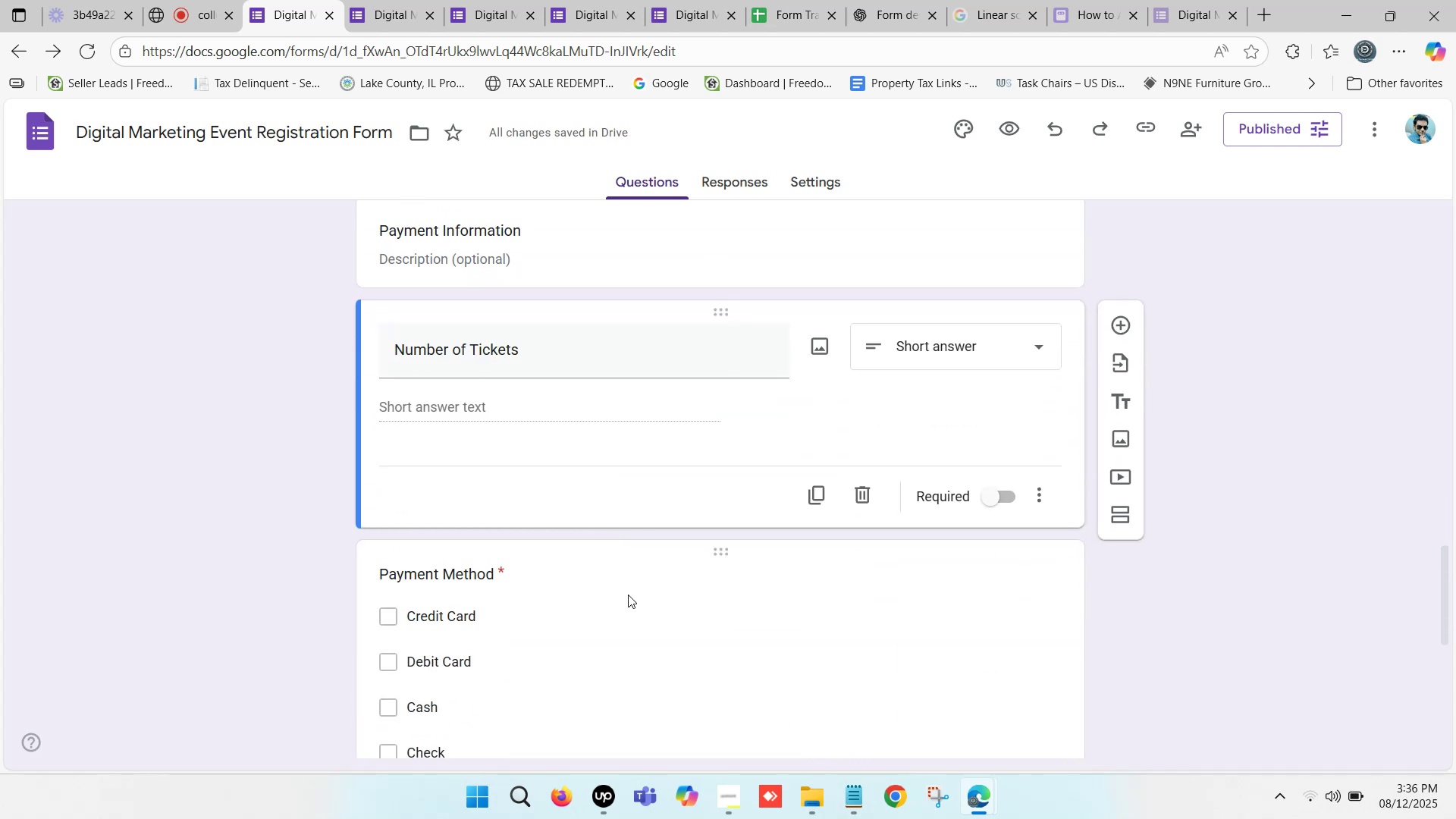 
scroll: coordinate [628, 595], scroll_direction: up, amount: 1.0
 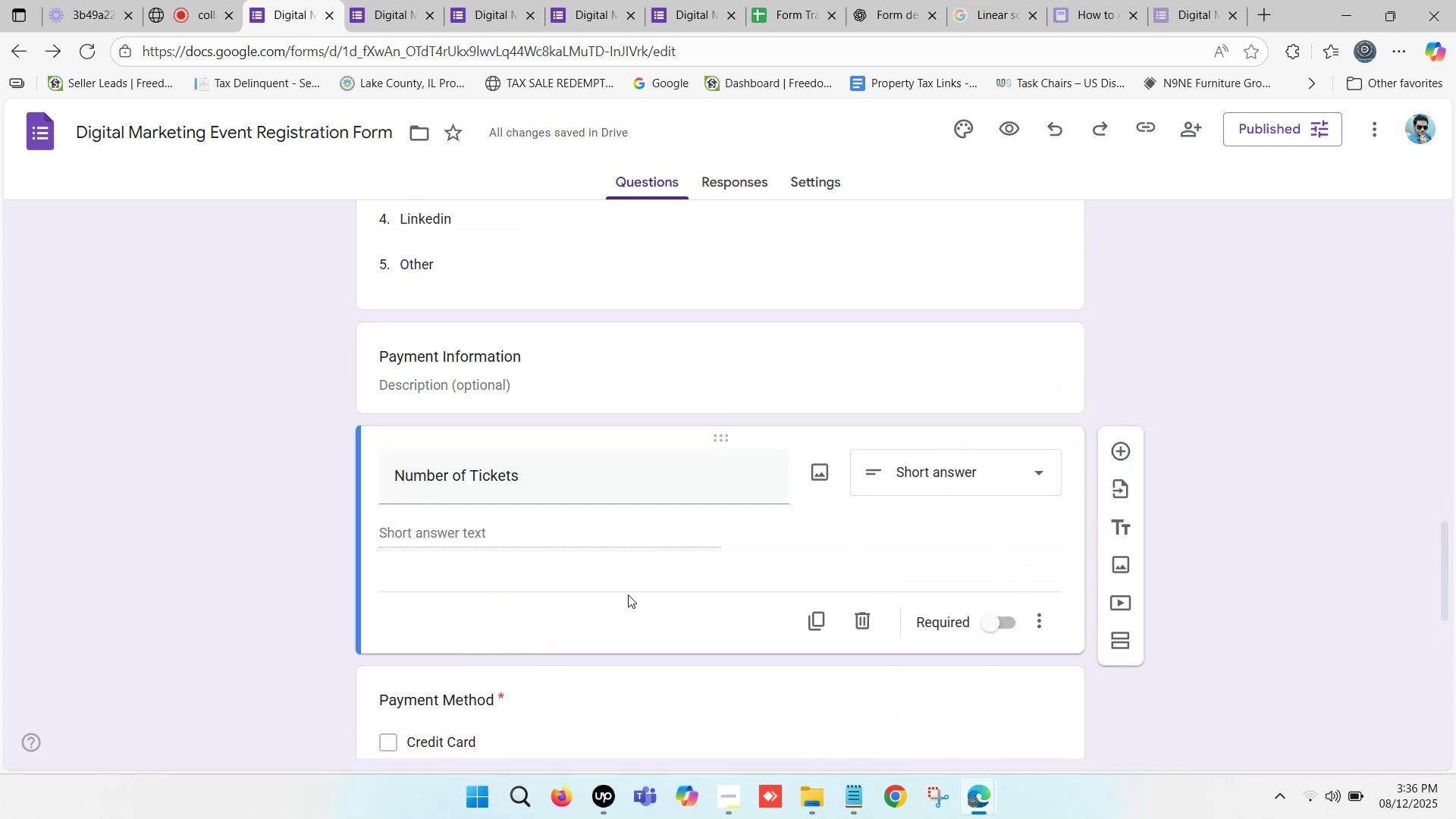 
scroll: coordinate [628, 595], scroll_direction: down, amount: 1.0
 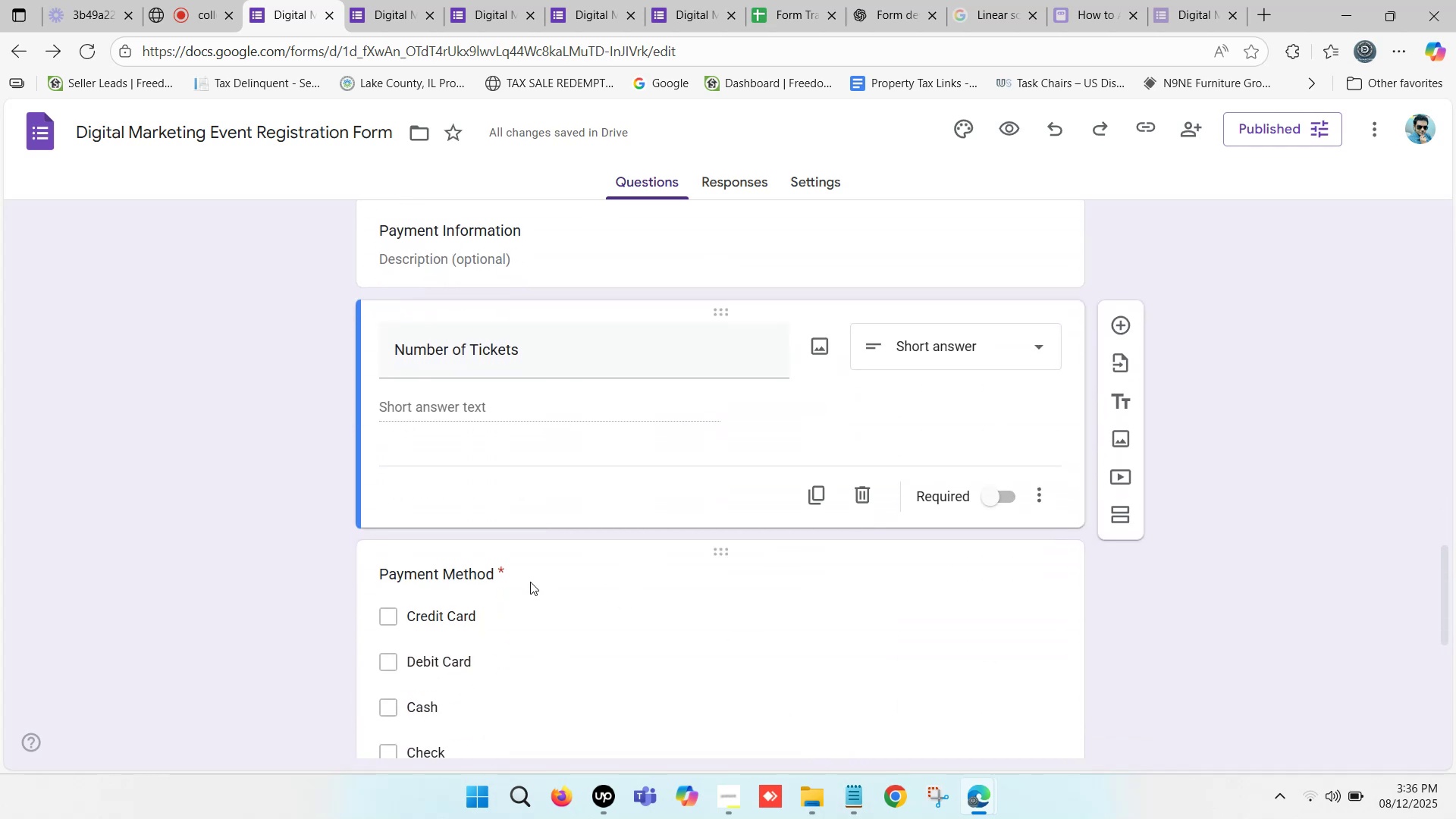 
scroll: coordinate [477, 625], scroll_direction: up, amount: 2.0
 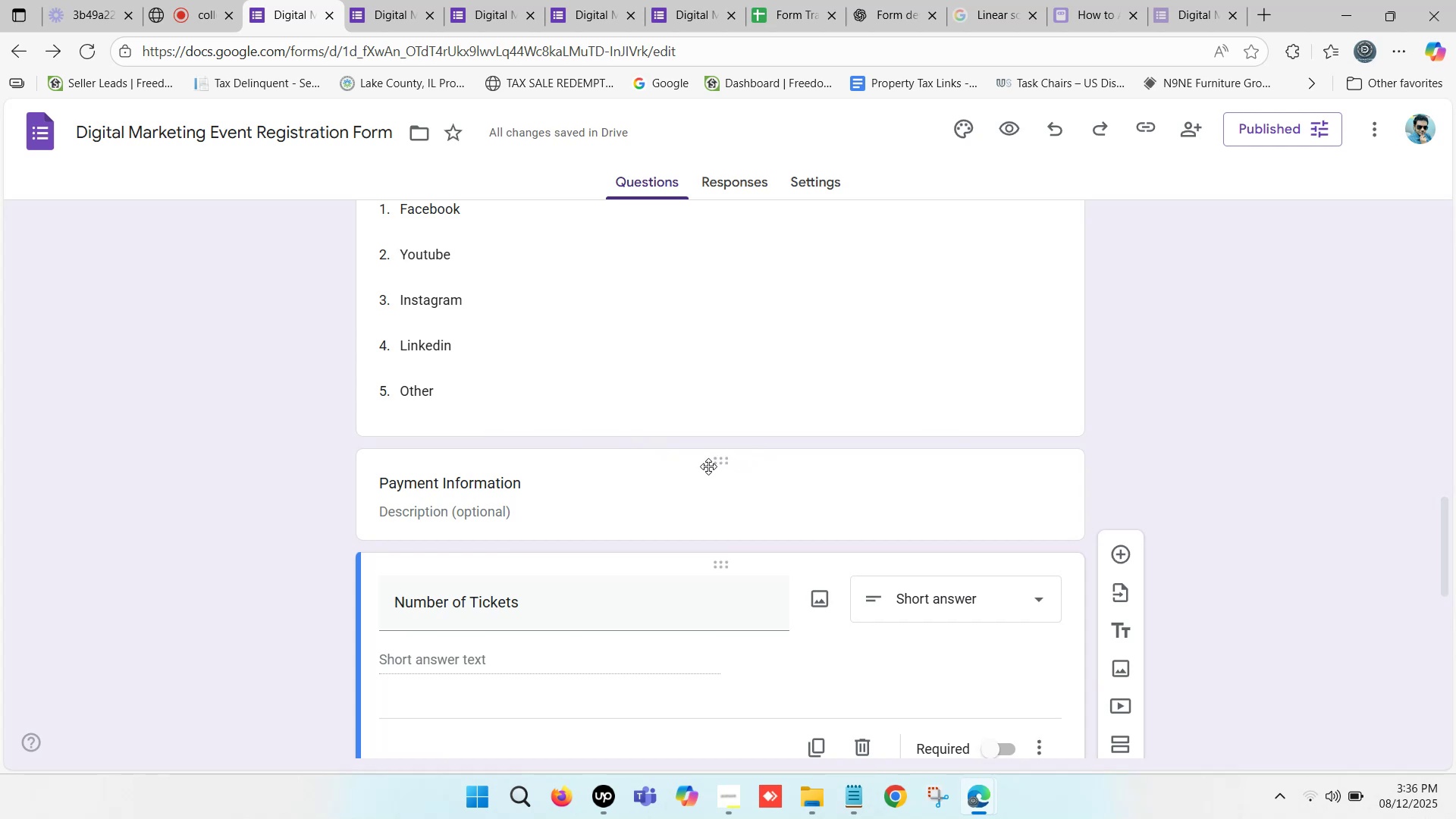 
wait(7.65)
 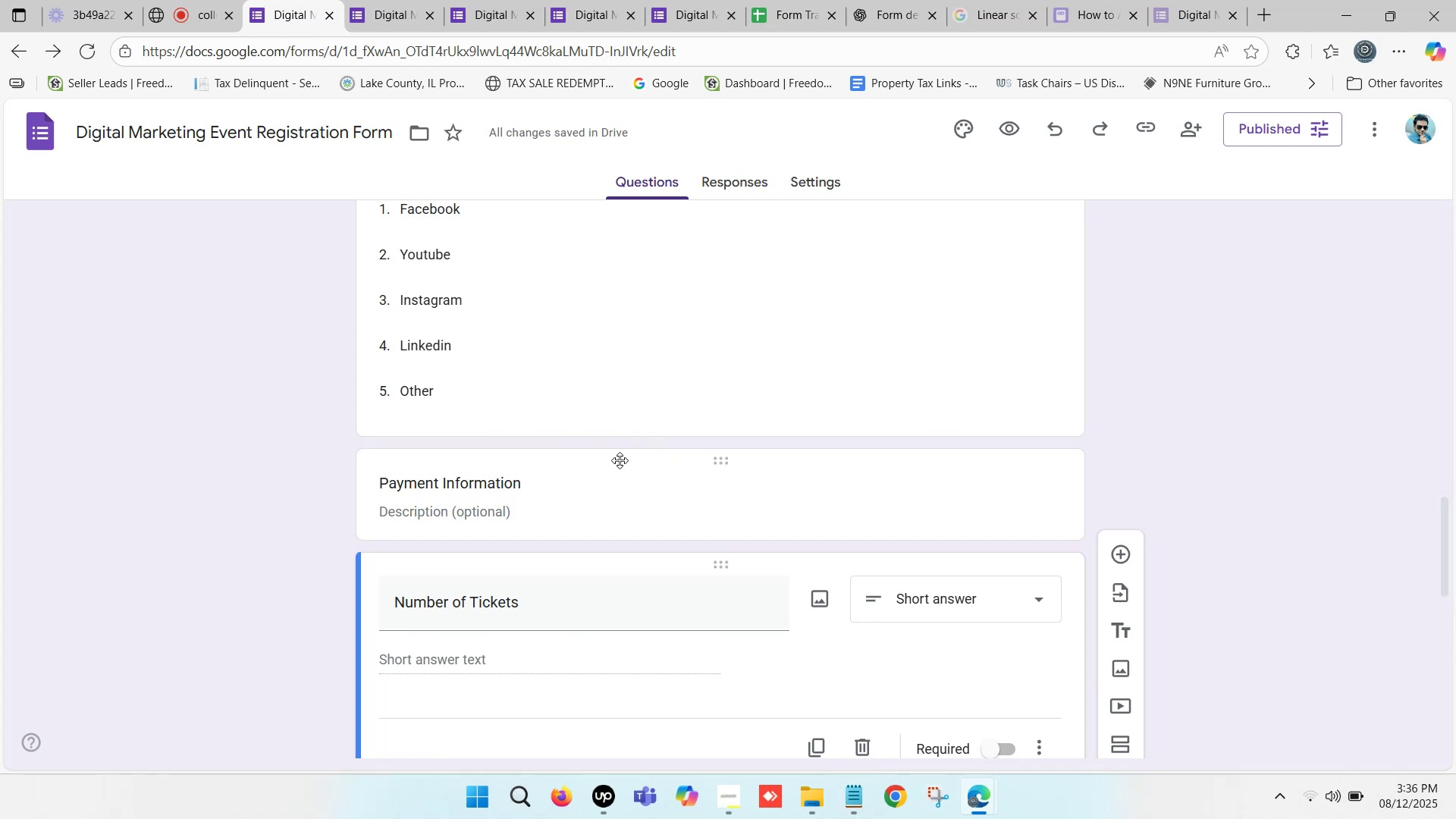 
left_click([318, 595])
 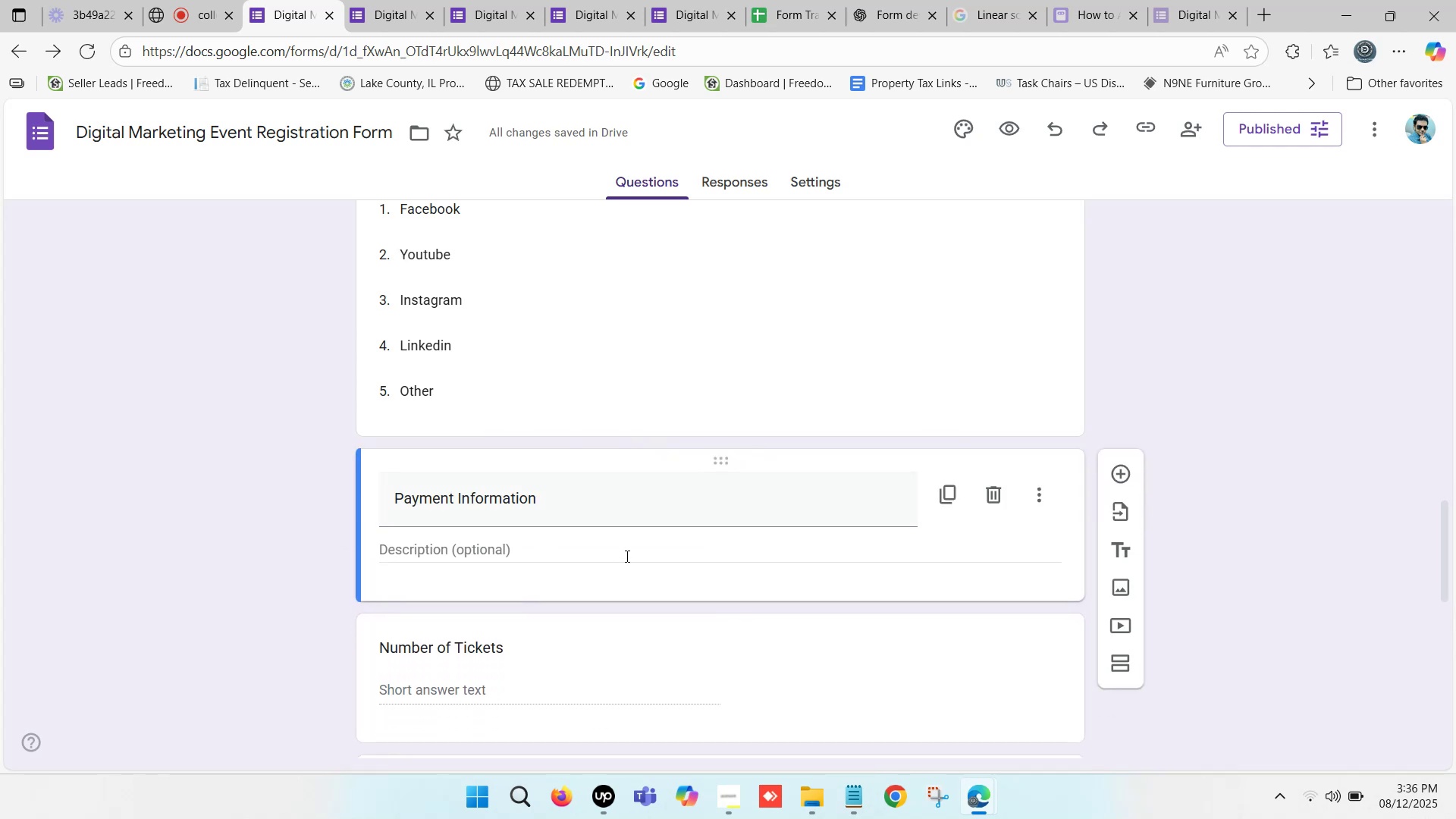 
scroll: coordinate [627, 565], scroll_direction: down, amount: 6.0
 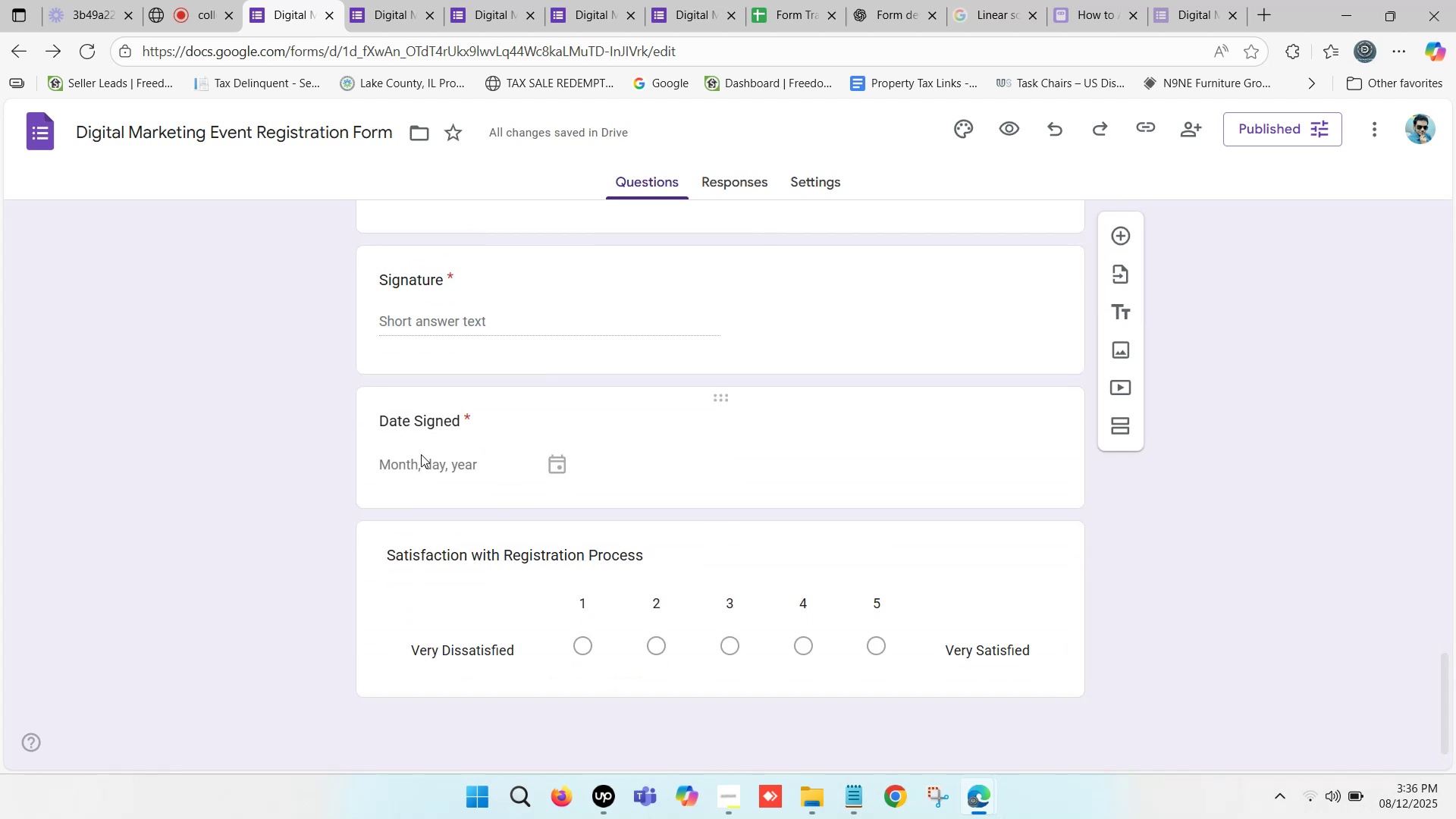 
wait(6.24)
 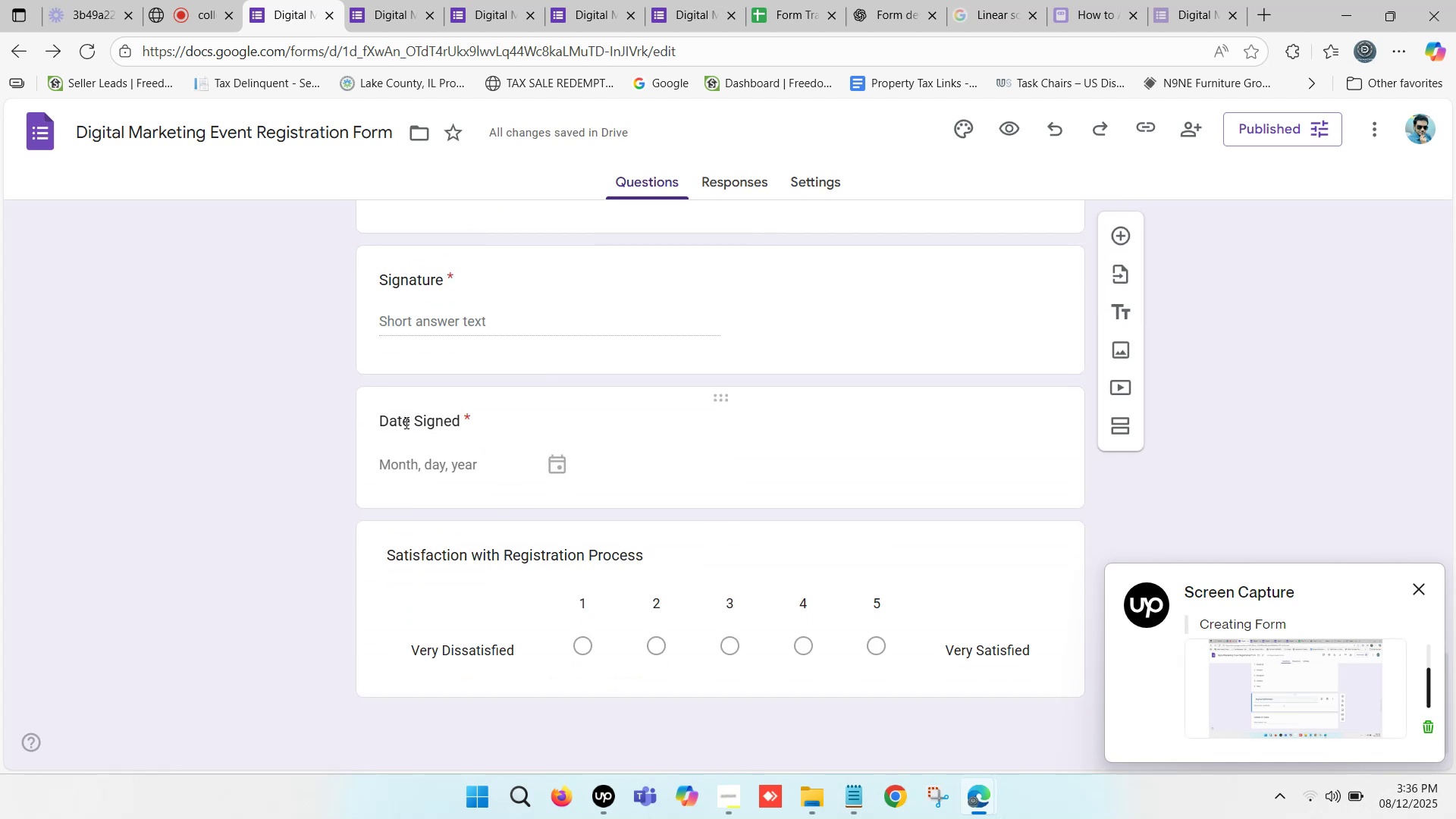 
scroll: coordinate [850, 535], scroll_direction: up, amount: 27.0
 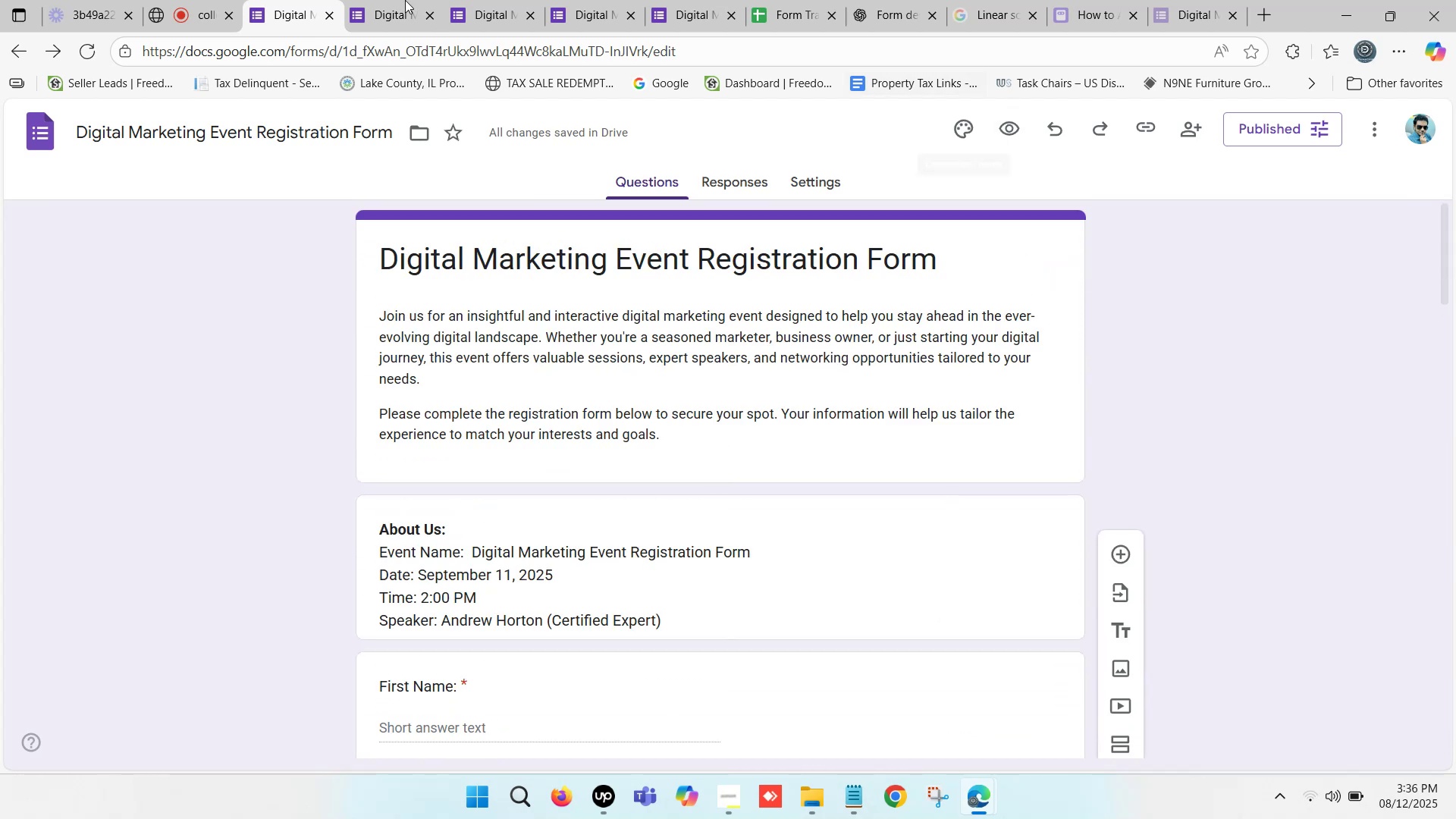 
left_click([402, 0])
 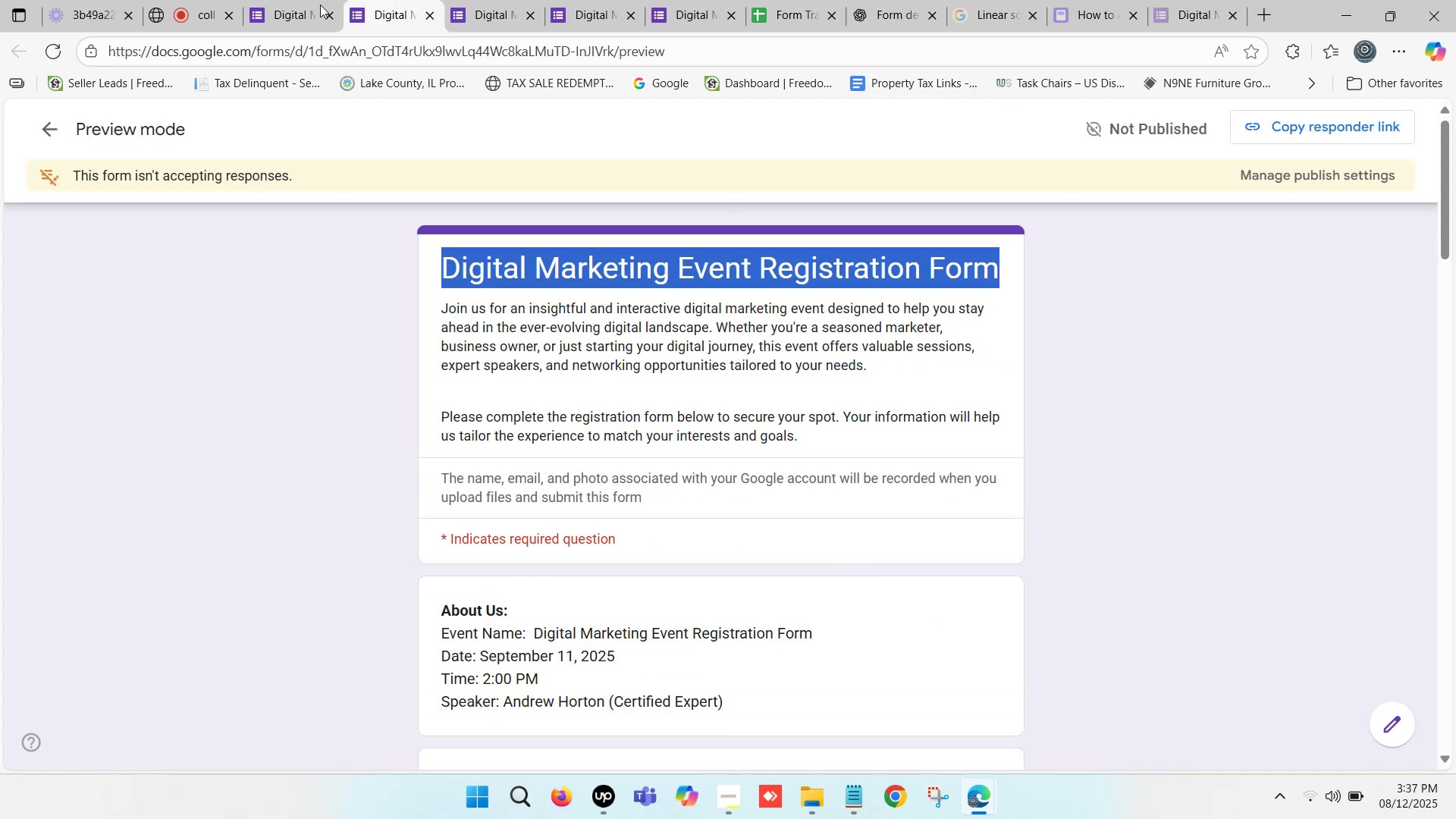 
scroll: coordinate [582, 472], scroll_direction: down, amount: 5.0
 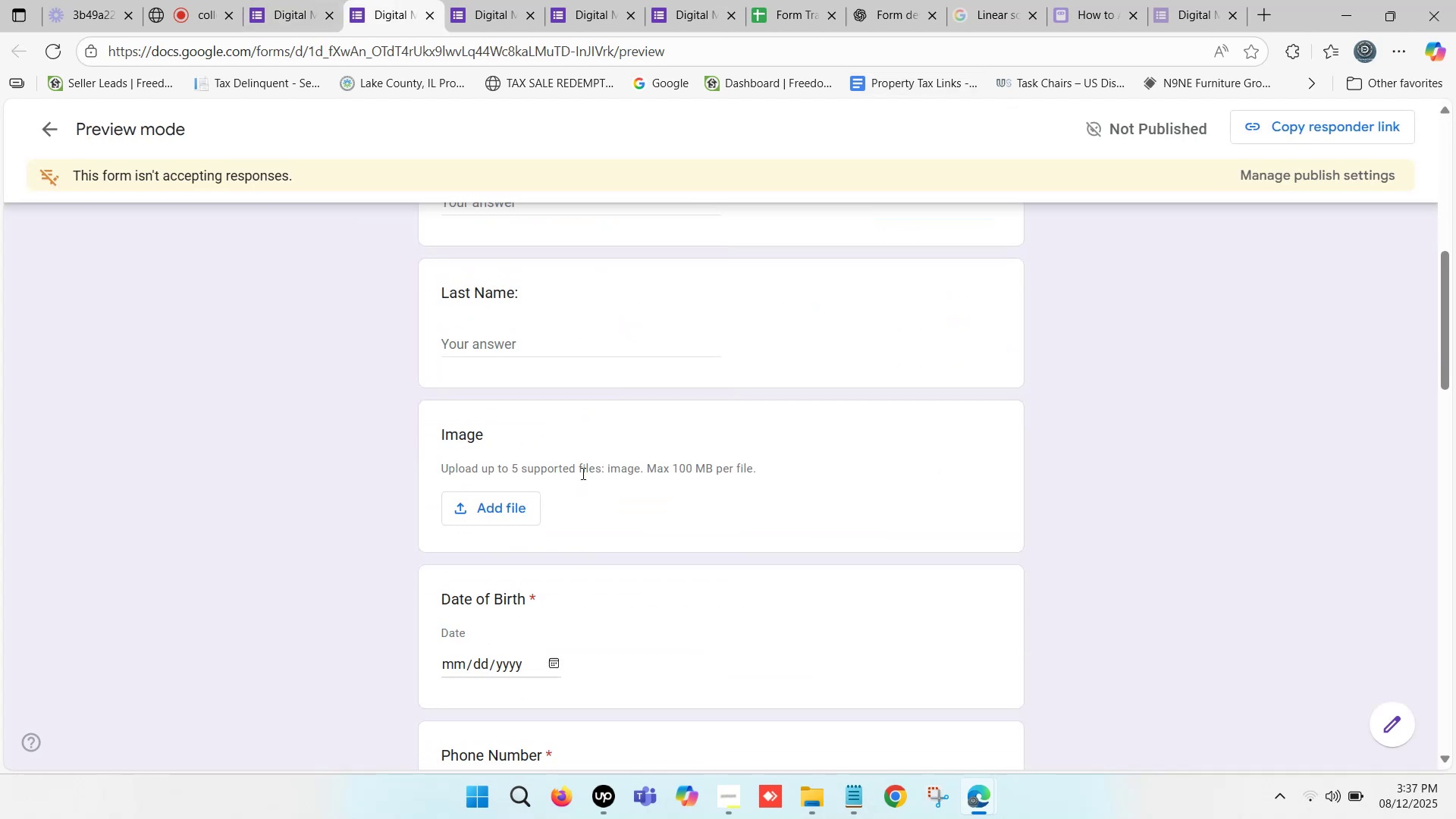 
scroll: coordinate [629, 501], scroll_direction: up, amount: 5.0
 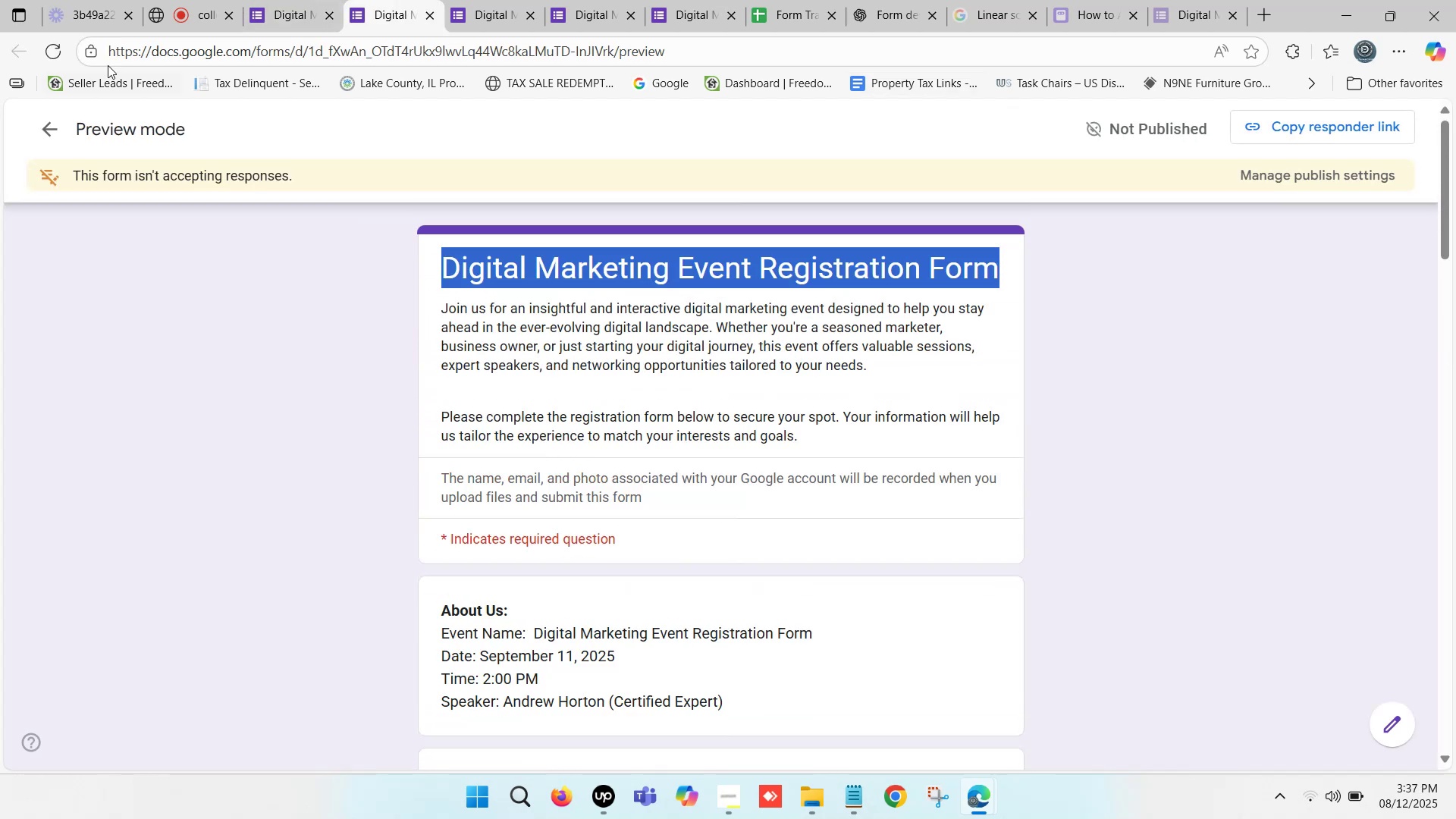 
left_click([428, 18])
 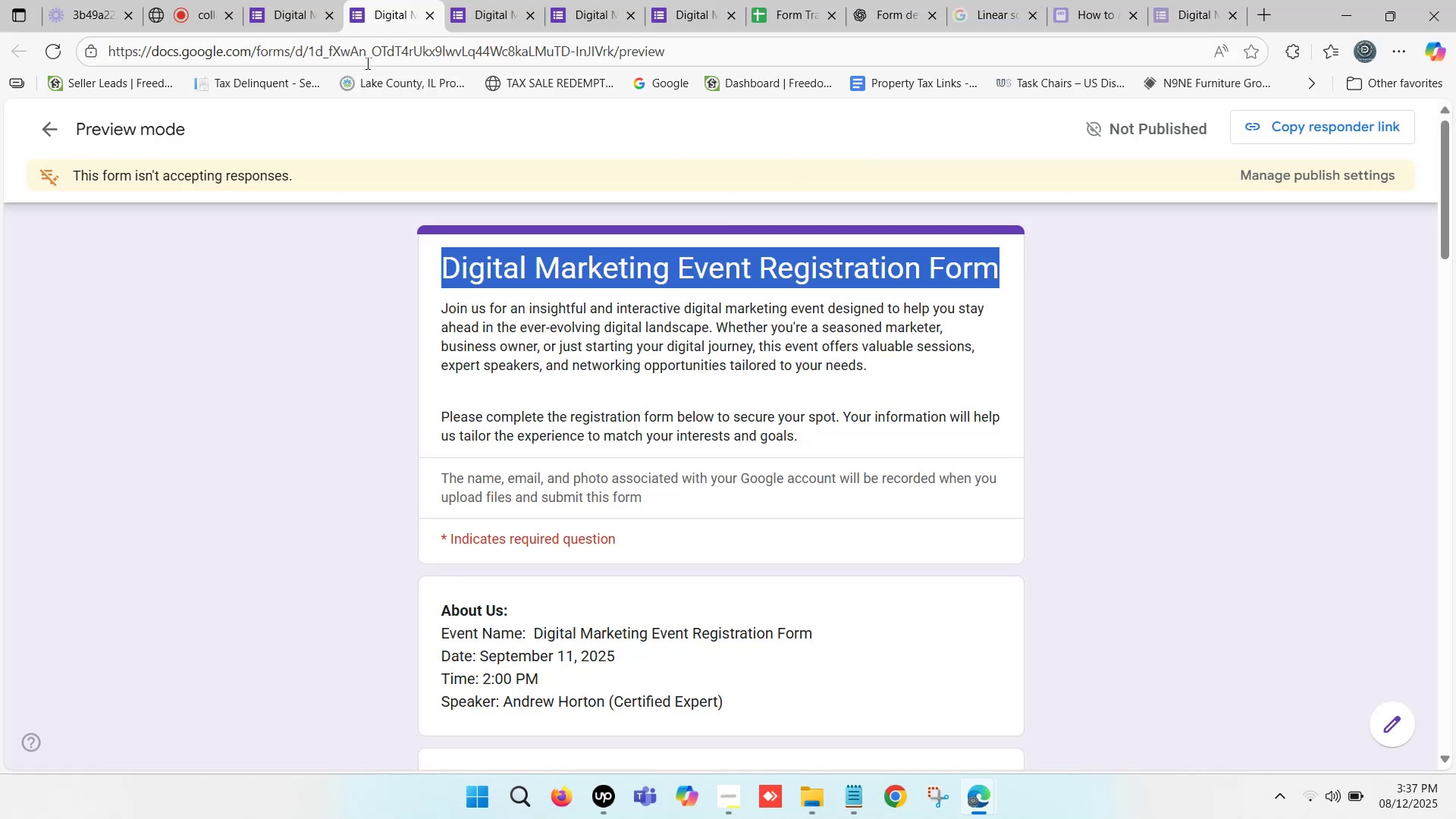 
left_click([326, 5])
 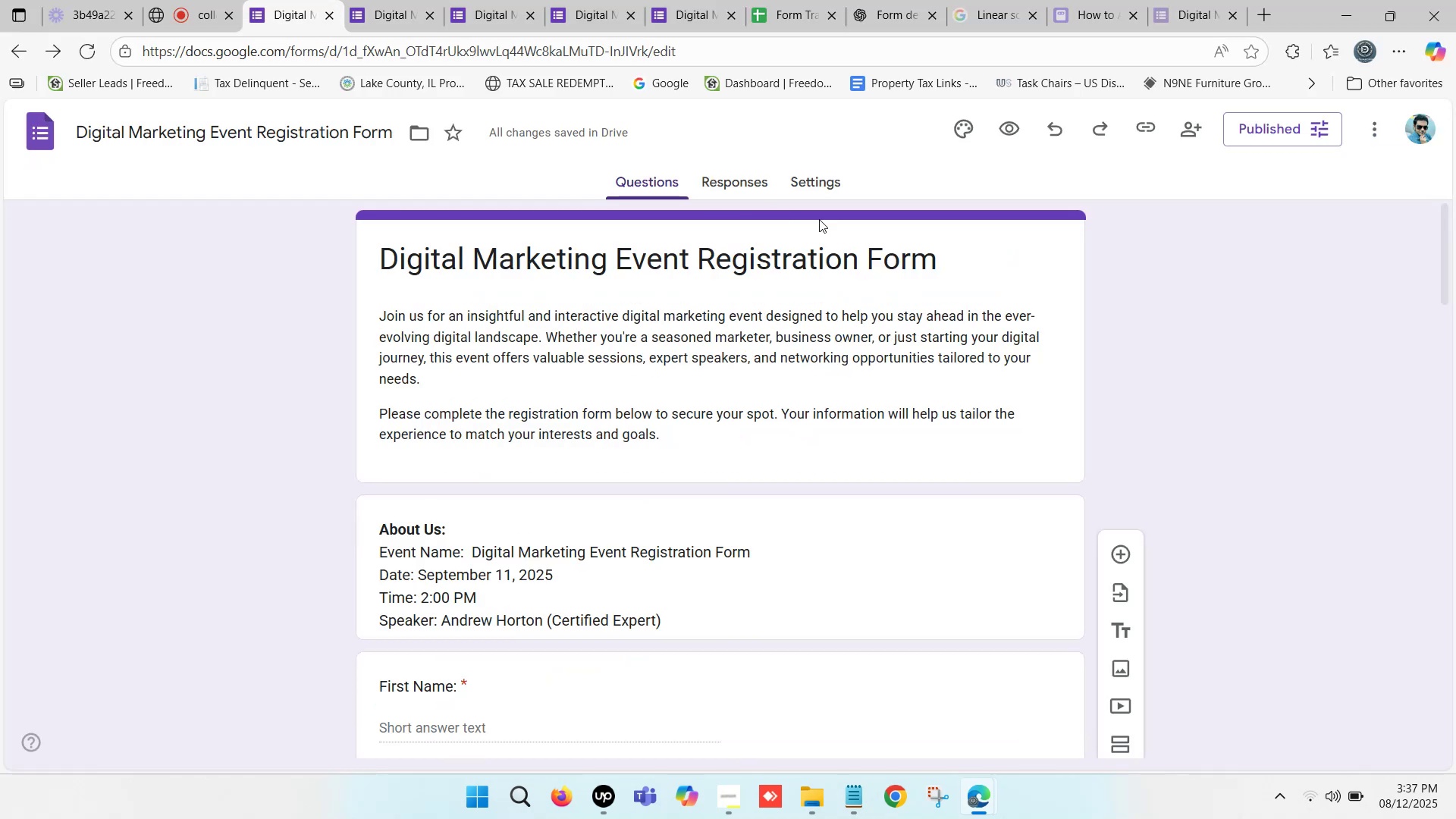 
scroll: coordinate [802, 375], scroll_direction: down, amount: 4.0
 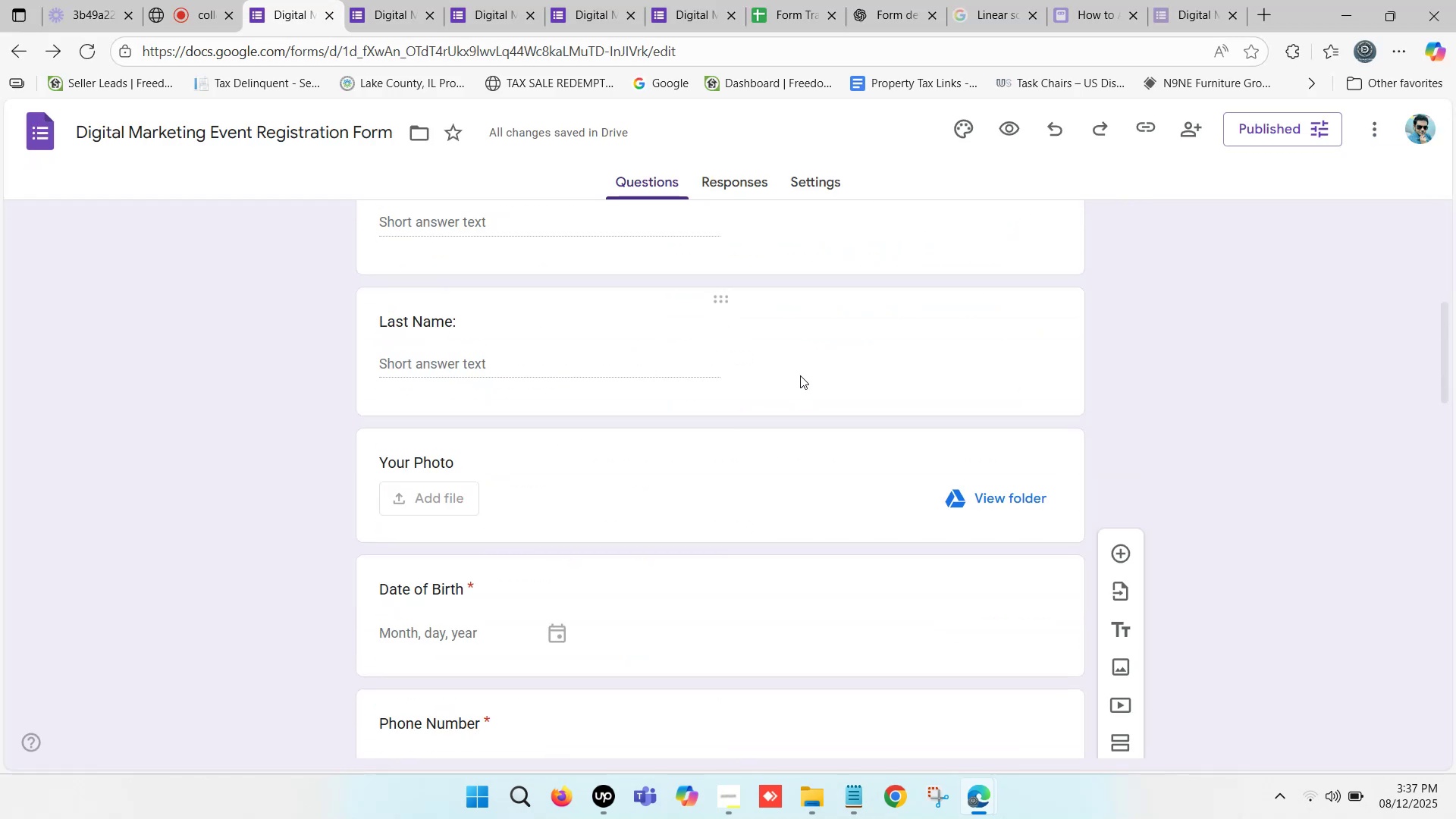 
scroll: coordinate [800, 375], scroll_direction: up, amount: 5.0
 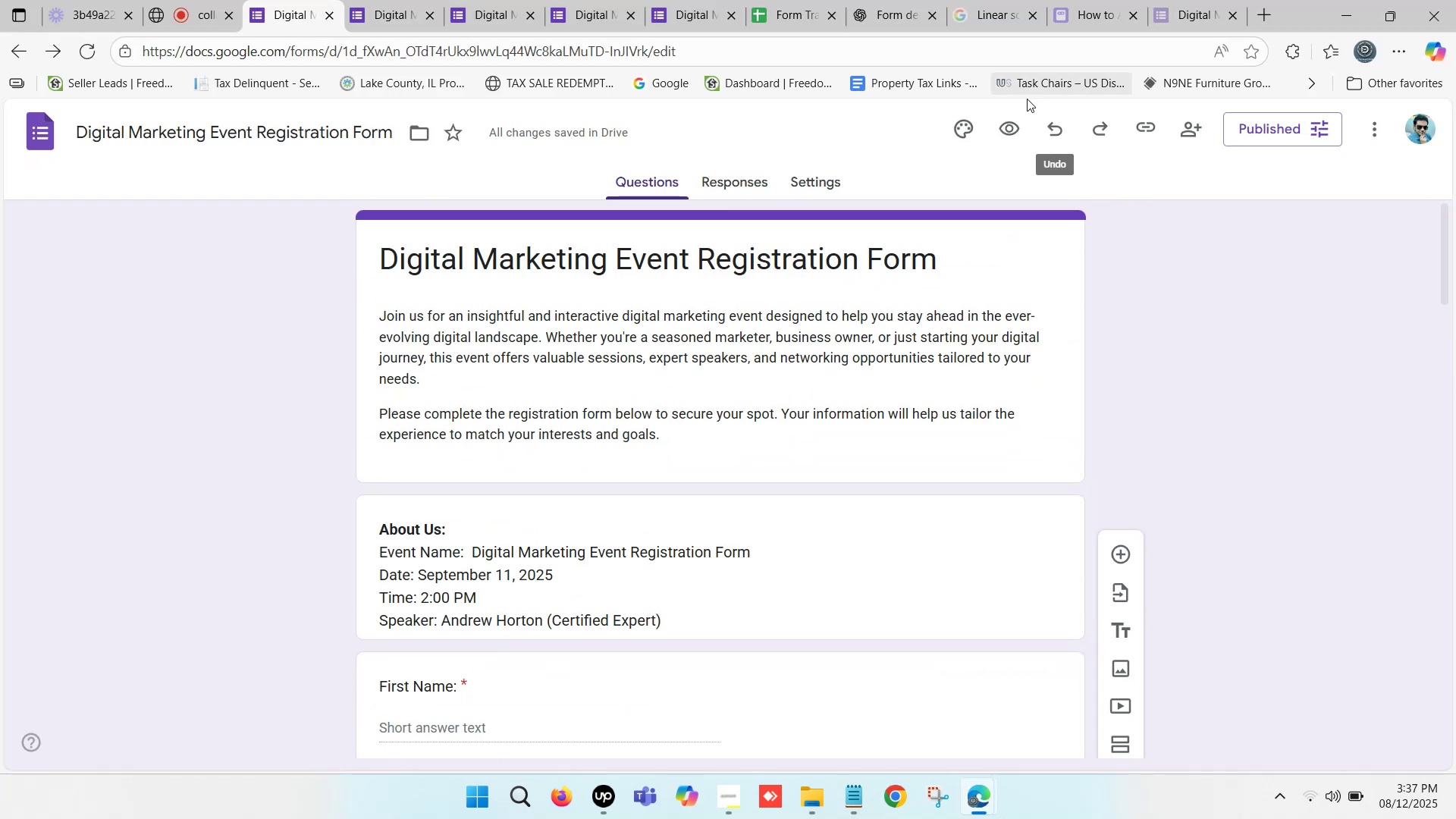 
left_click([1005, 136])
 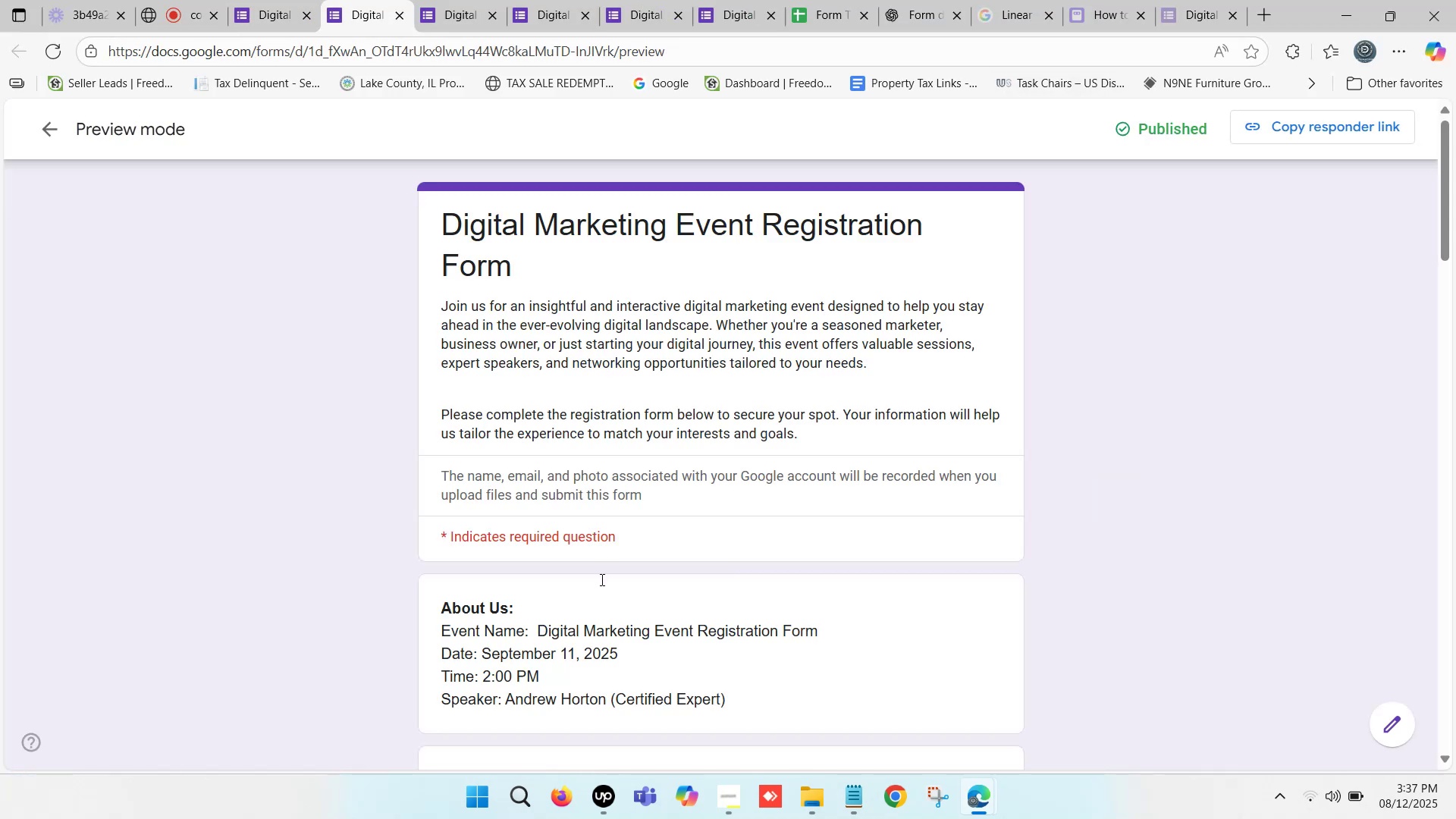 
scroll: coordinate [600, 584], scroll_direction: down, amount: 2.0
 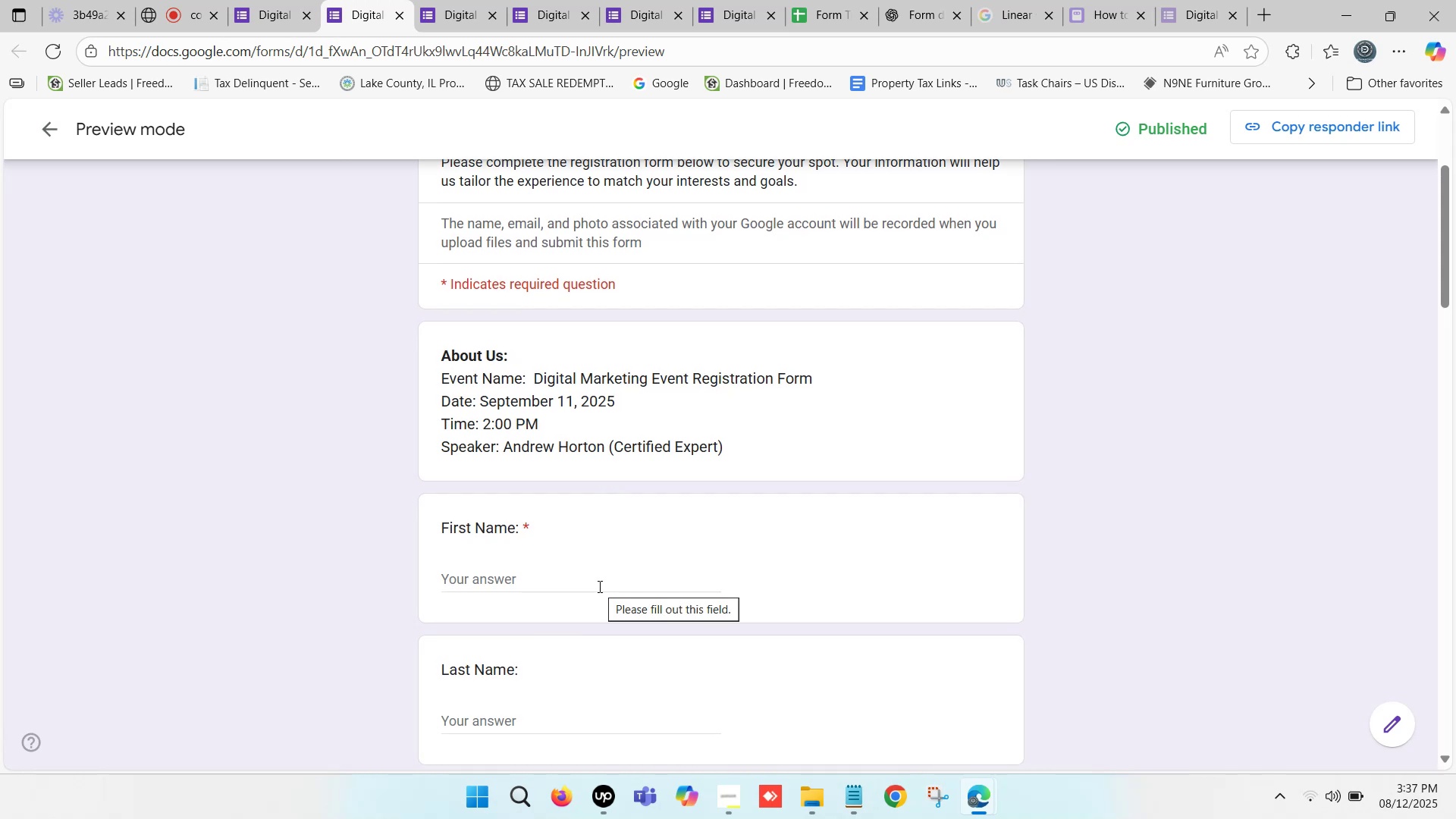 
wait(5.07)
 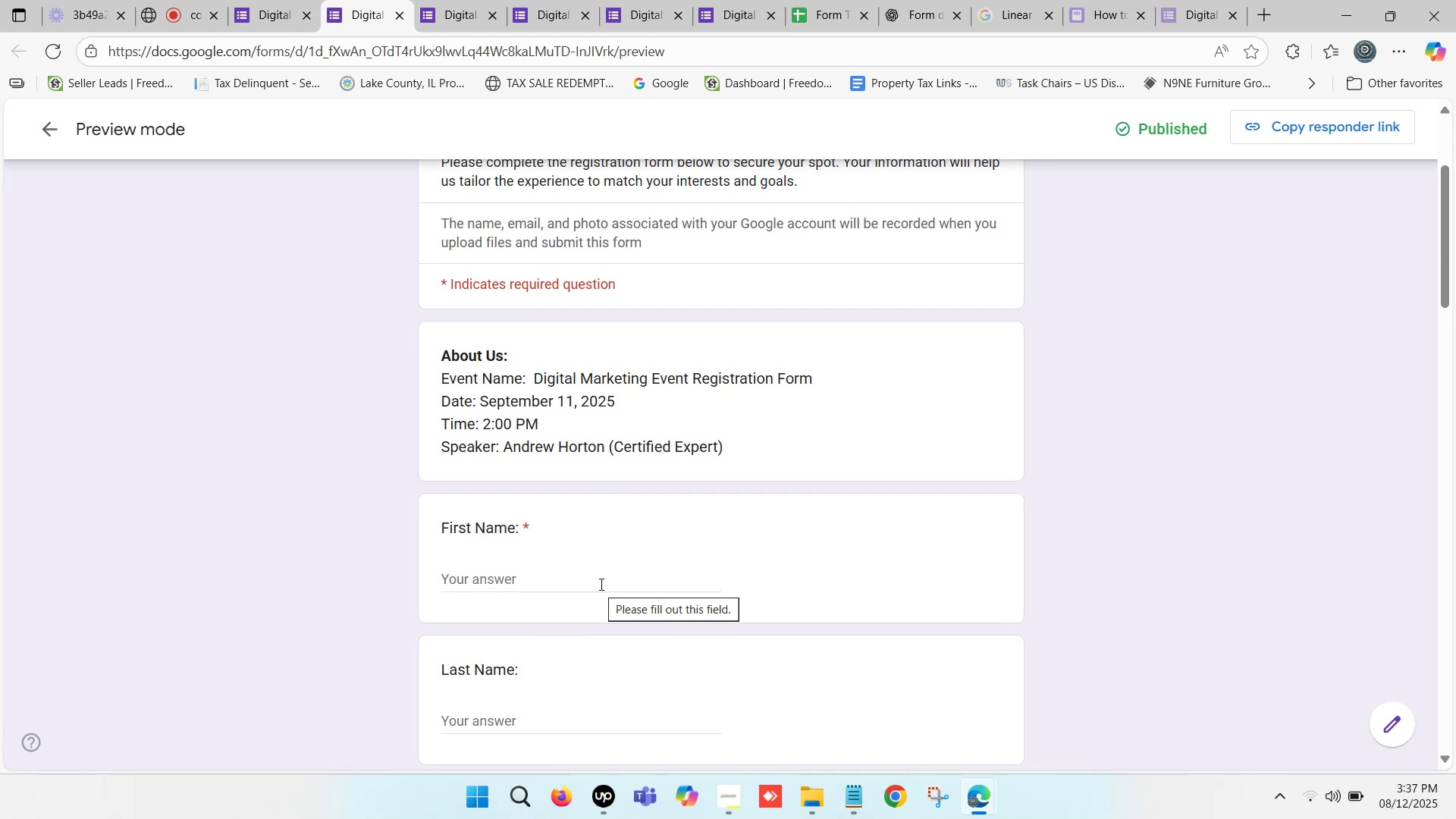 
scroll: coordinate [592, 603], scroll_direction: down, amount: 5.0
 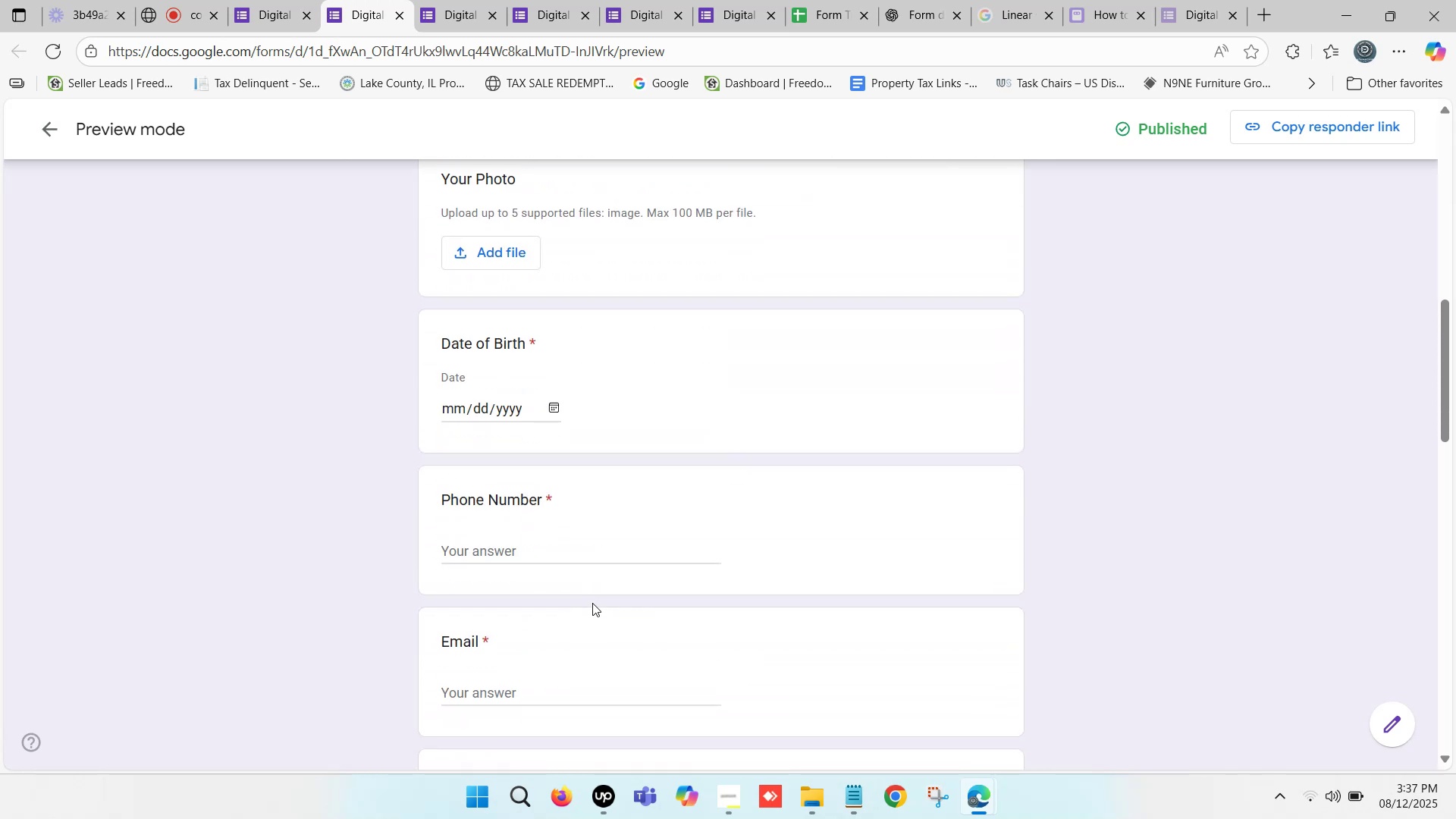 
scroll: coordinate [592, 603], scroll_direction: down, amount: 2.0
 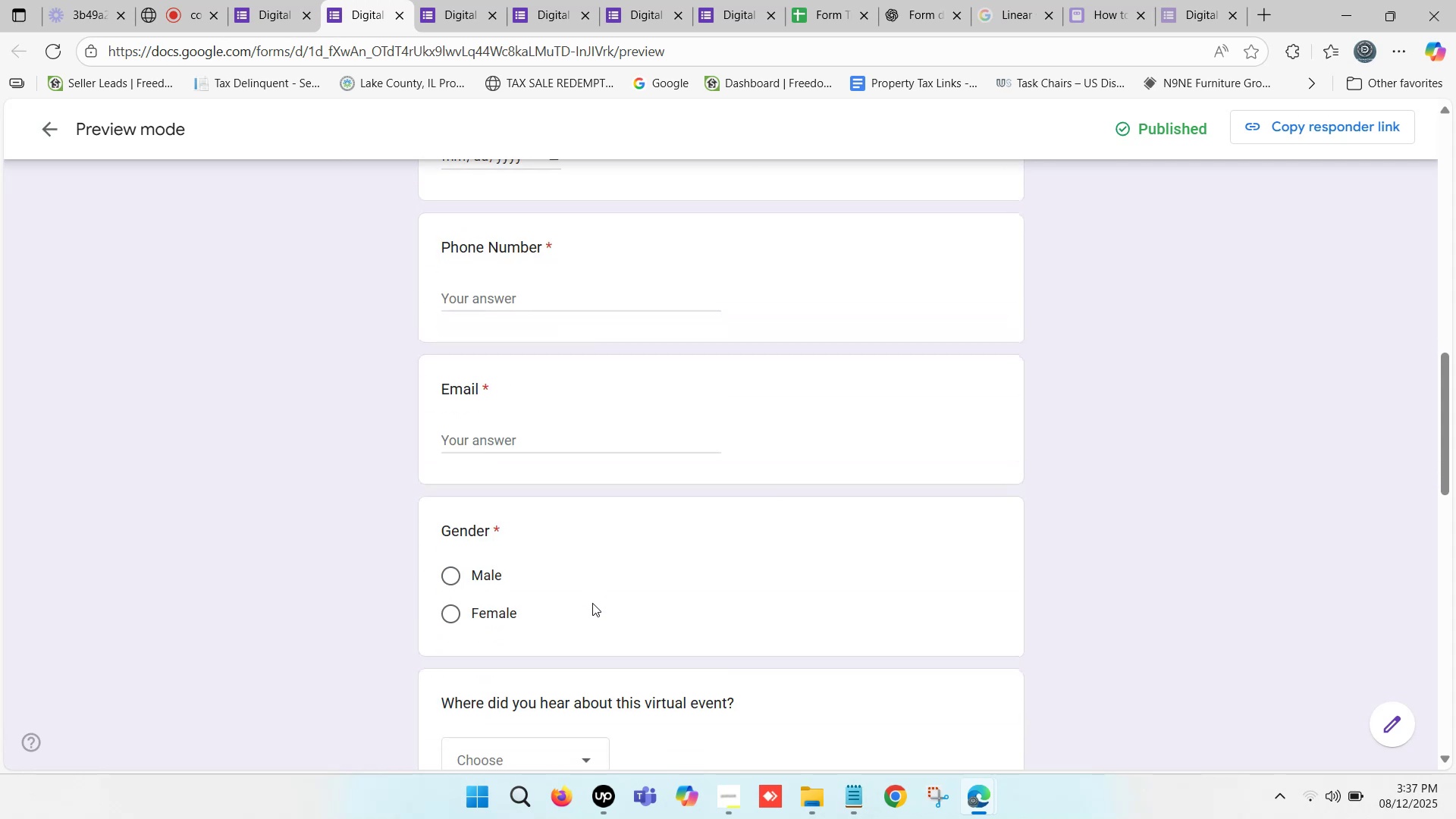 
wait(8.63)
 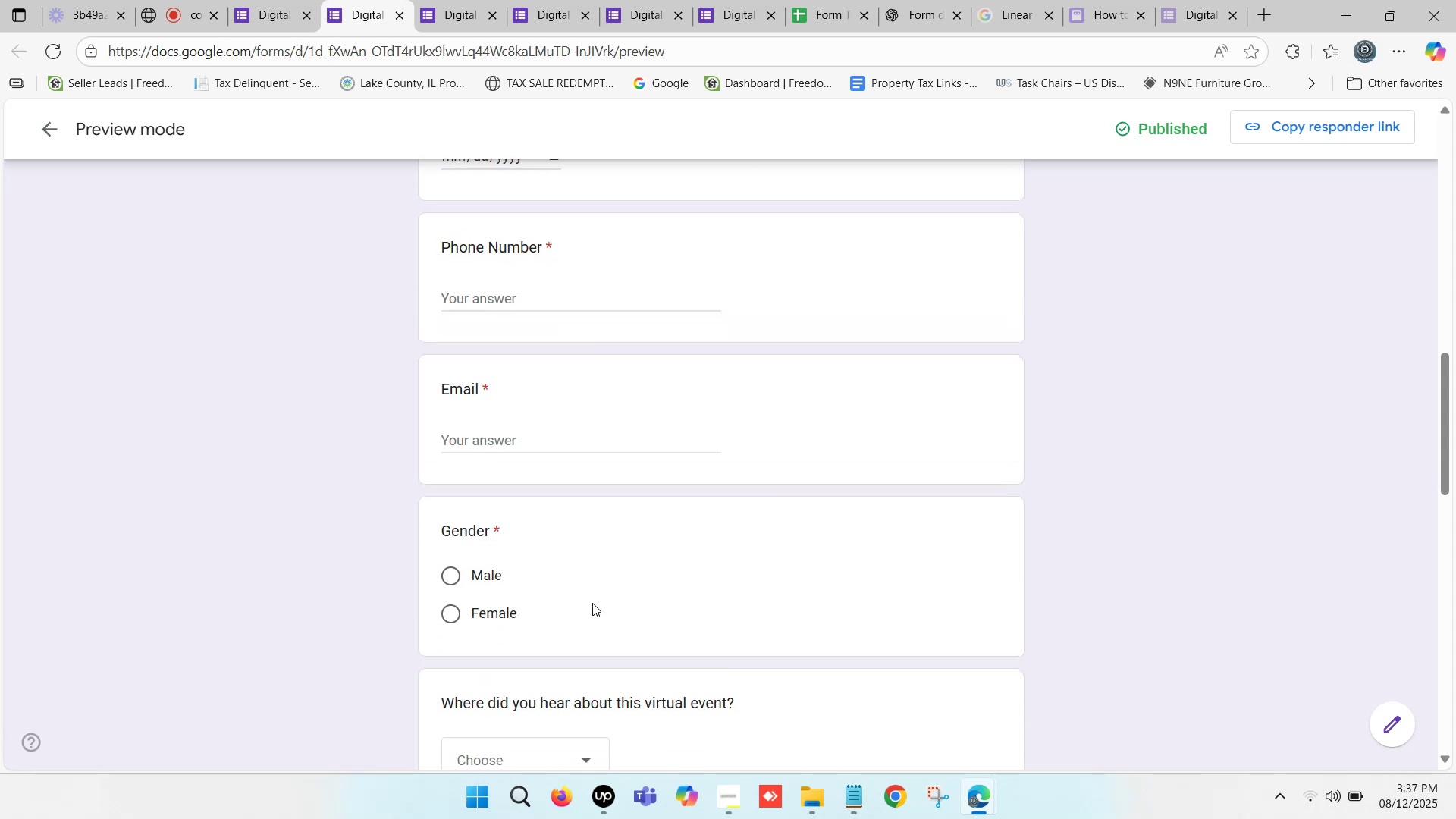 
scroll: coordinate [592, 603], scroll_direction: down, amount: 2.0
 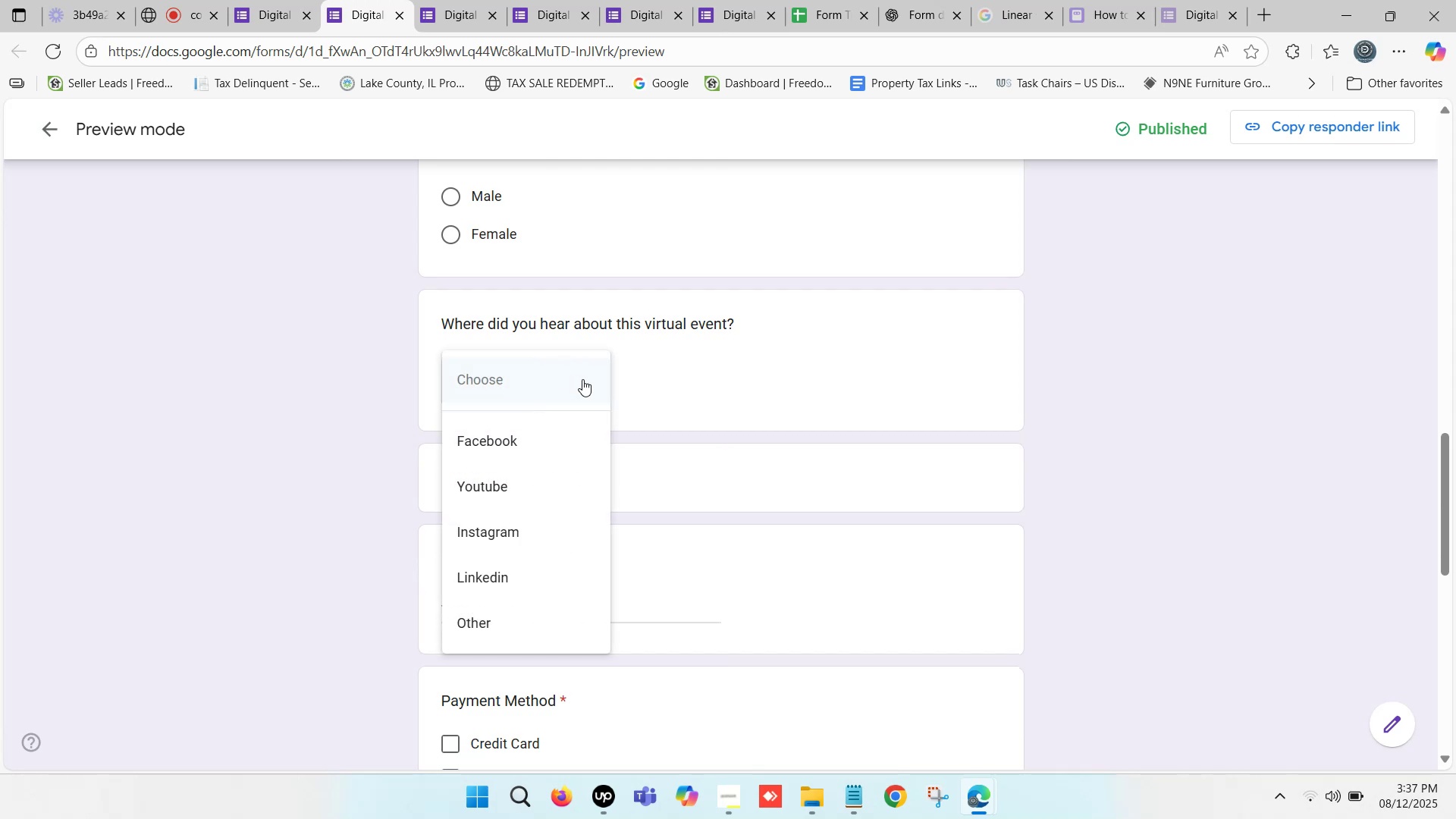 
left_click([663, 391])
 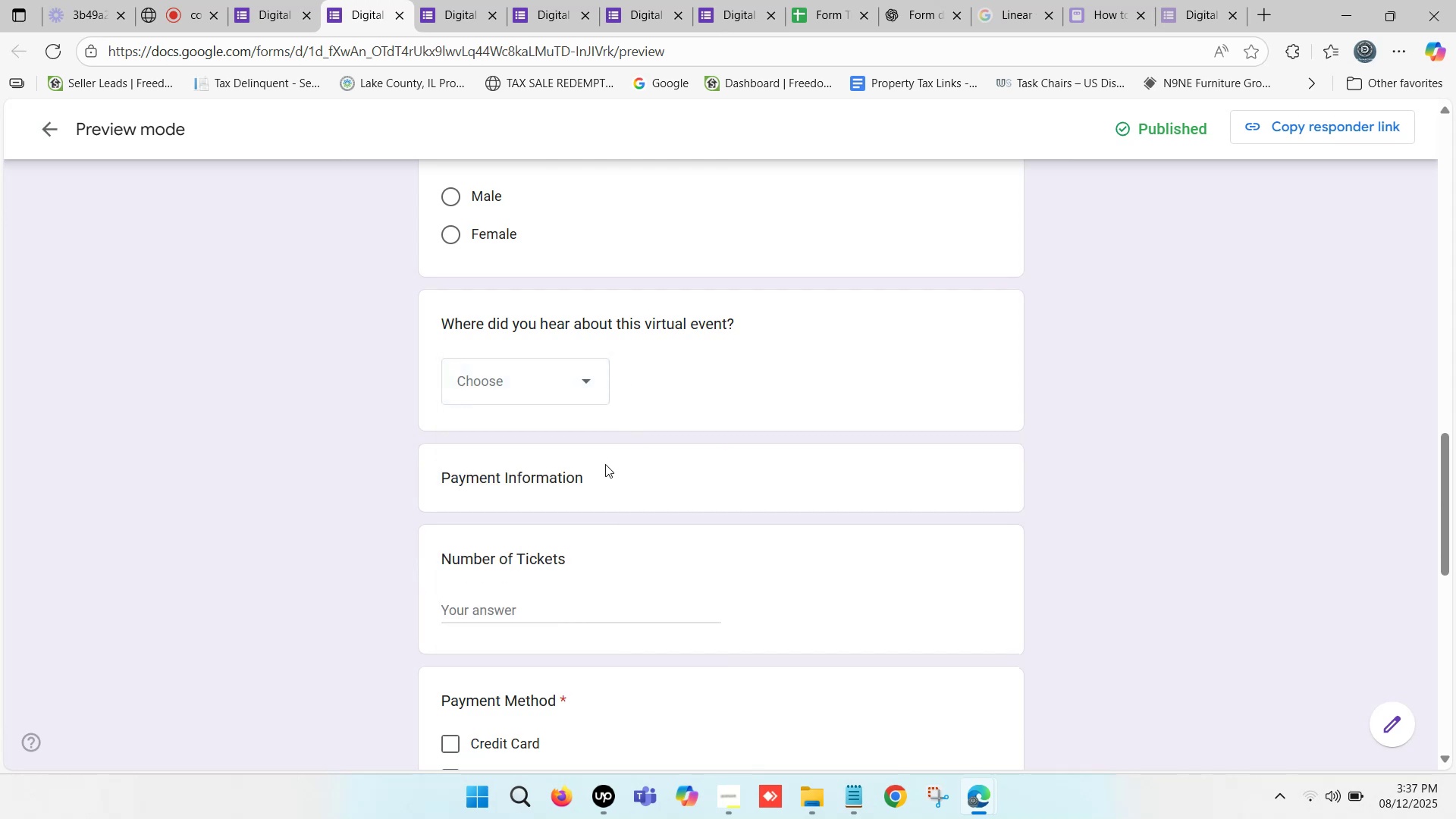 
scroll: coordinate [595, 484], scroll_direction: down, amount: 1.0
 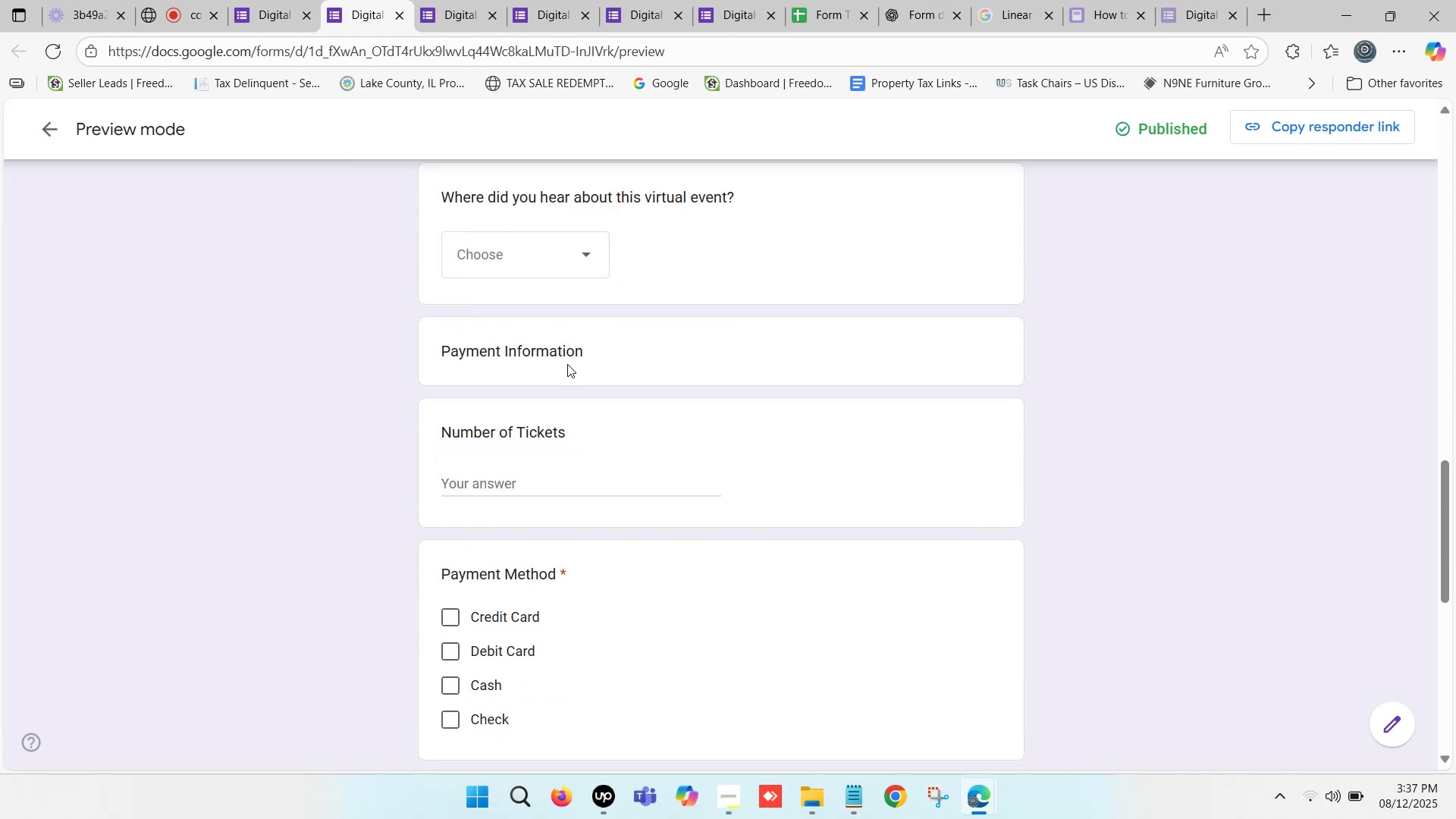 
left_click([568, 355])
 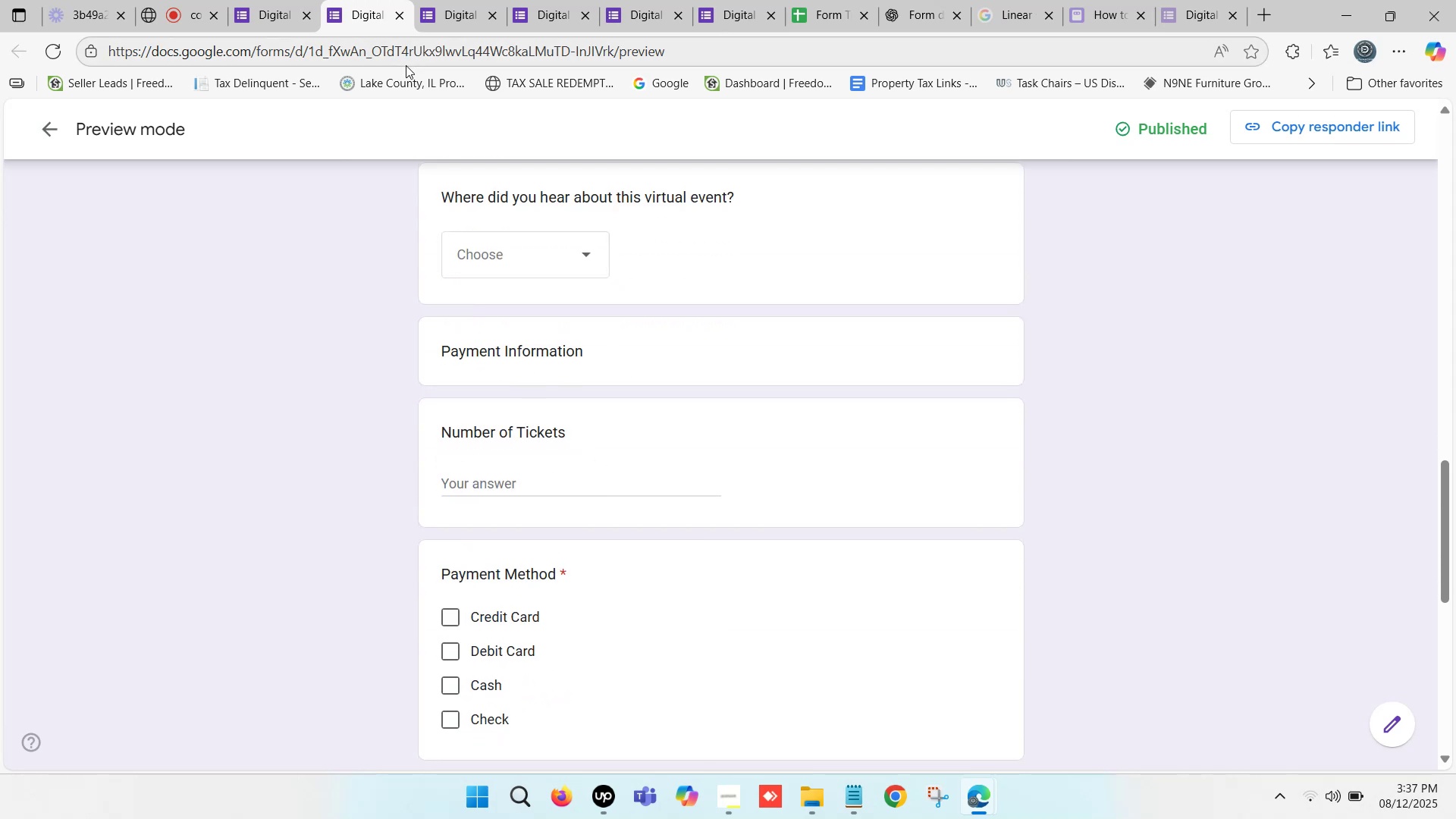 
left_click([261, 0])
 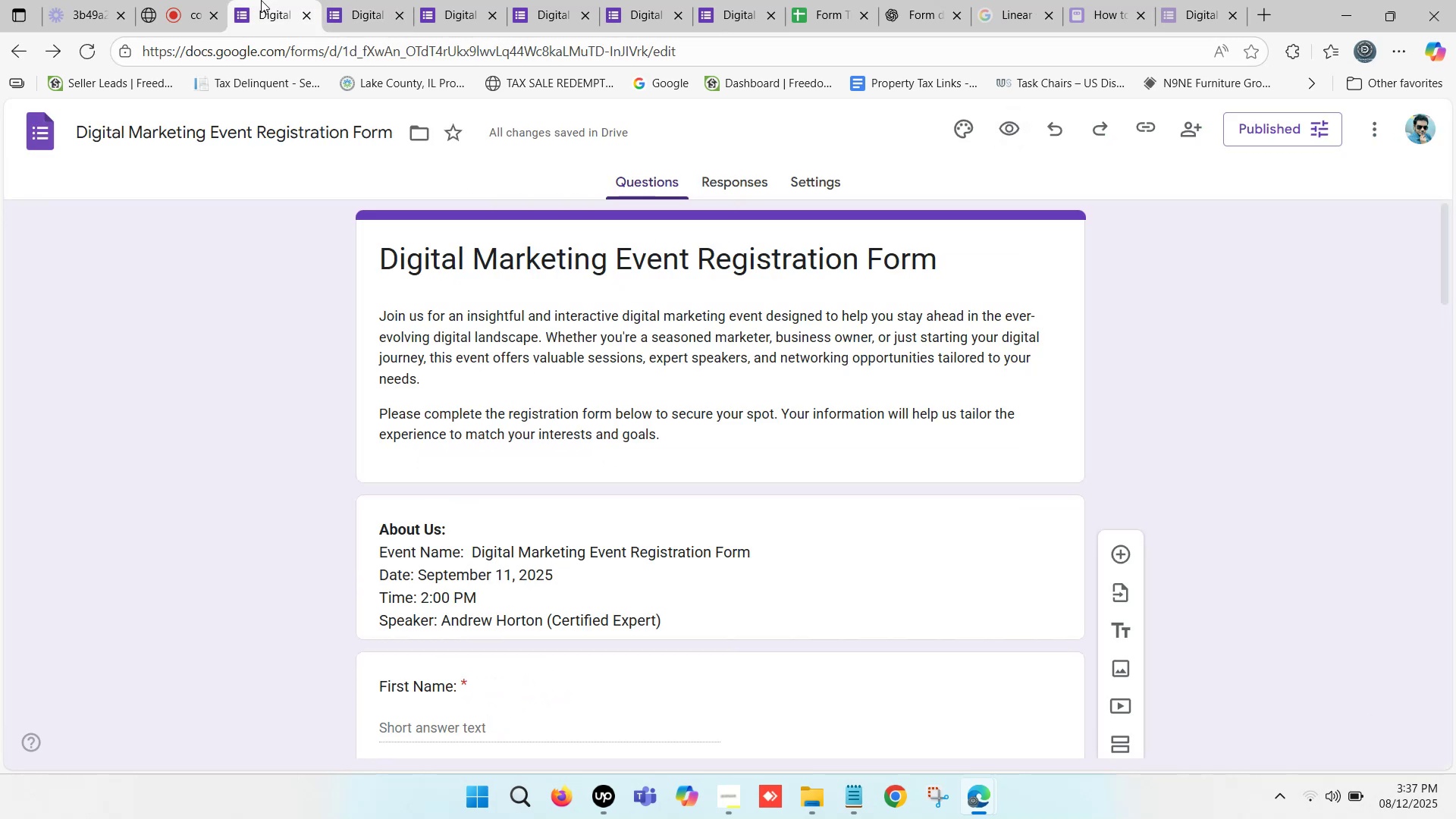 
scroll: coordinate [436, 443], scroll_direction: down, amount: 13.0
 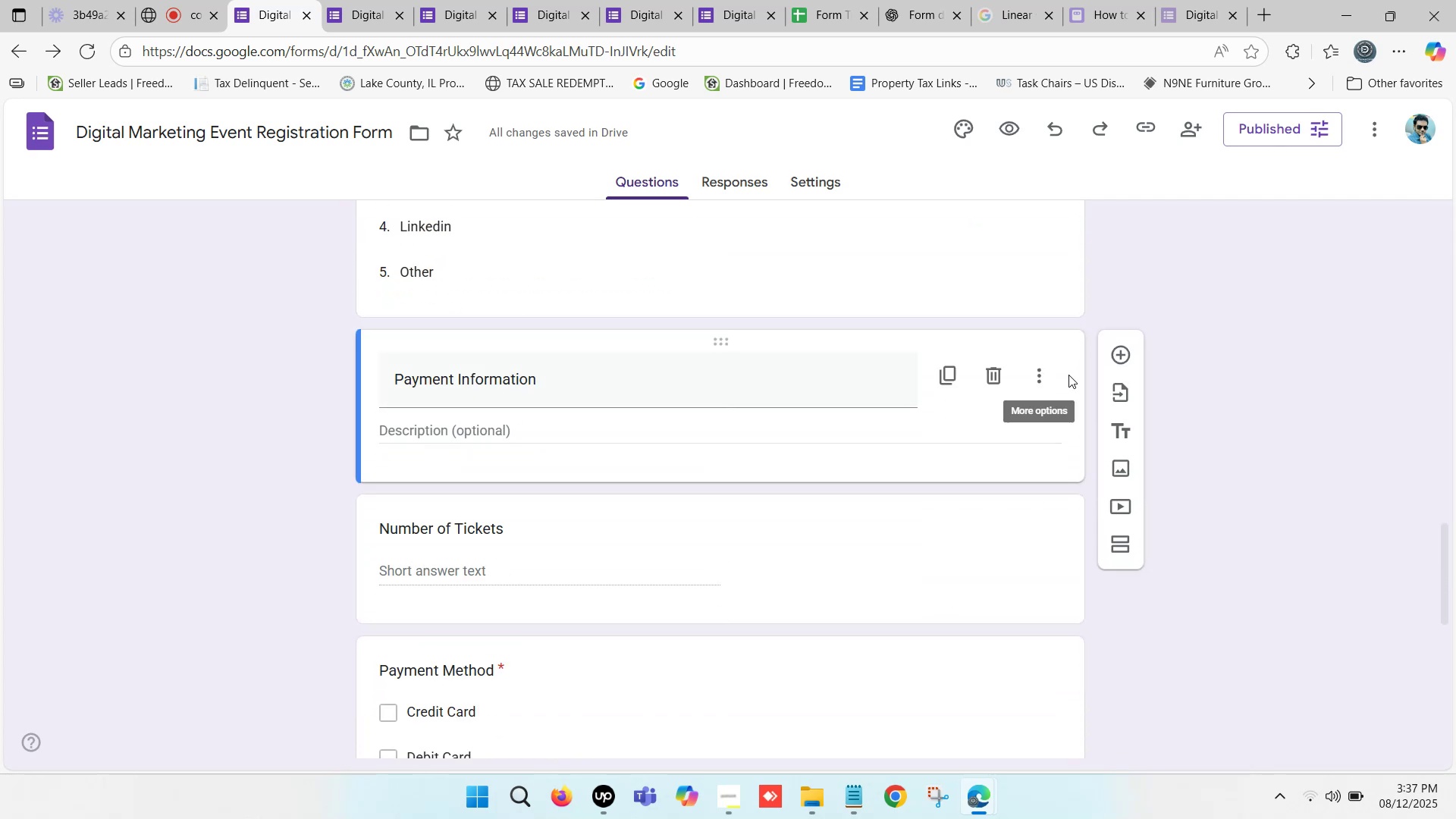 
left_click([1043, 378])
 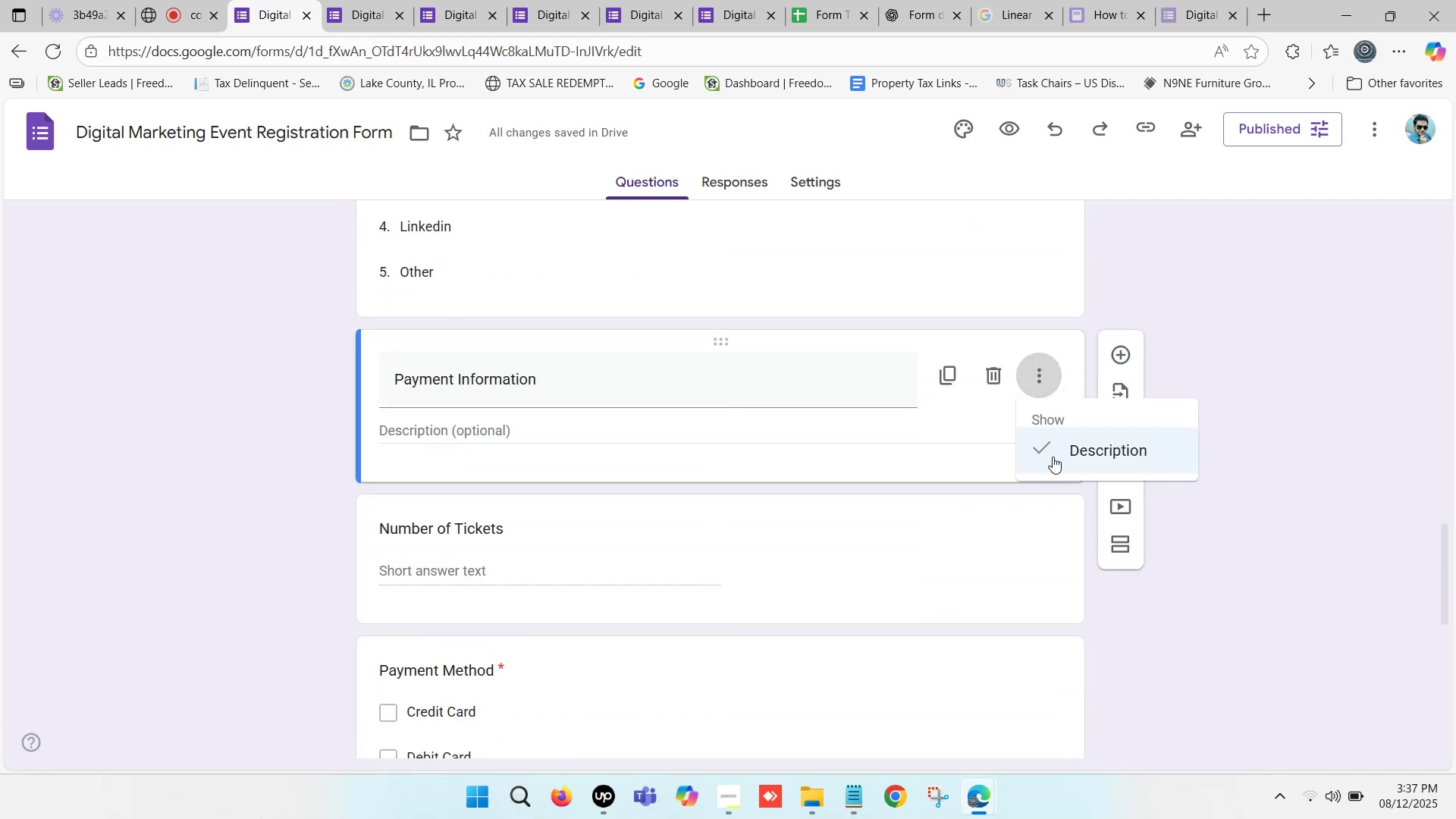 
left_click([1055, 451])
 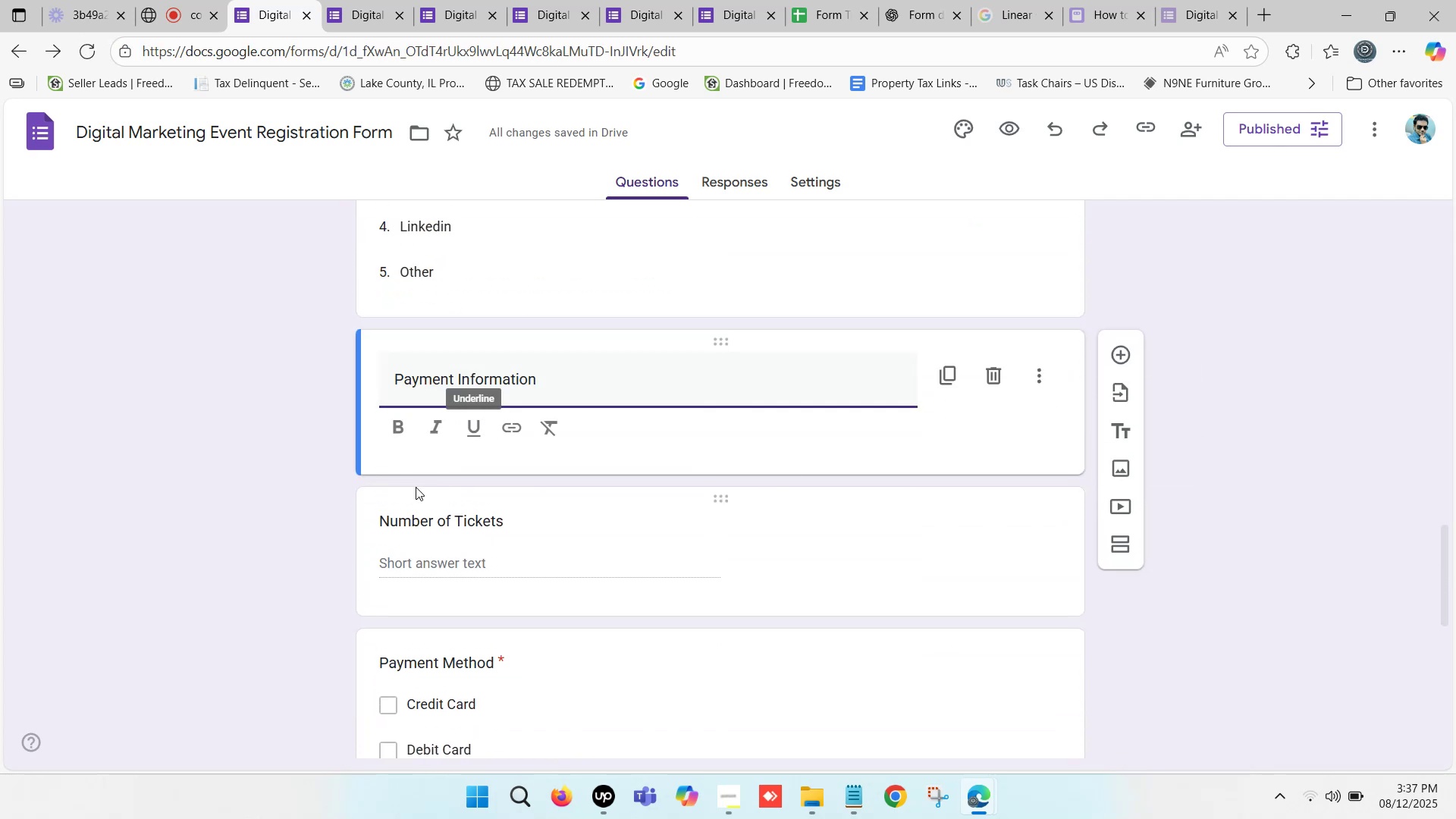 
left_click([287, 428])
 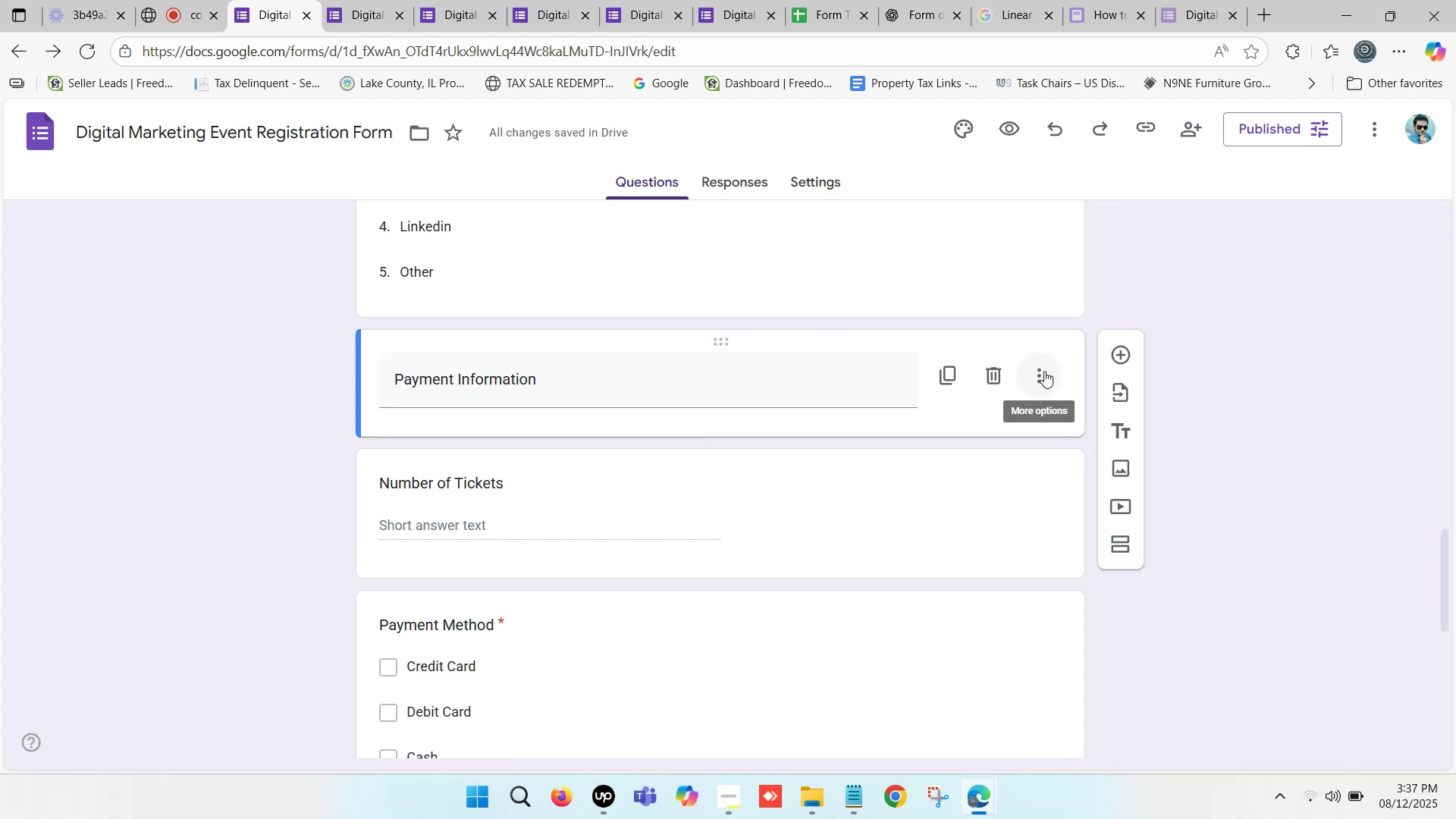 
left_click([1084, 452])
 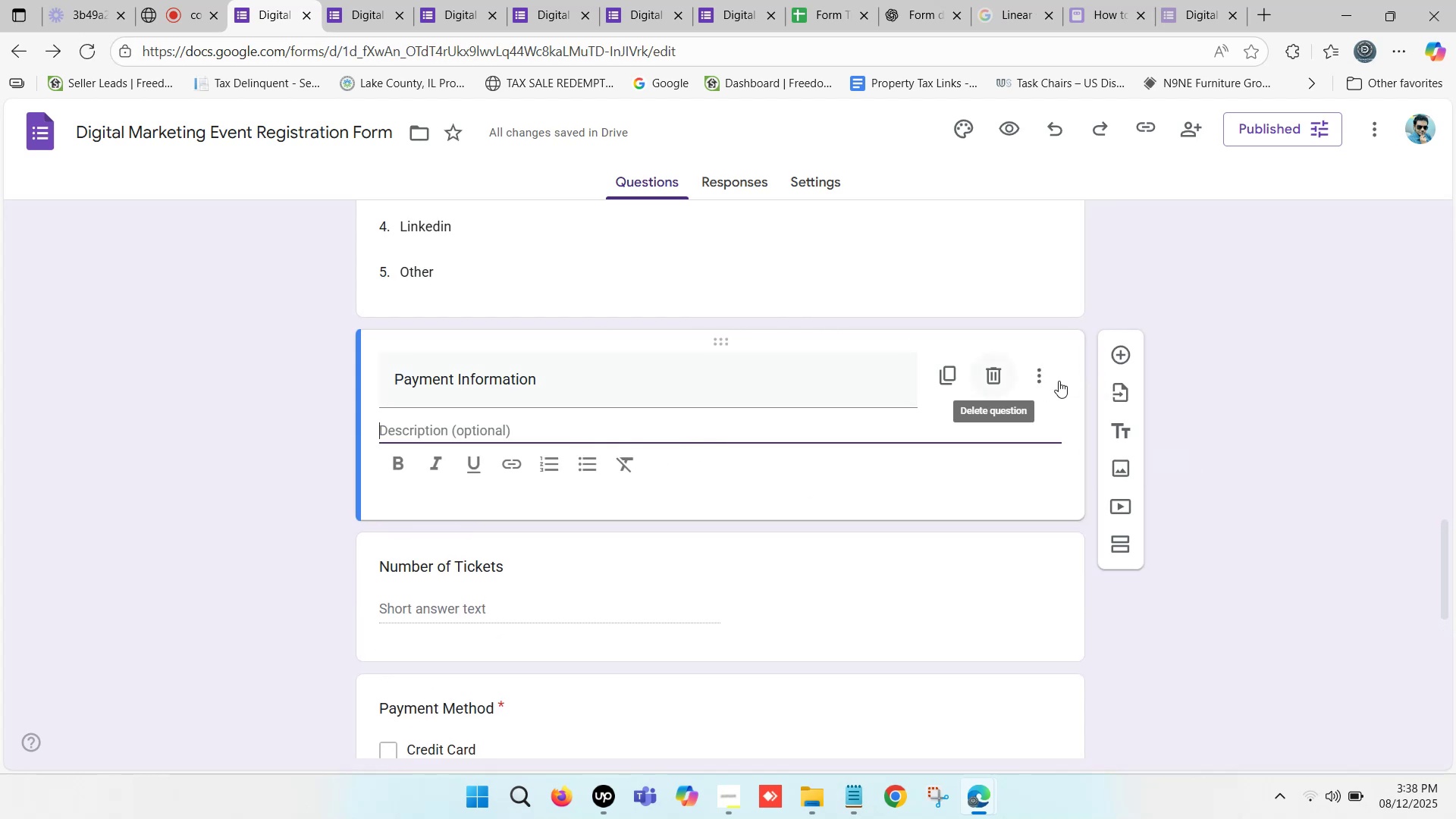 
left_click([1045, 381])
 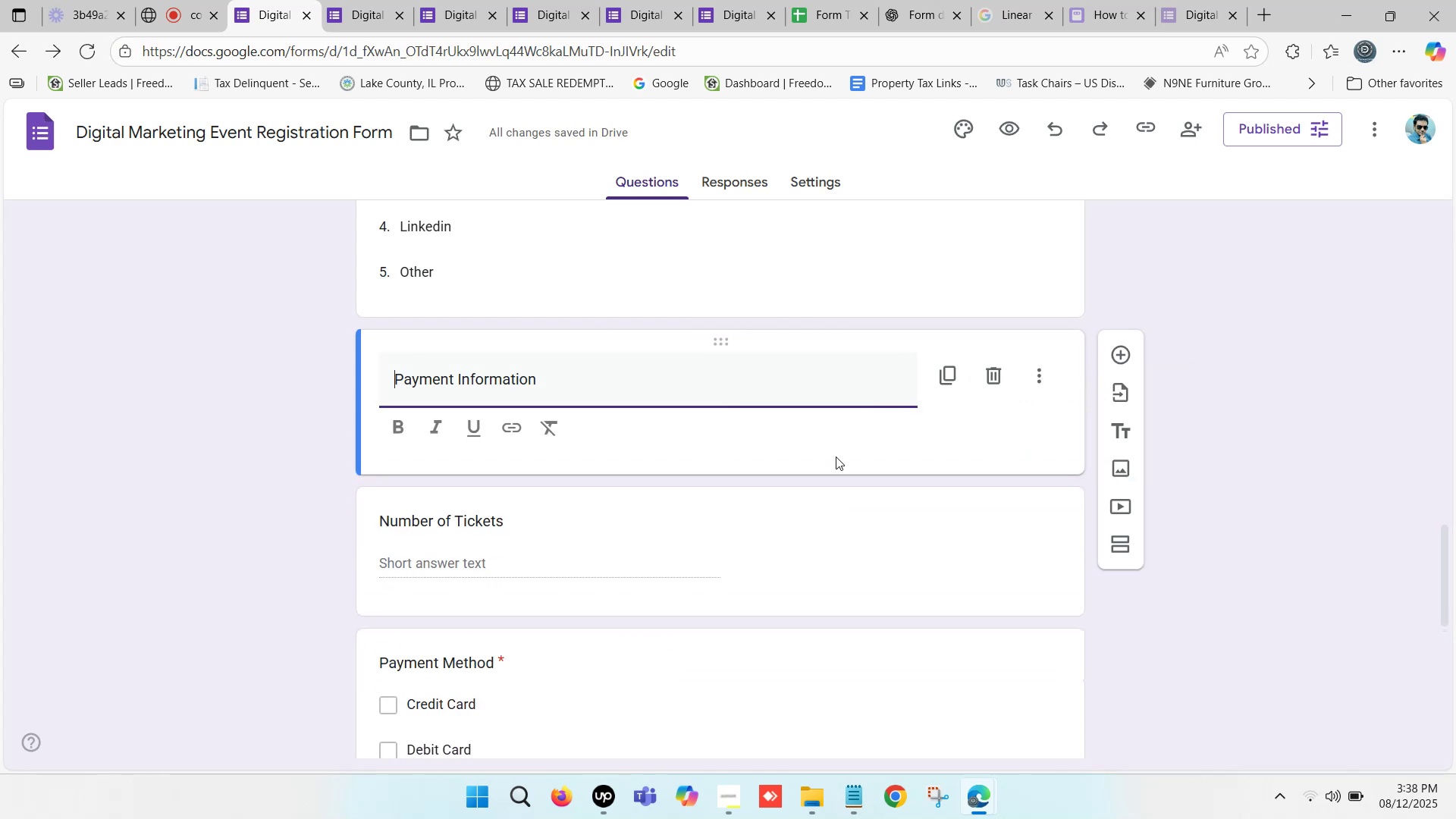 
left_click([221, 454])
 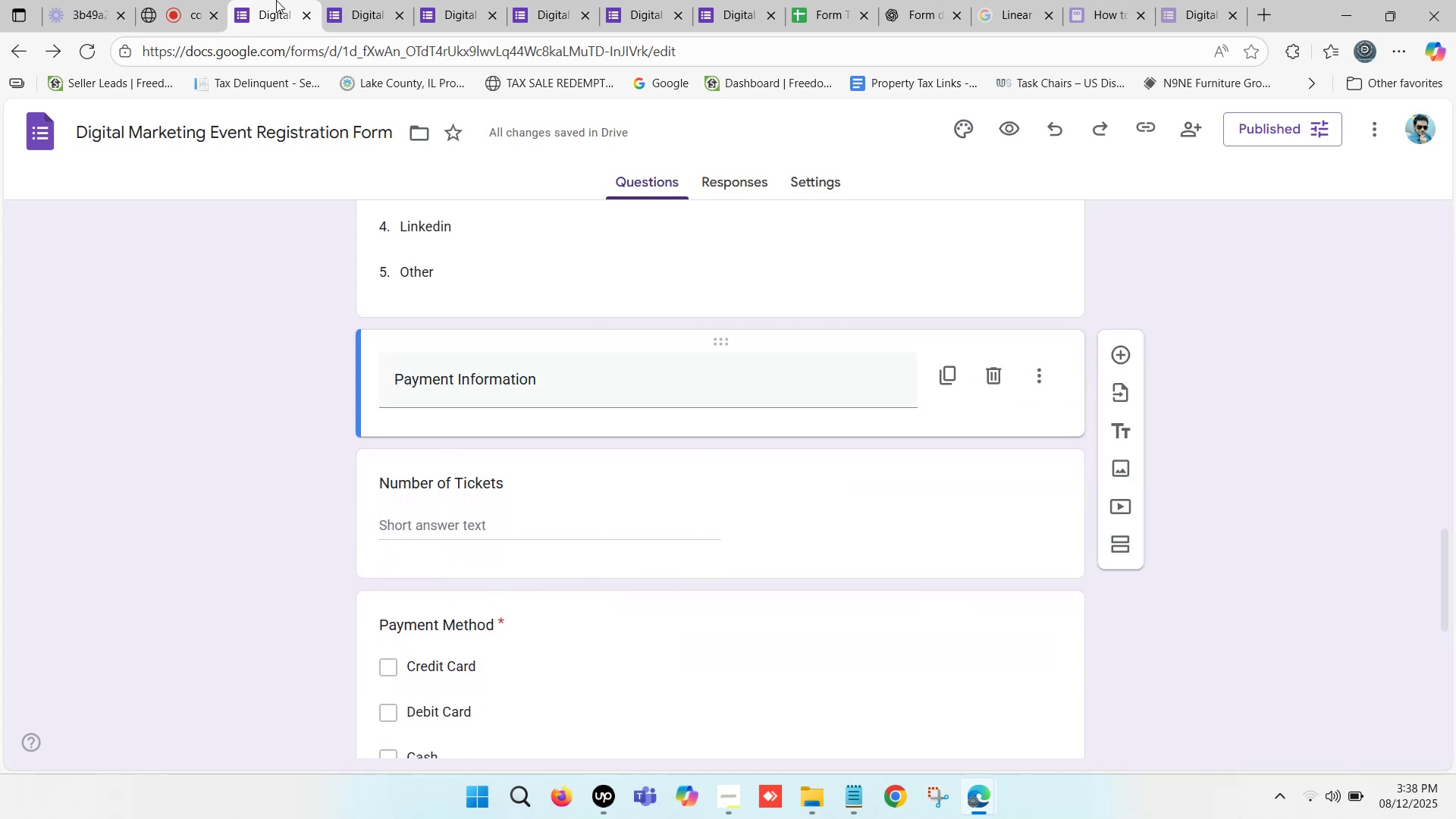 
left_click([368, 0])
 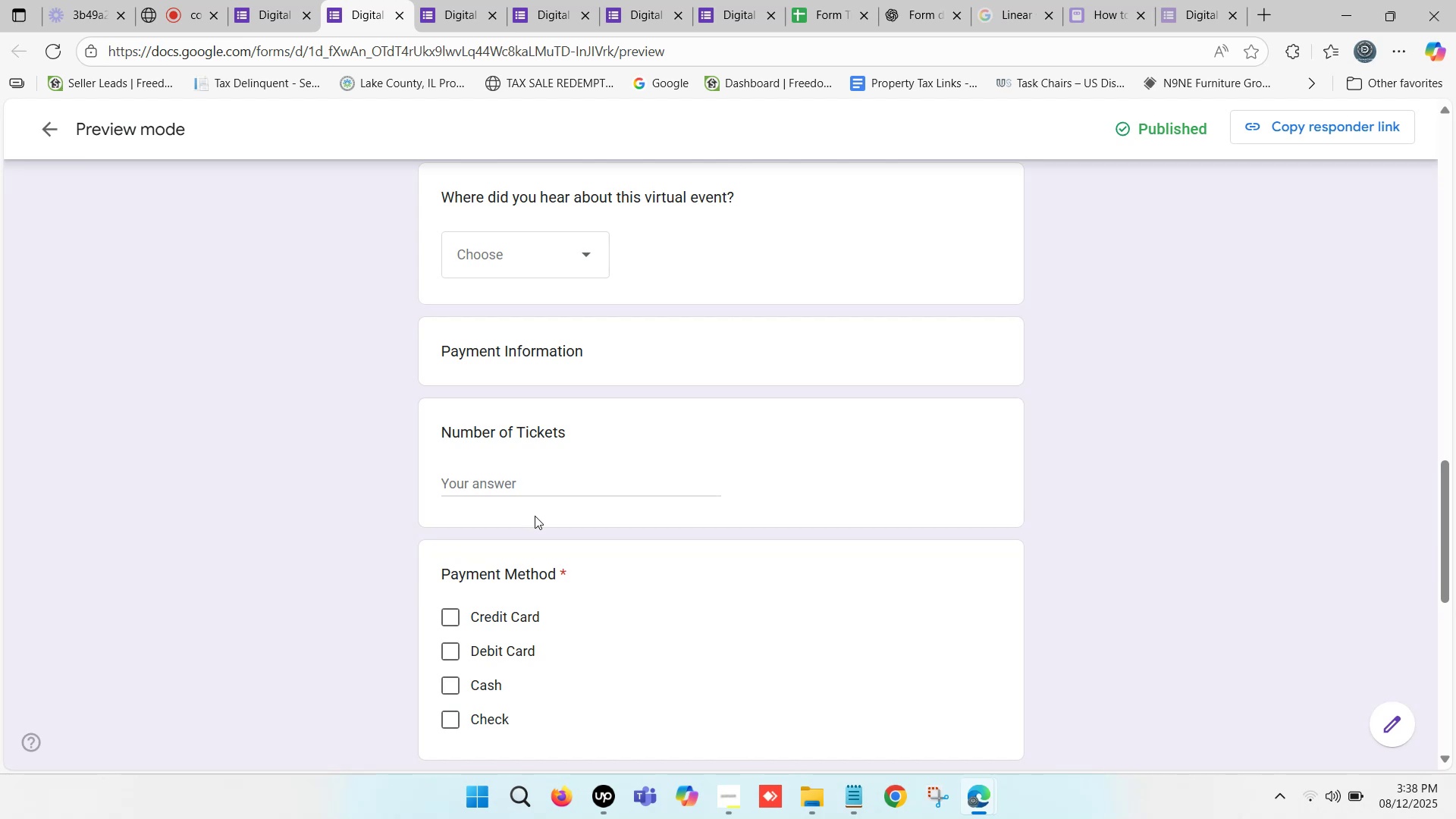 
scroll: coordinate [525, 568], scroll_direction: down, amount: 2.0
 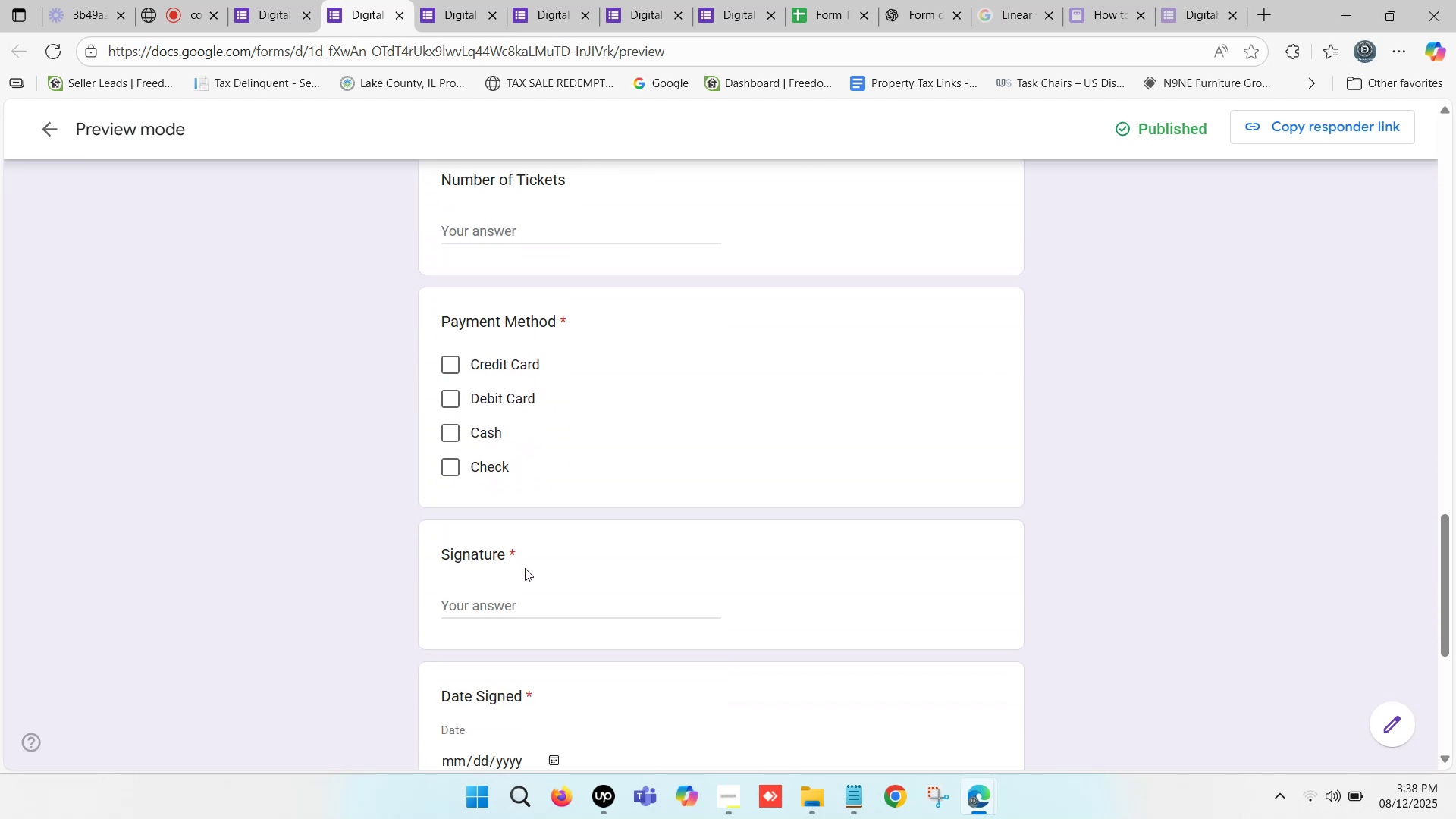 
mouse_move([469, 629])
 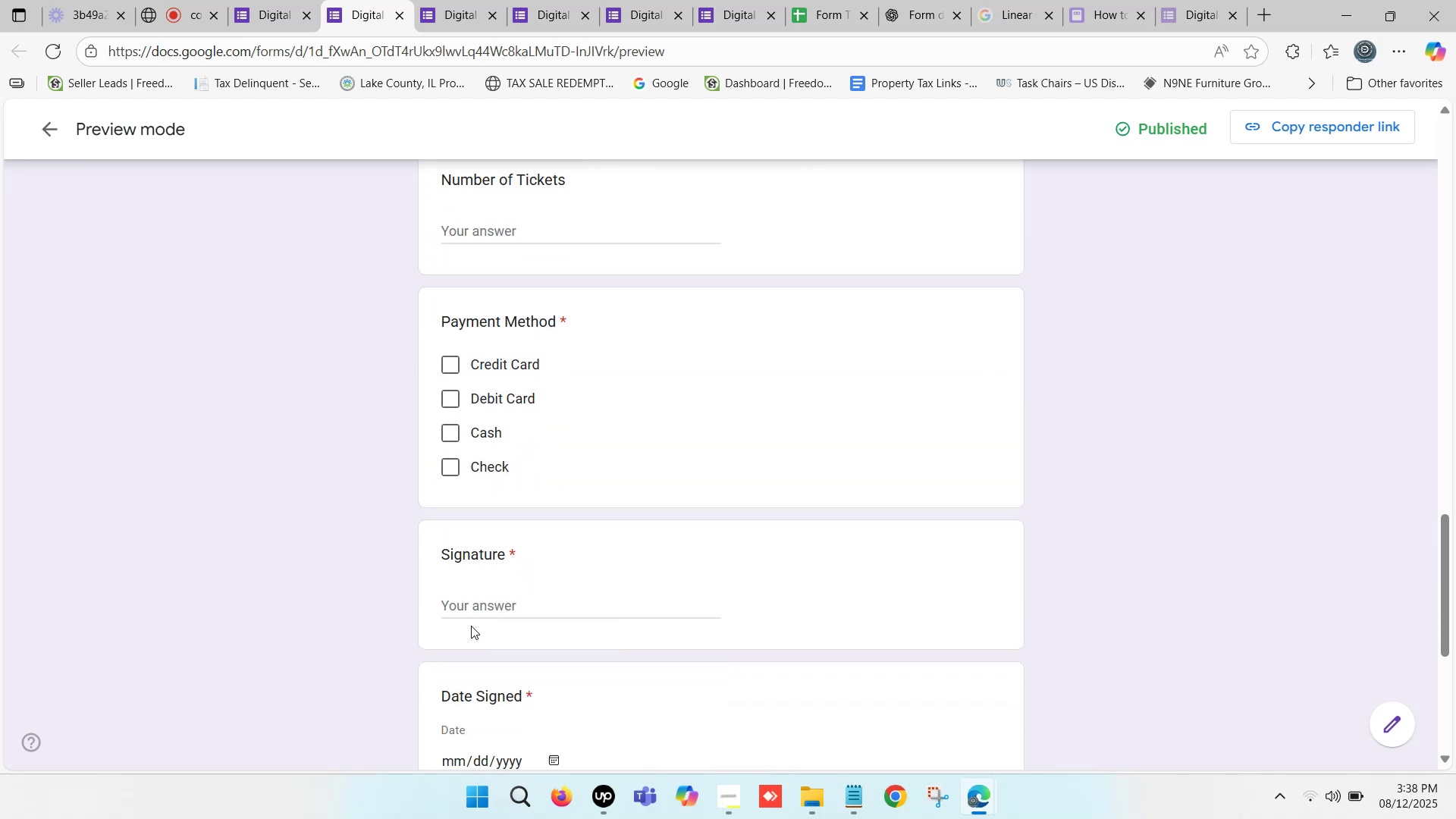 
scroll: coordinate [463, 639], scroll_direction: down, amount: 1.0
 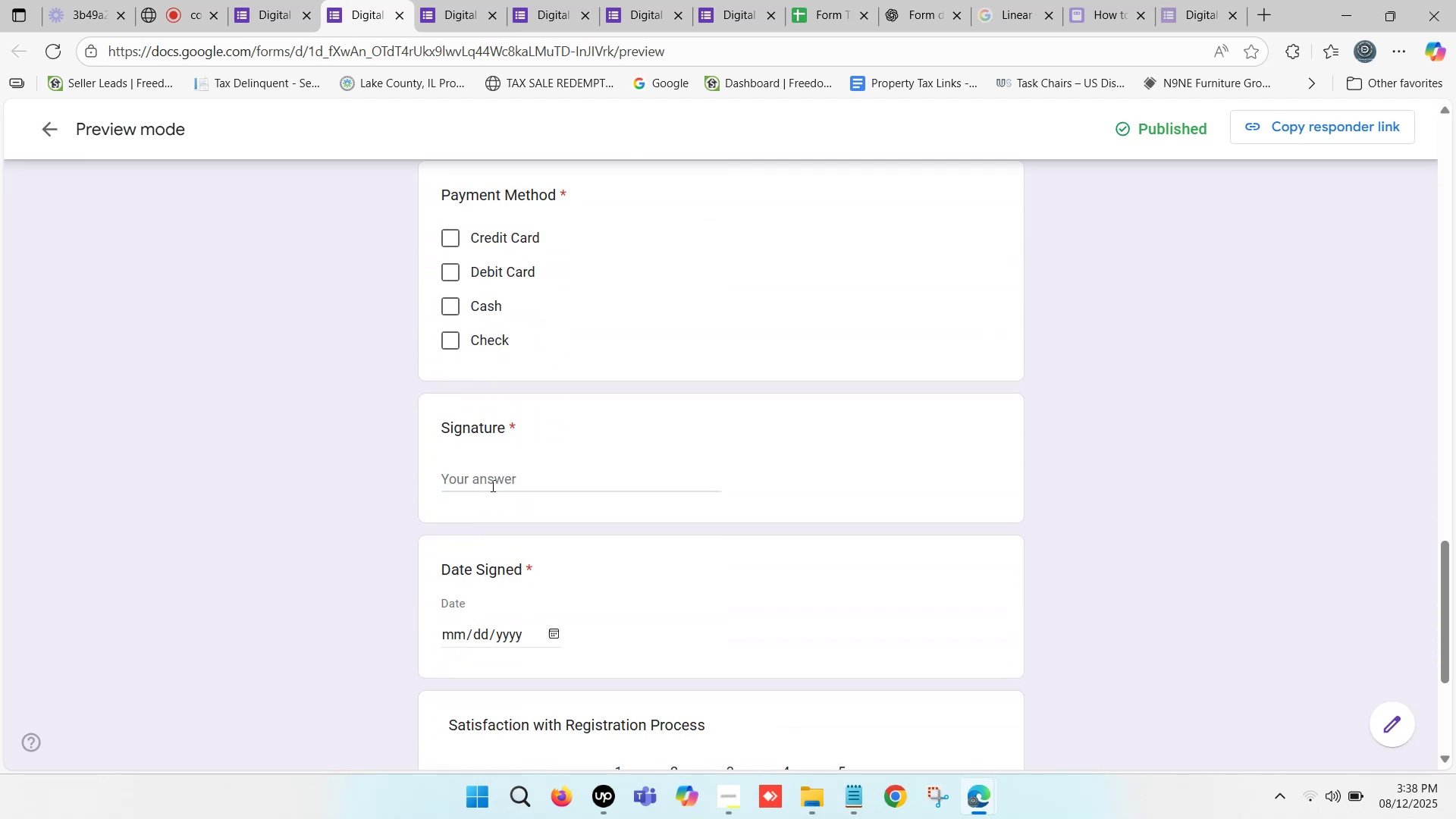 
left_click([497, 473])
 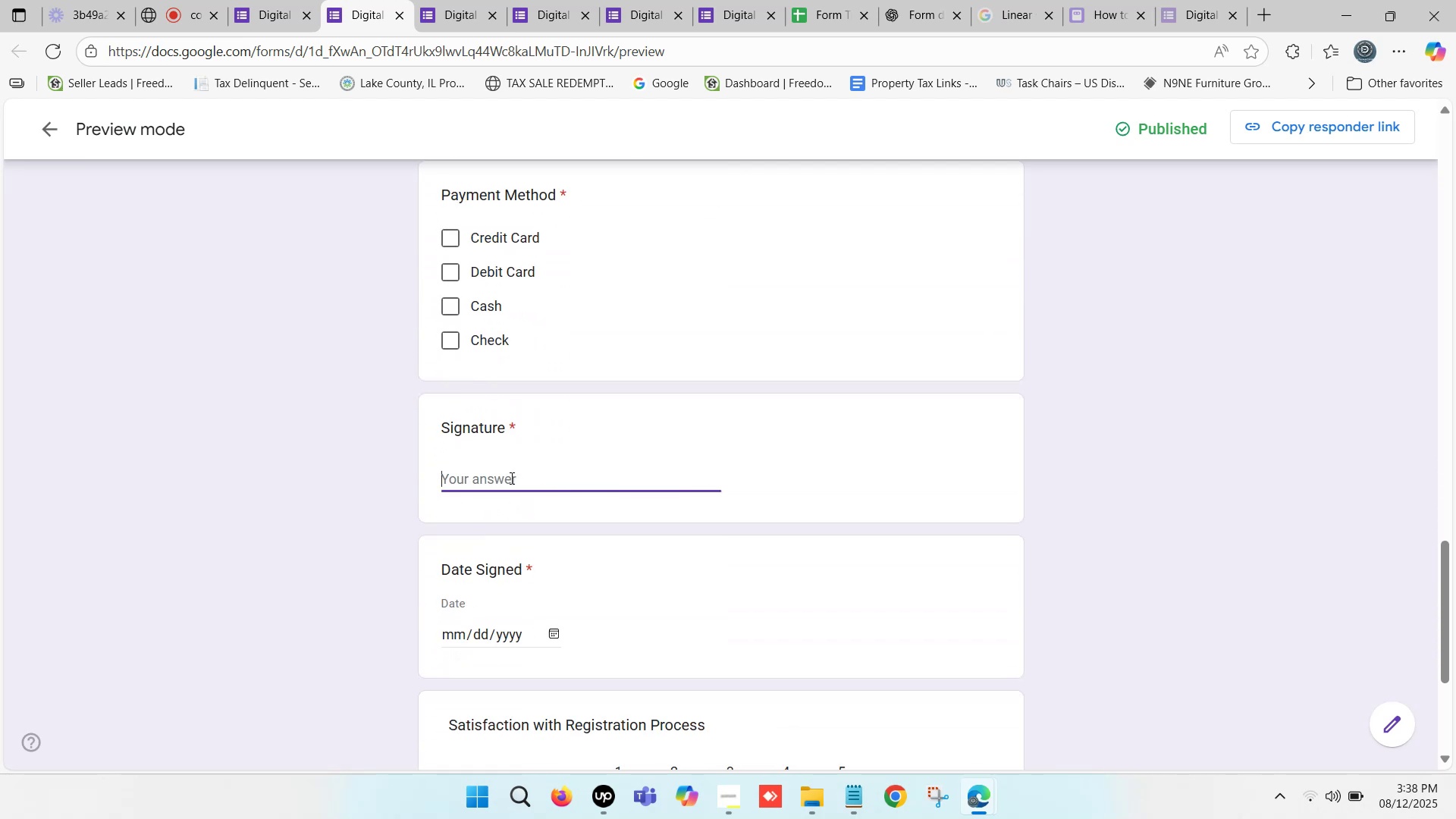 
left_click([521, 482])
 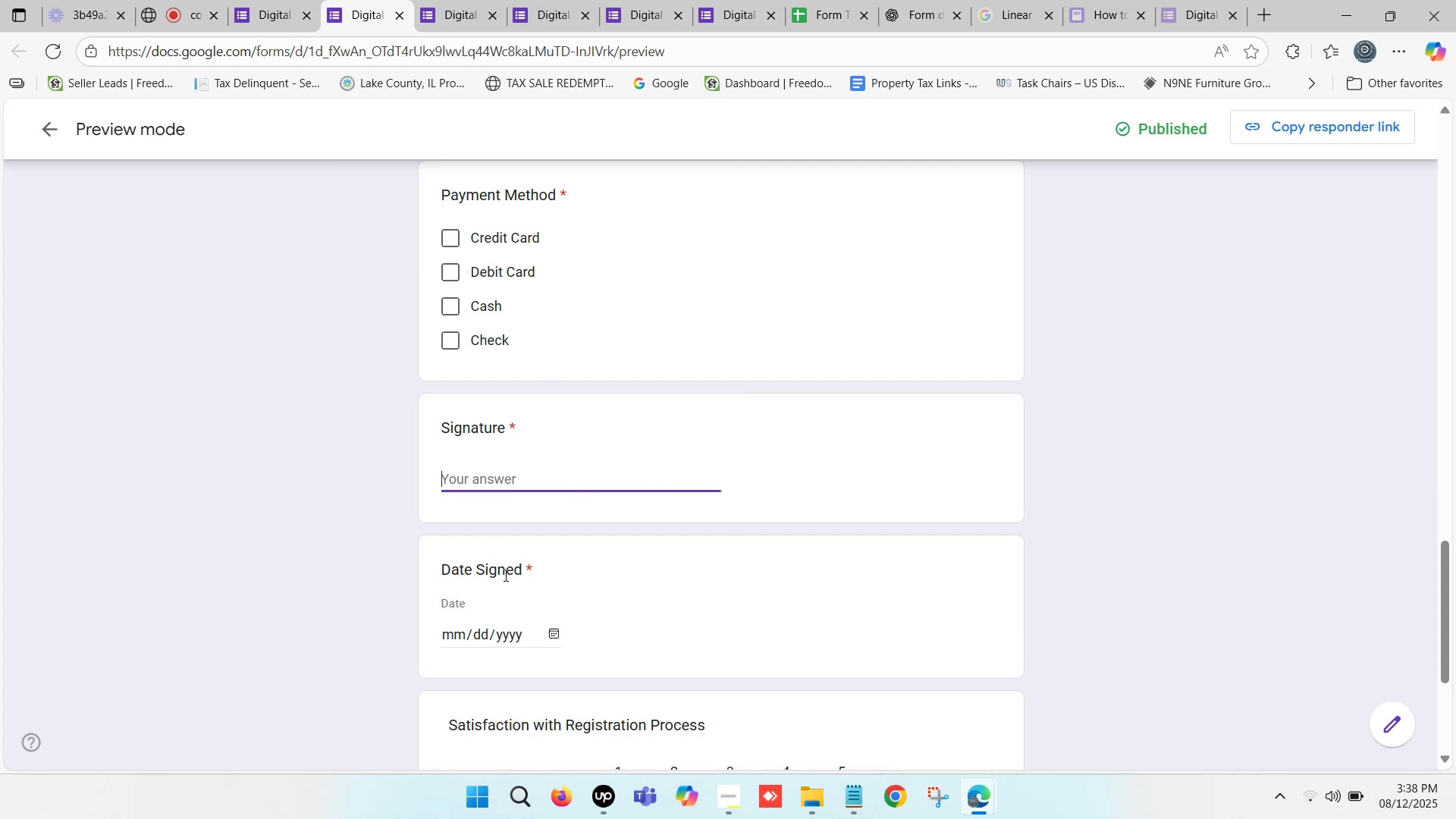 
scroll: coordinate [475, 675], scroll_direction: down, amount: 2.0
 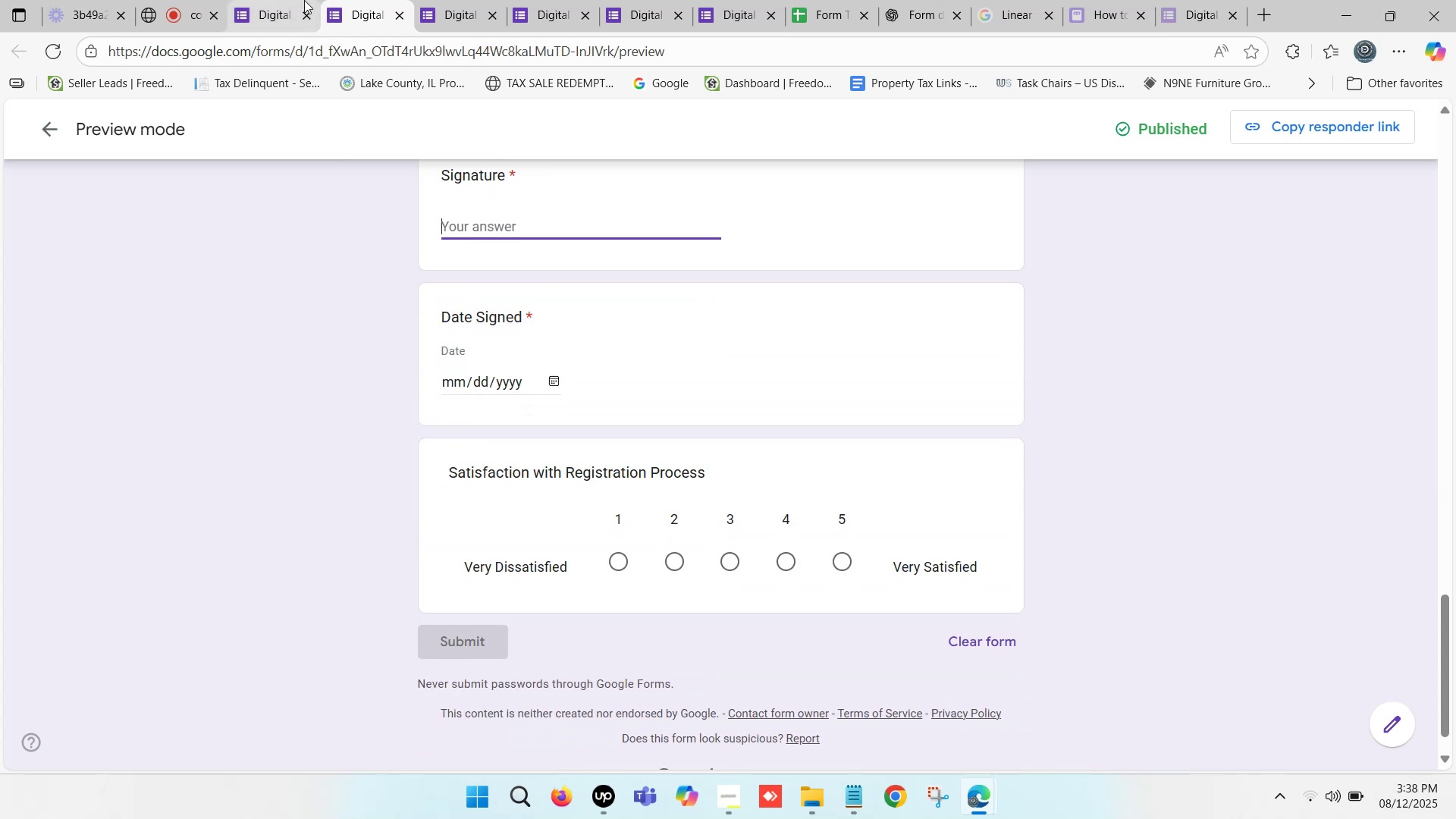 
left_click([298, 0])
 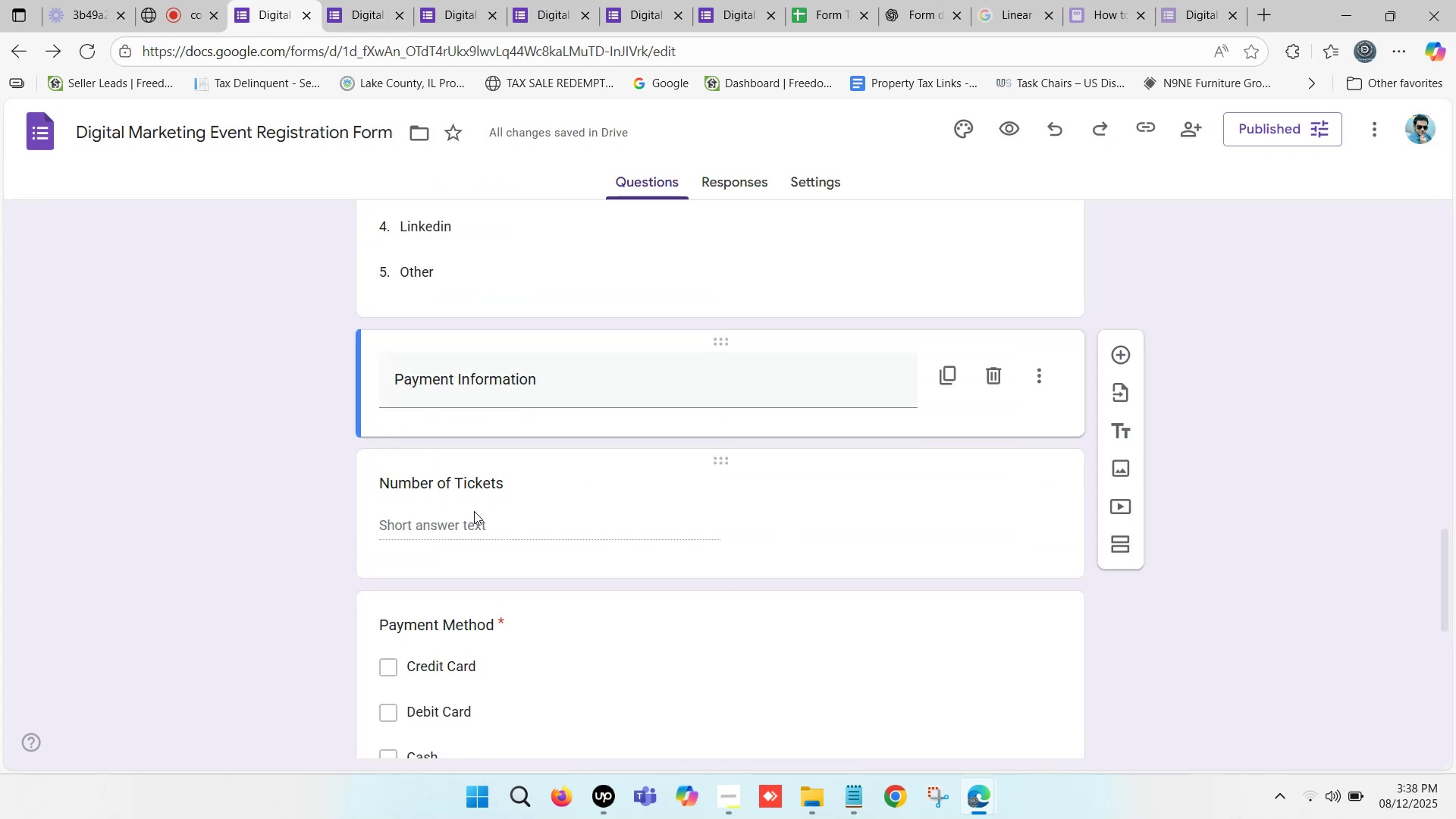 
left_click([465, 520])
 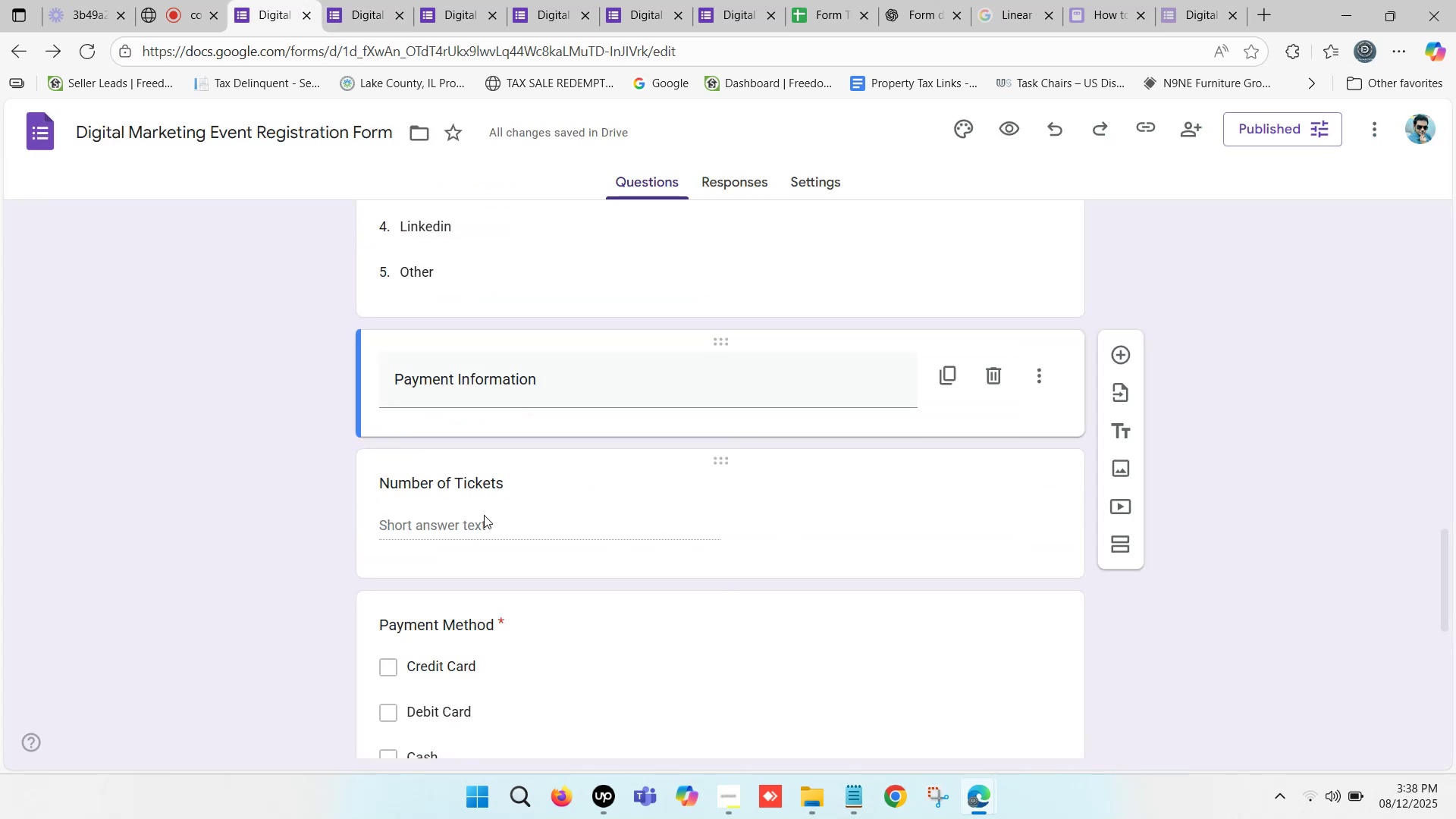 
left_click([808, 181])
 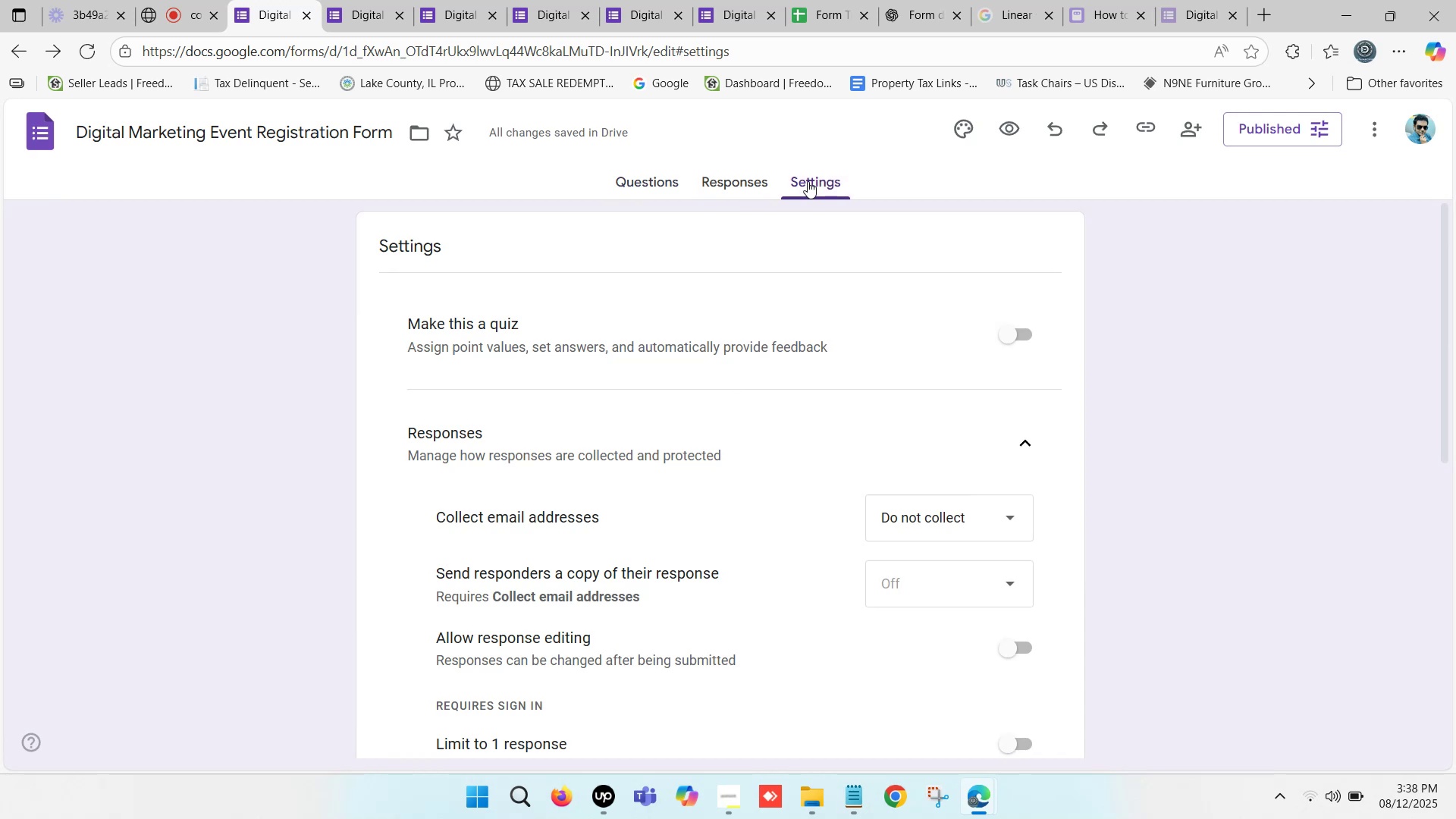 
wait(5.99)
 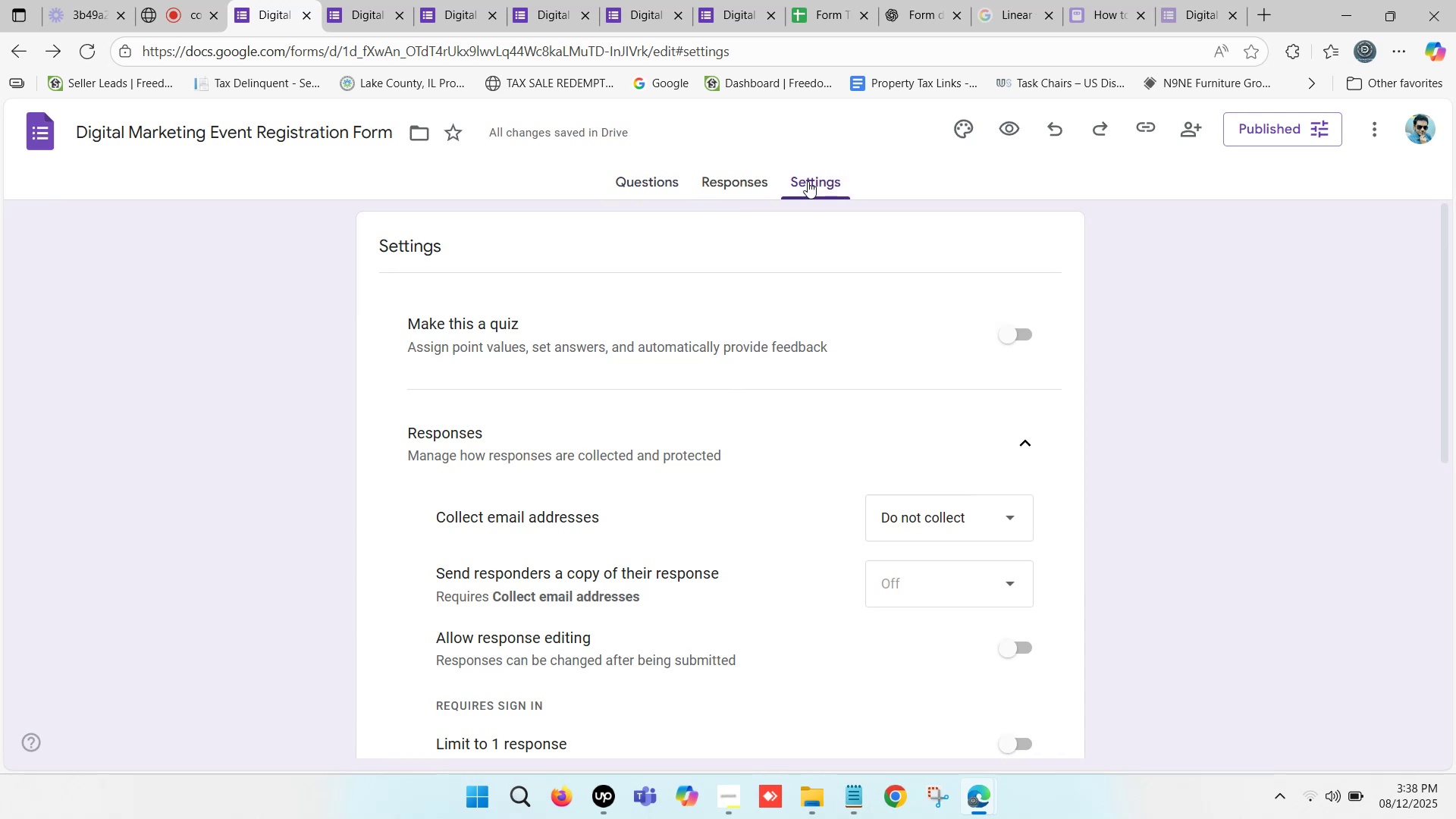 
scroll: coordinate [670, 673], scroll_direction: down, amount: 5.0
 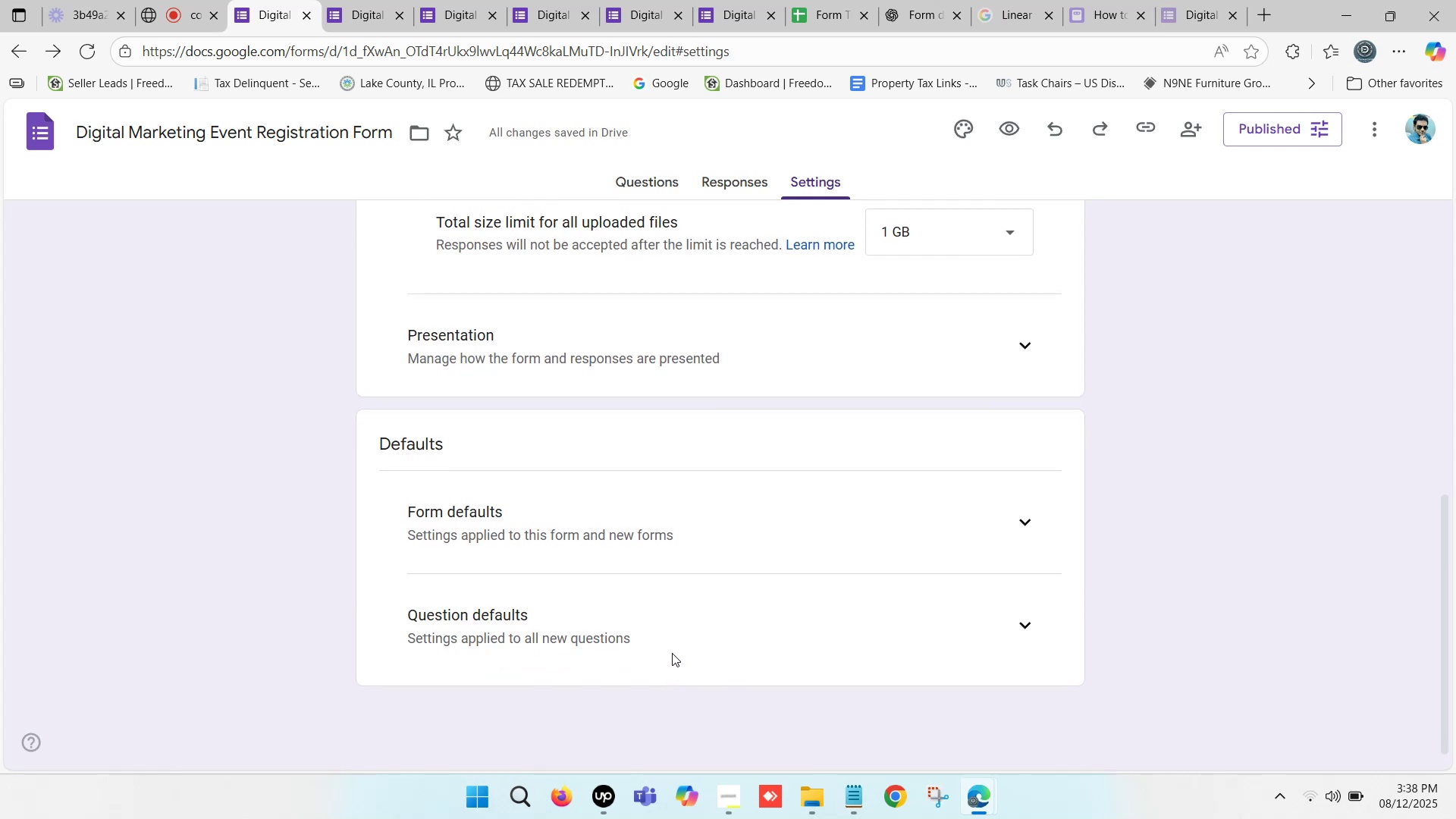 
left_click([1027, 632])
 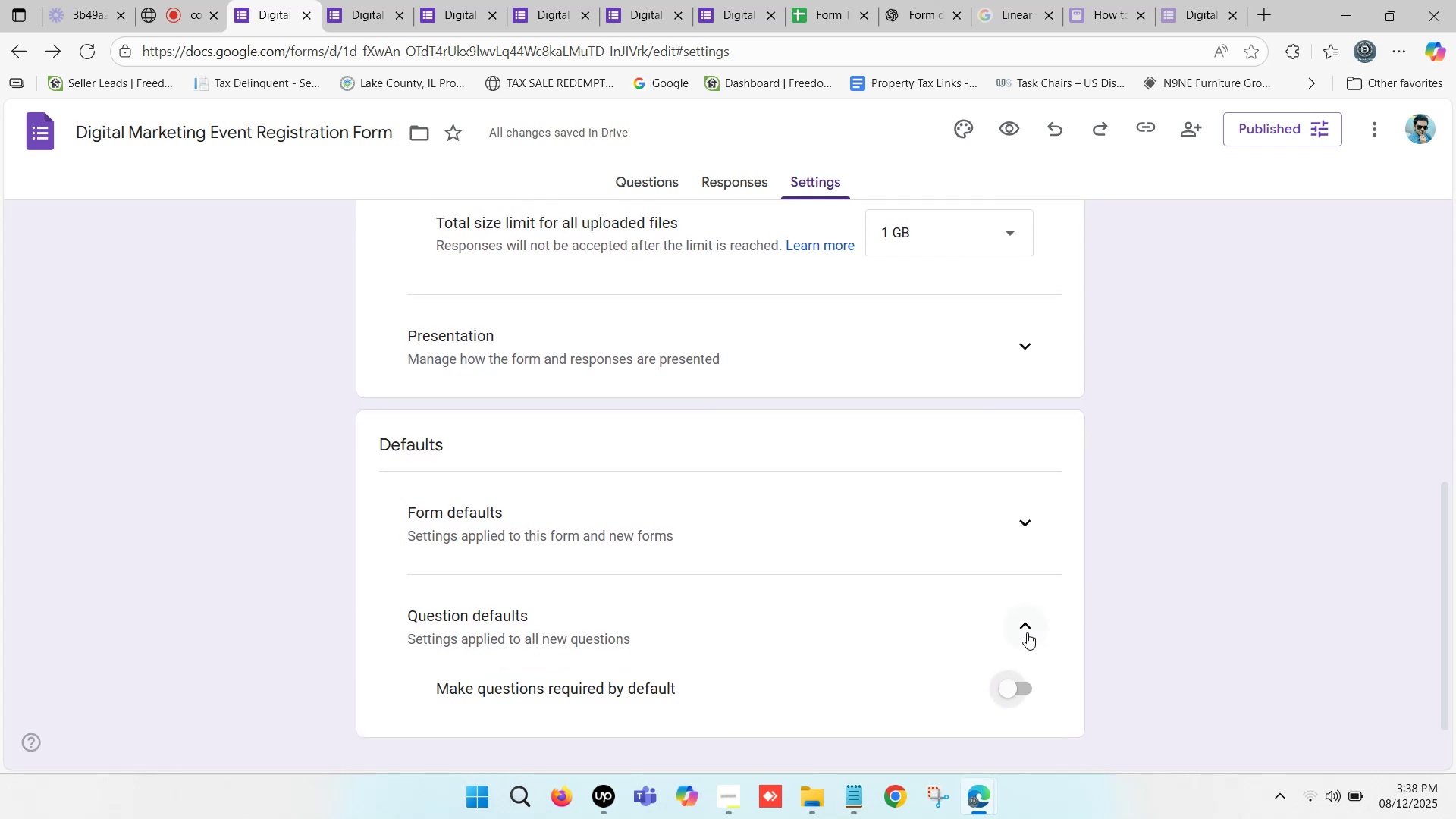 
scroll: coordinate [1018, 639], scroll_direction: down, amount: 2.0
 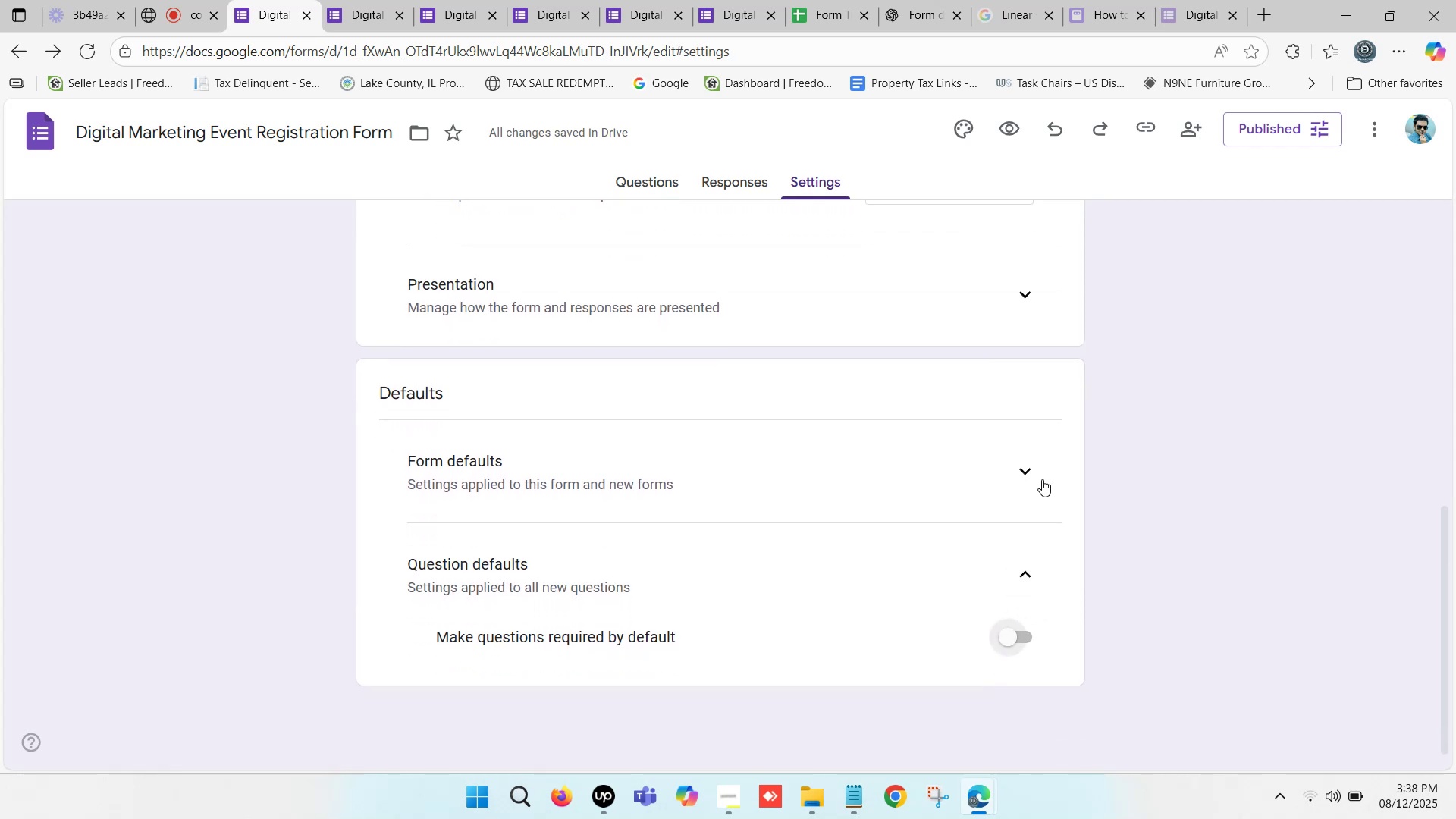 
left_click([1028, 466])
 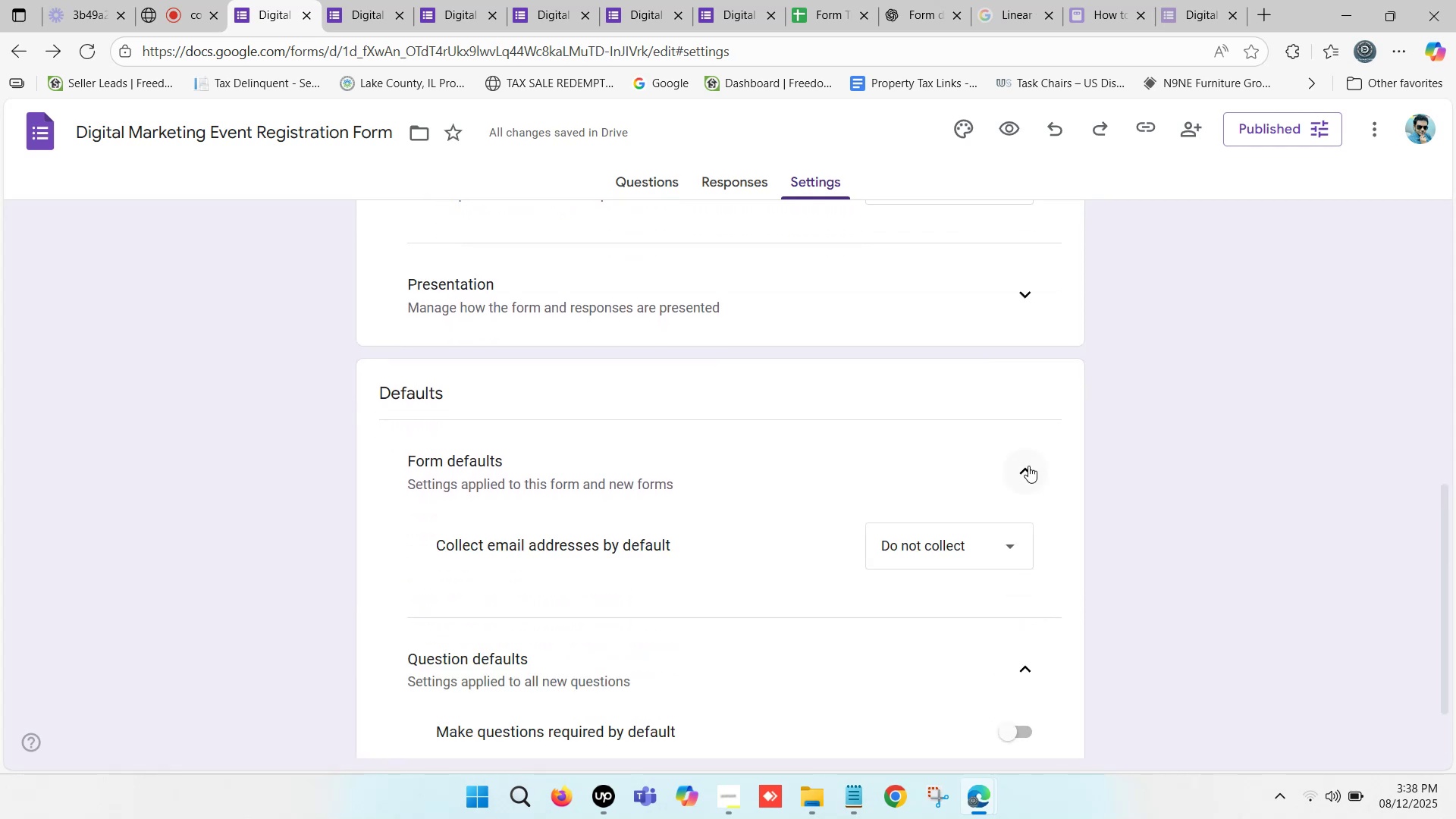 
scroll: coordinate [874, 608], scroll_direction: up, amount: 4.0
 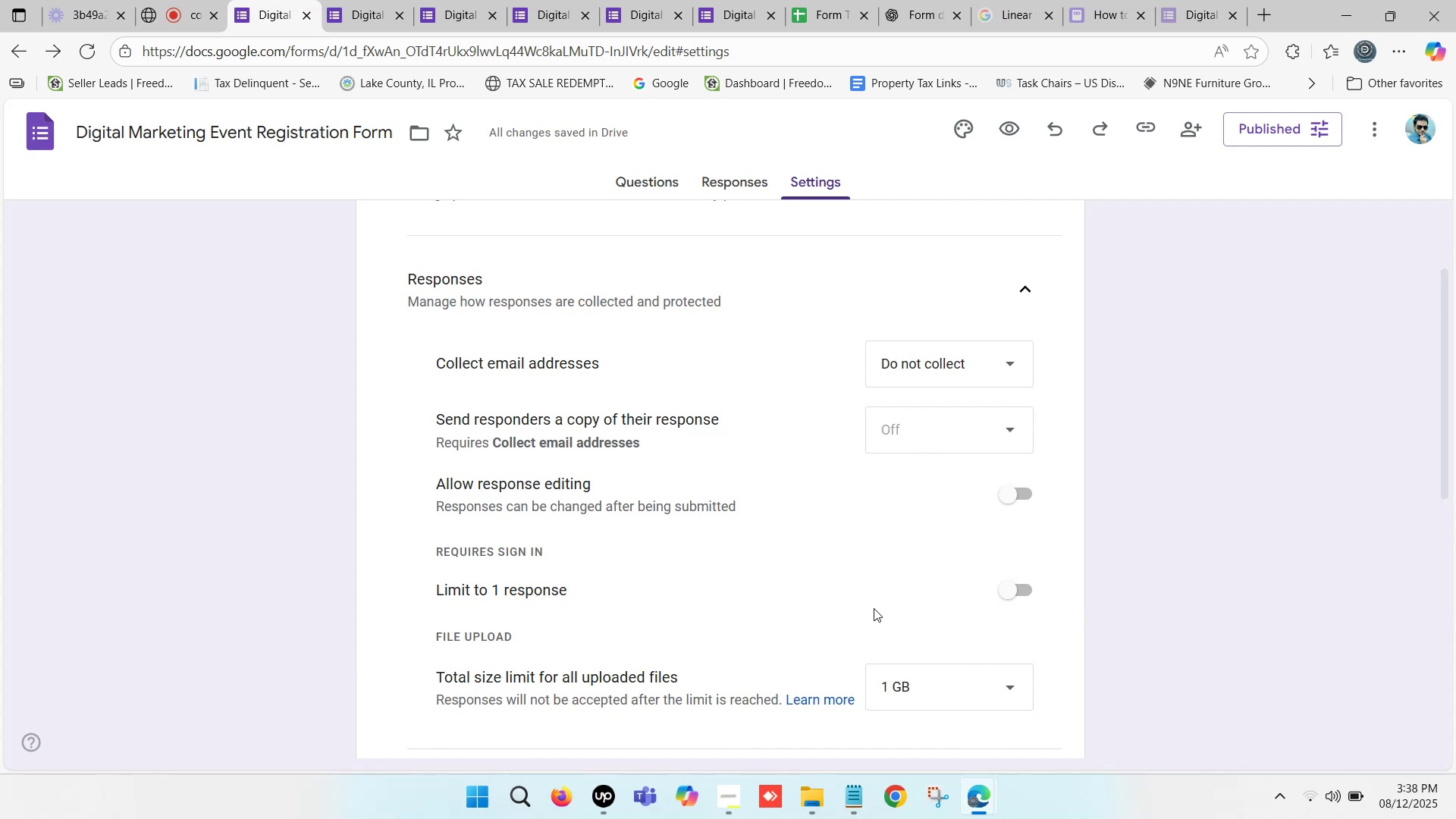 
wait(8.21)
 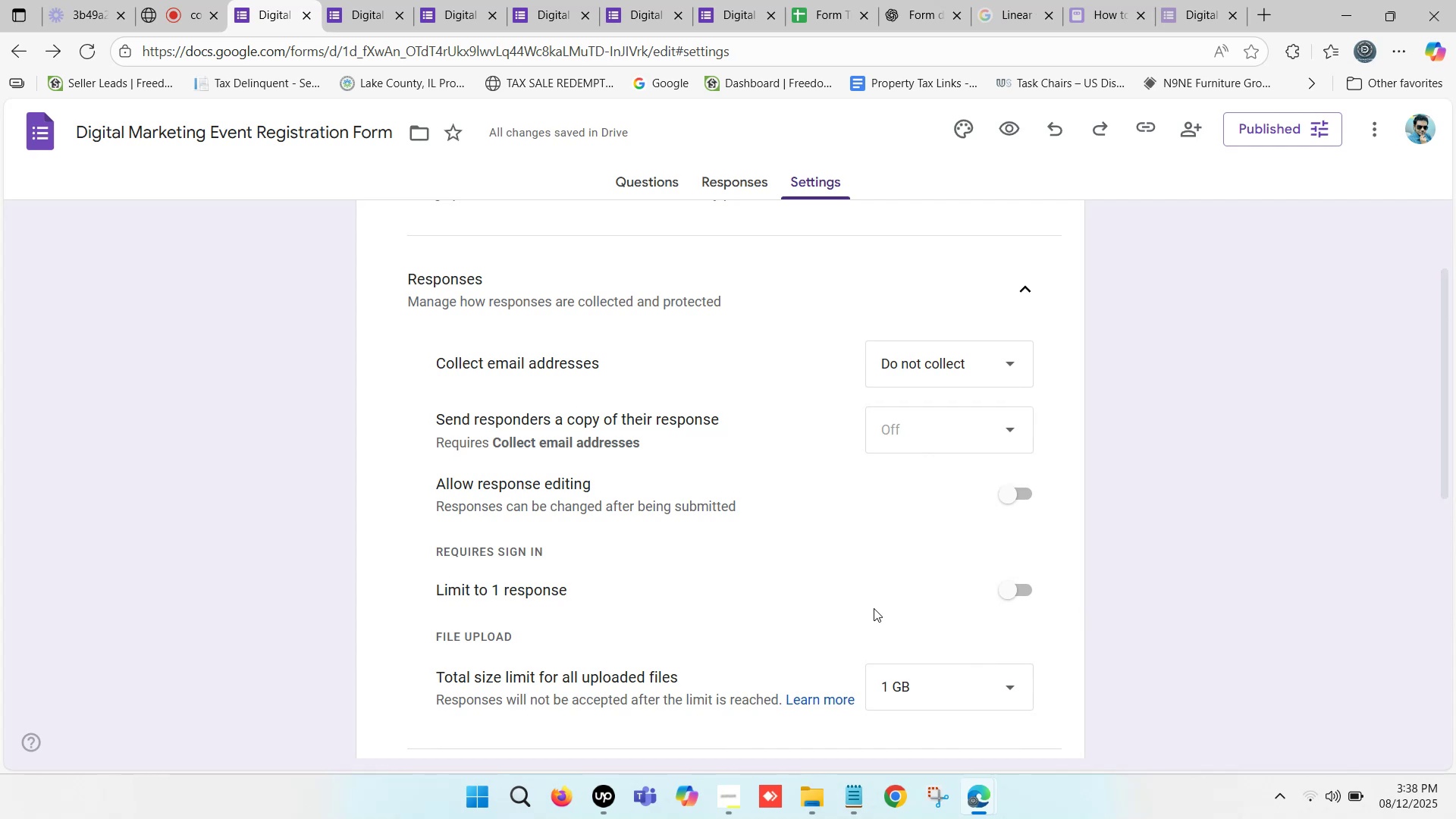 
scroll: coordinate [541, 569], scroll_direction: up, amount: 3.0
 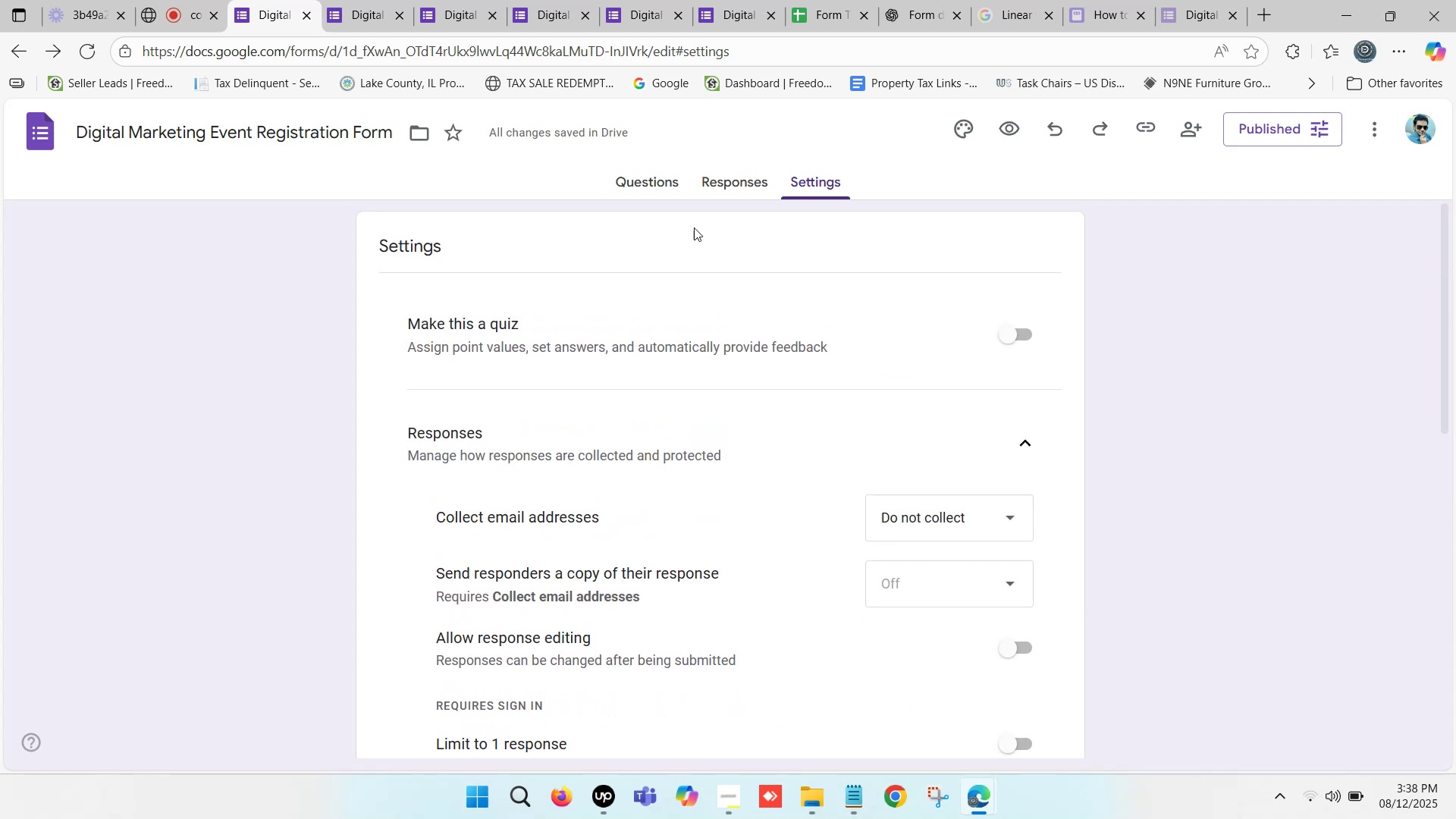 
left_click([754, 177])
 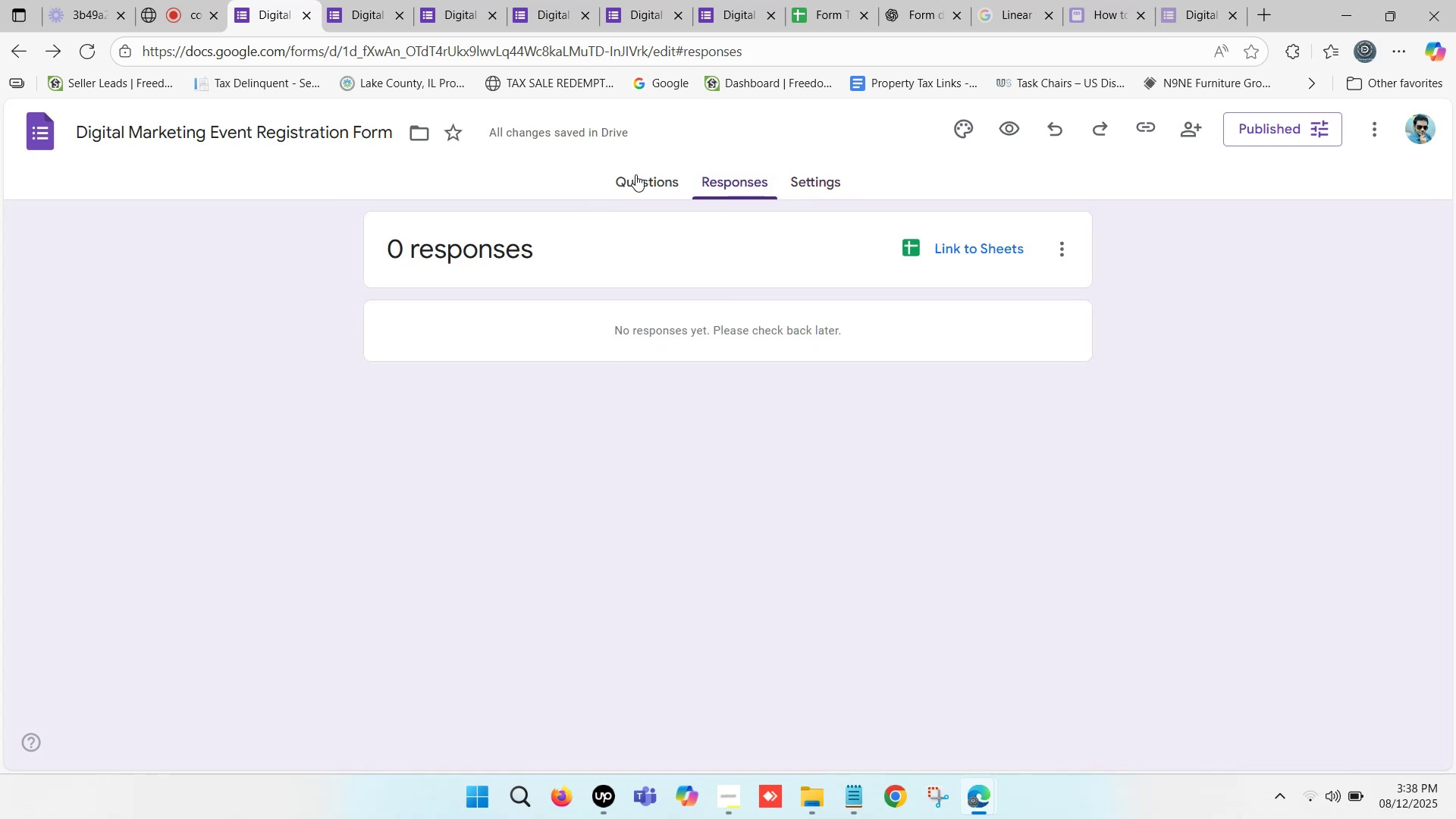 
left_click([646, 175])
 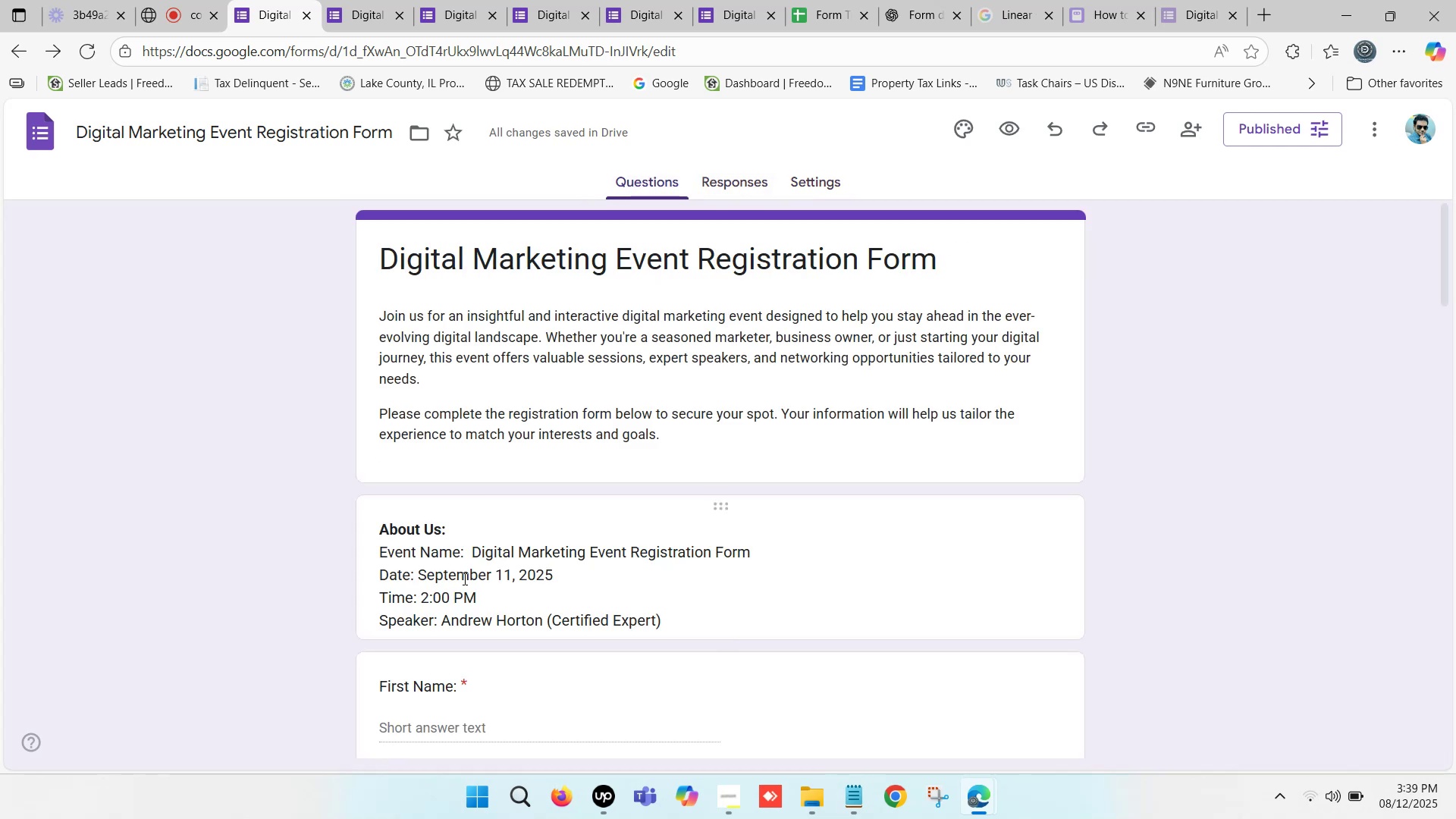 
wait(11.47)
 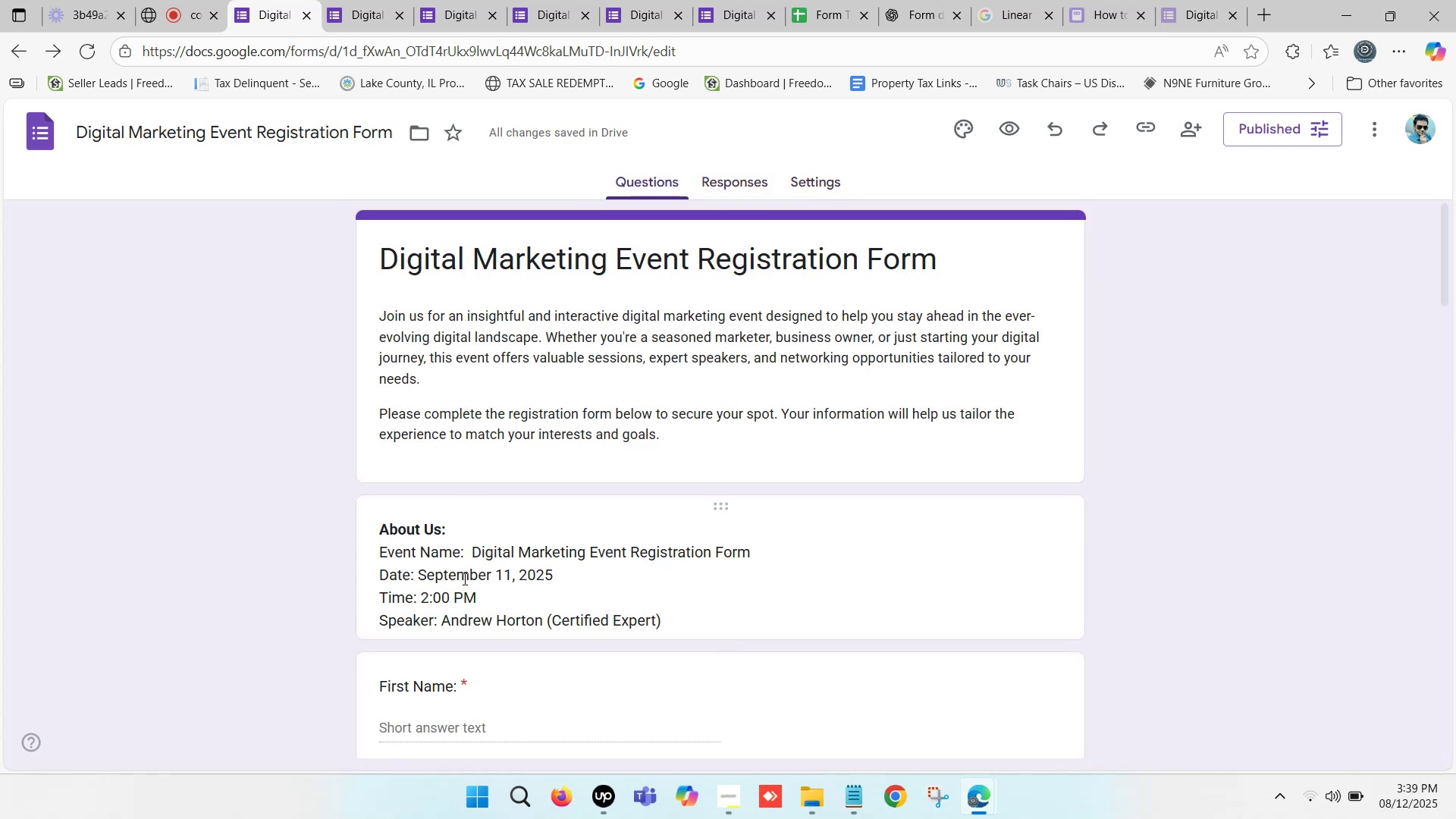 
left_click([827, 0])
 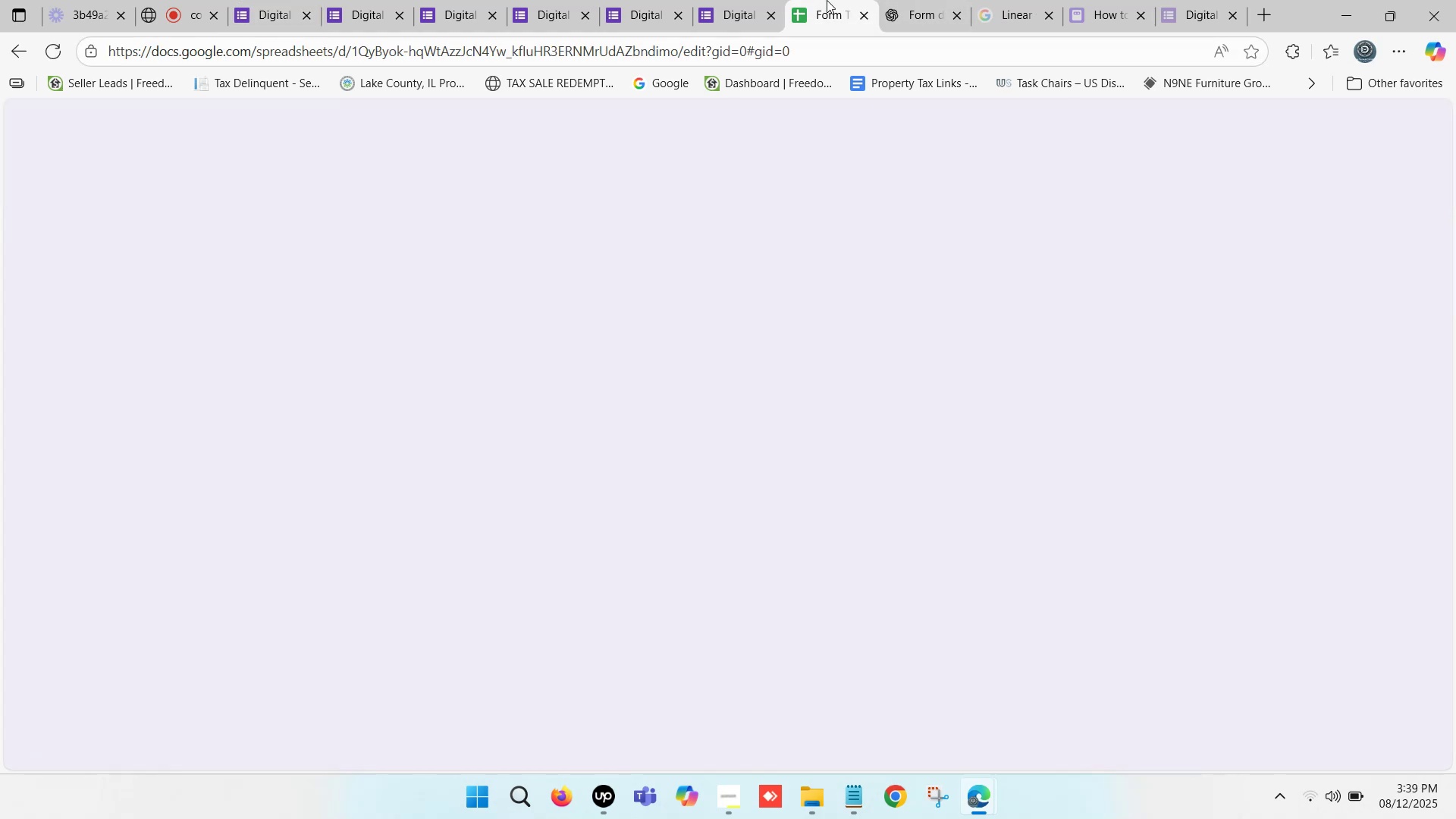 
left_click([827, 0])
 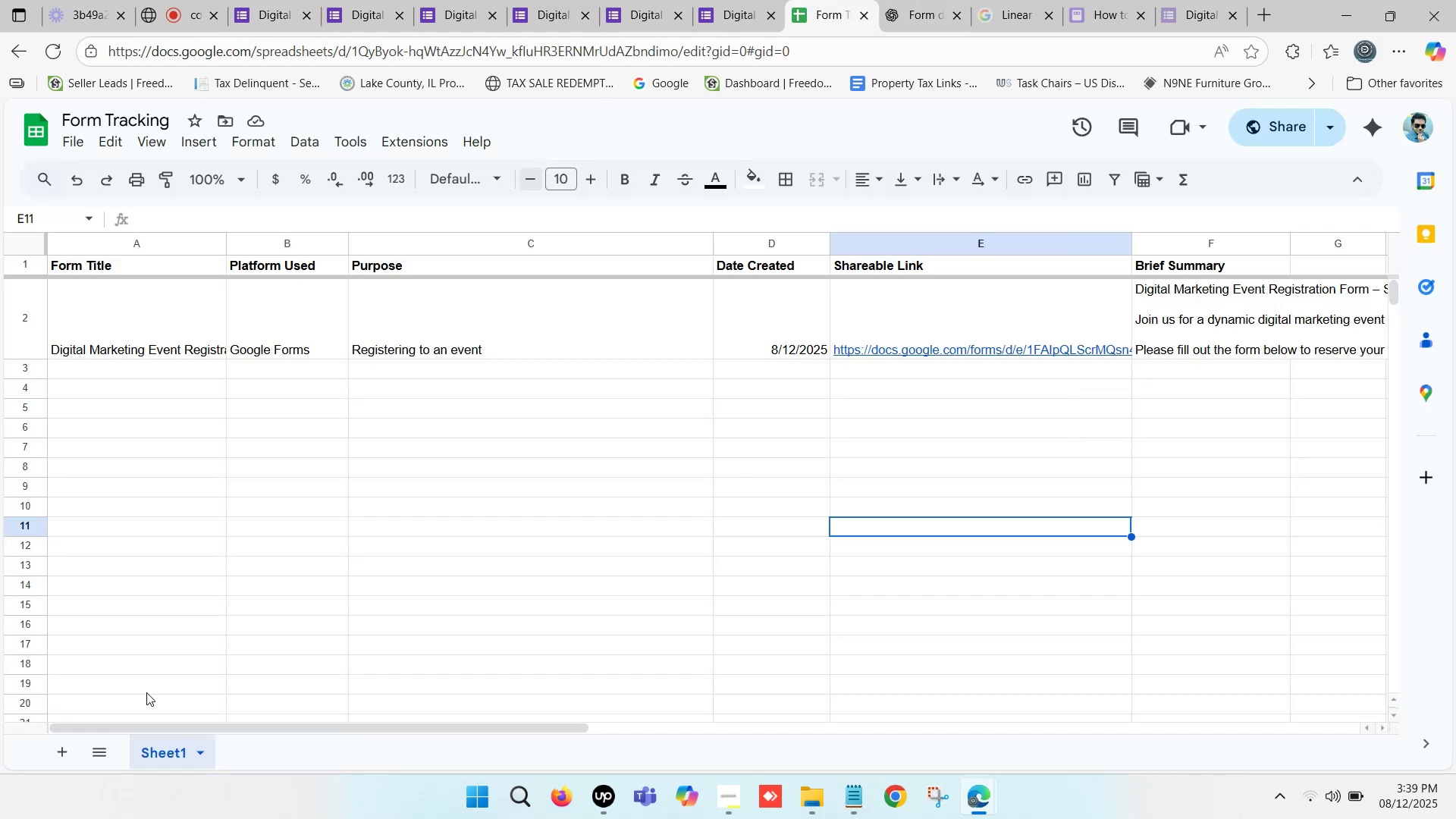 
mouse_move([75, 736])
 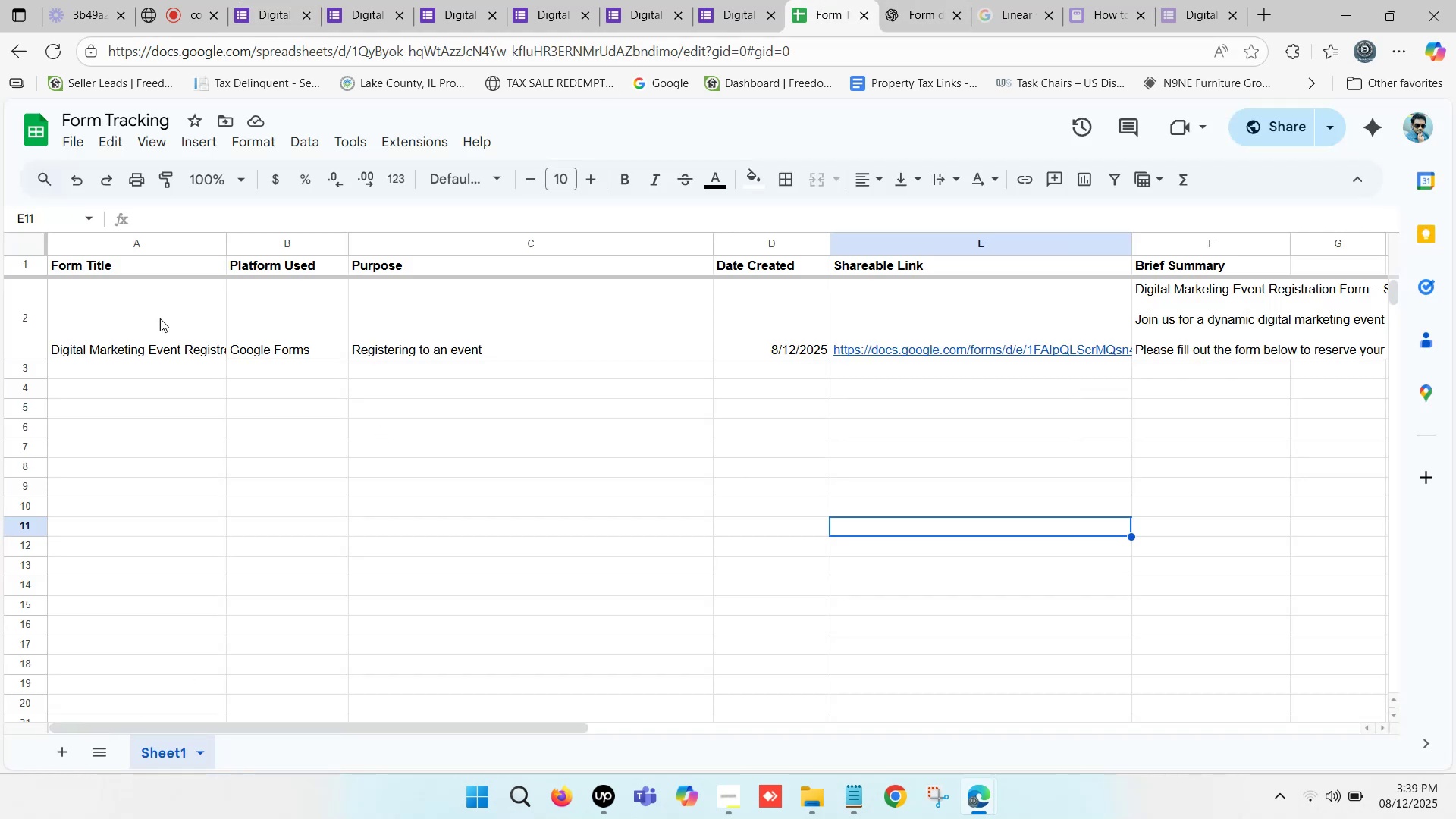 
left_click([150, 327])
 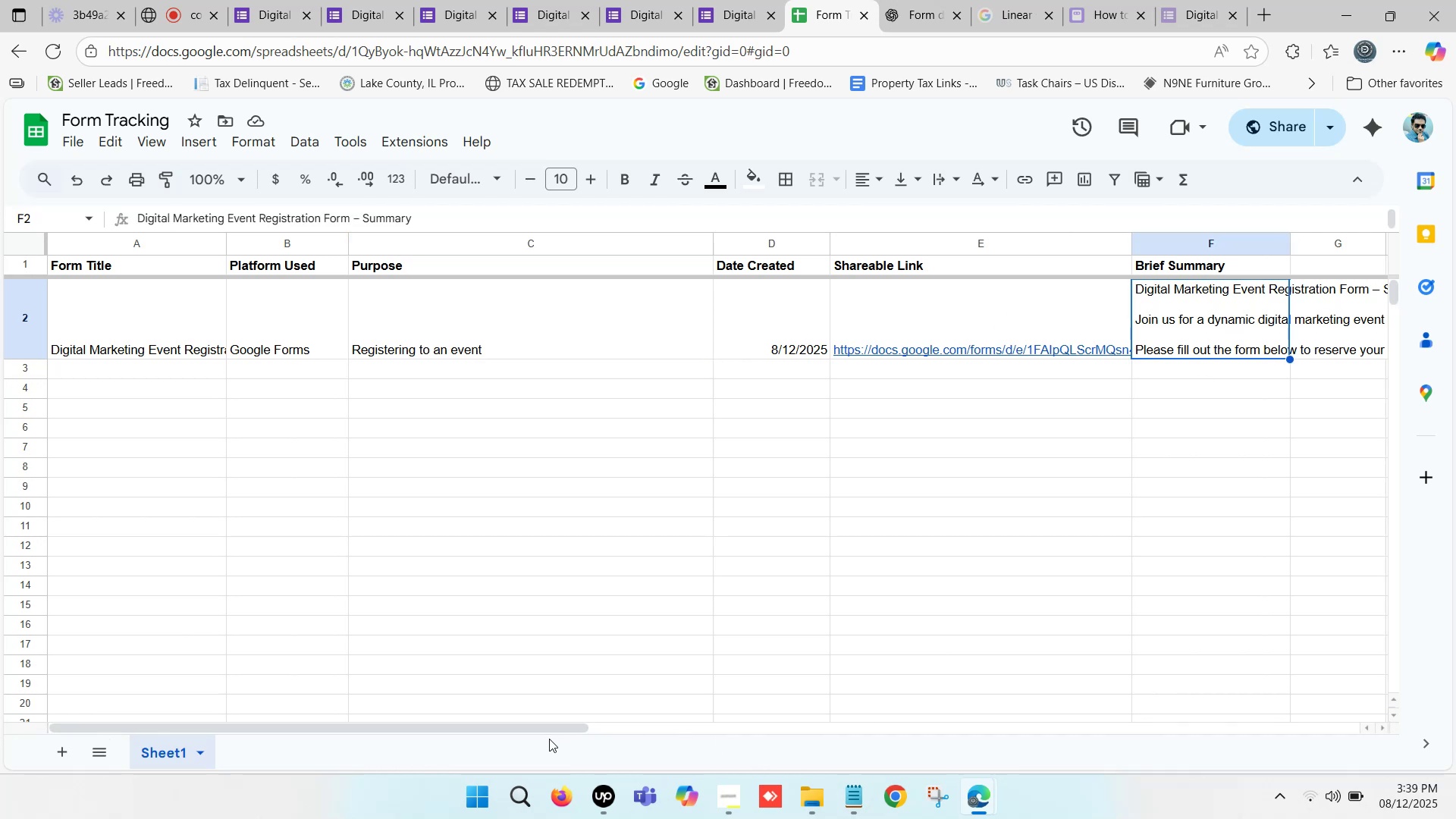 
left_click_drag(start_coordinate=[557, 723], to_coordinate=[907, 723])
 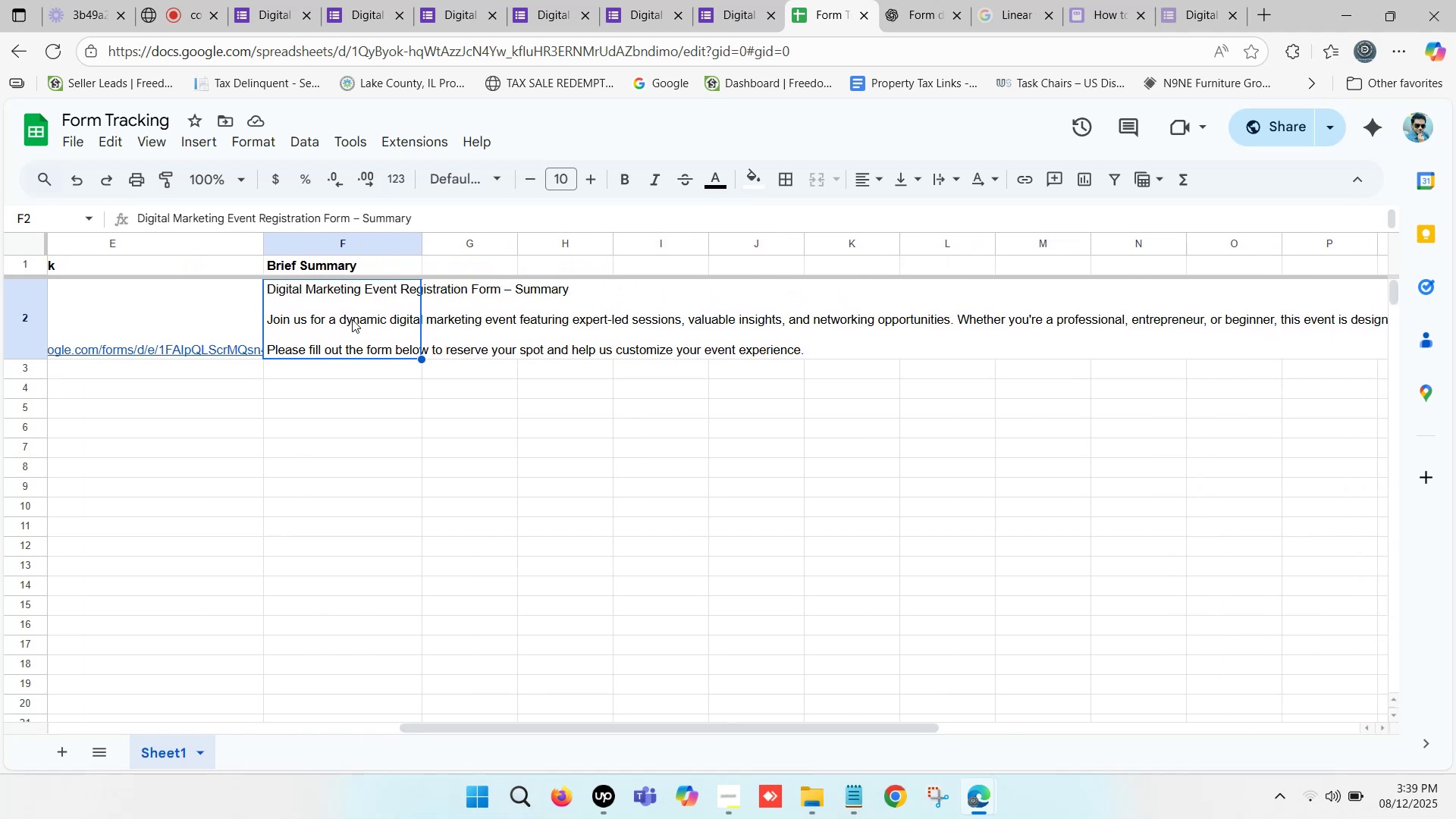 
double_click([354, 316])
 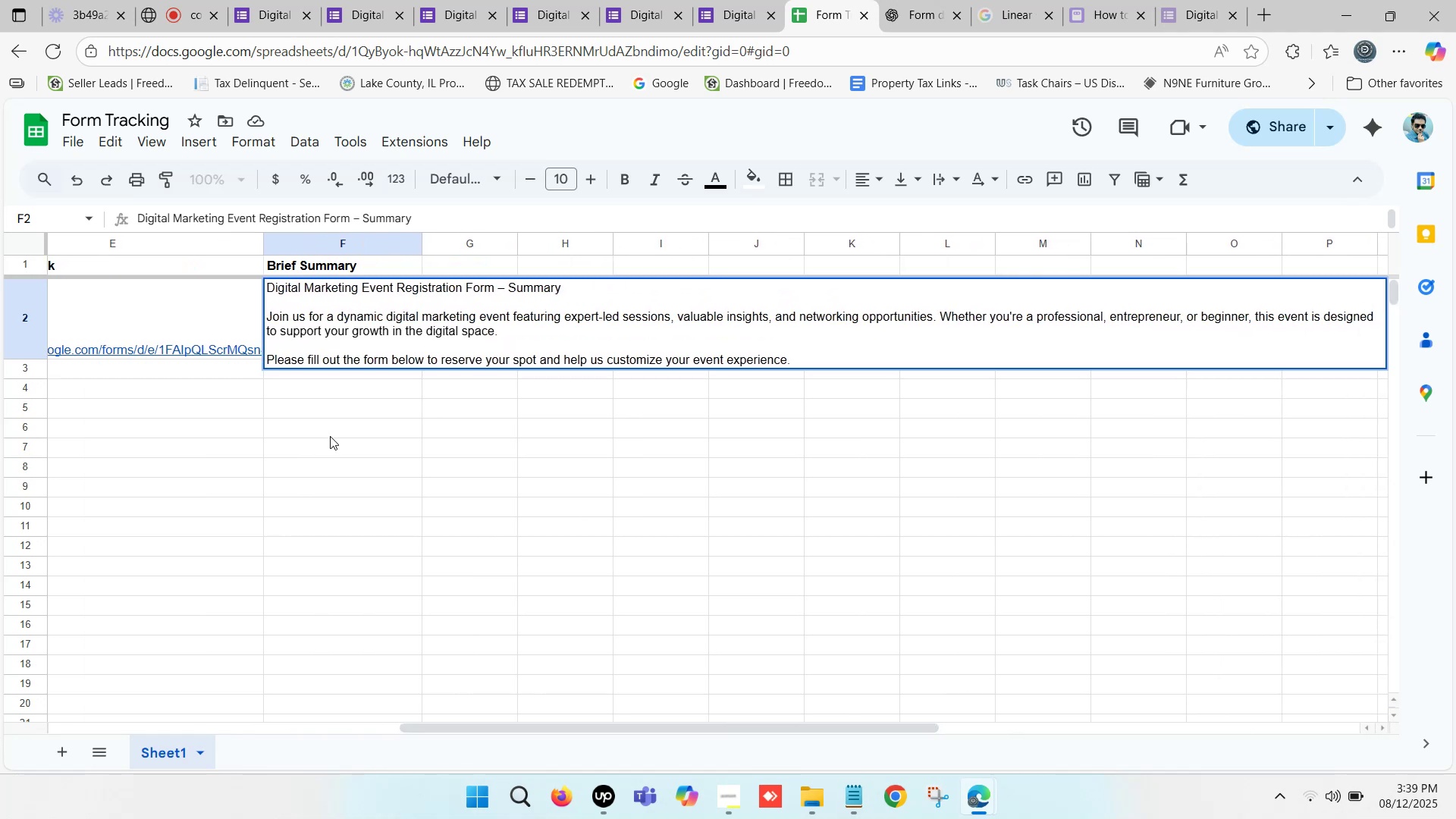 
left_click([352, 293])
 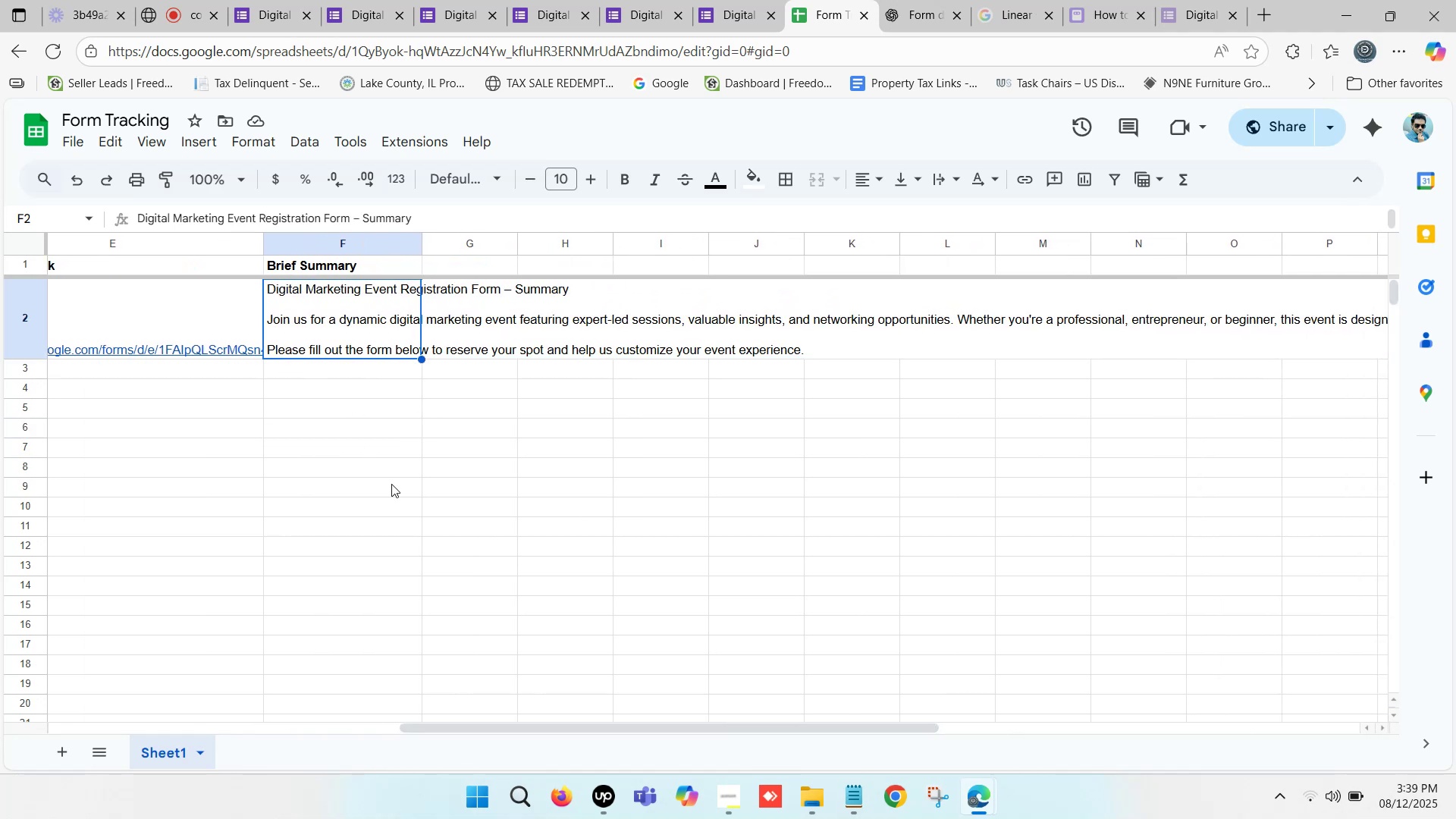 
left_click([397, 485])
 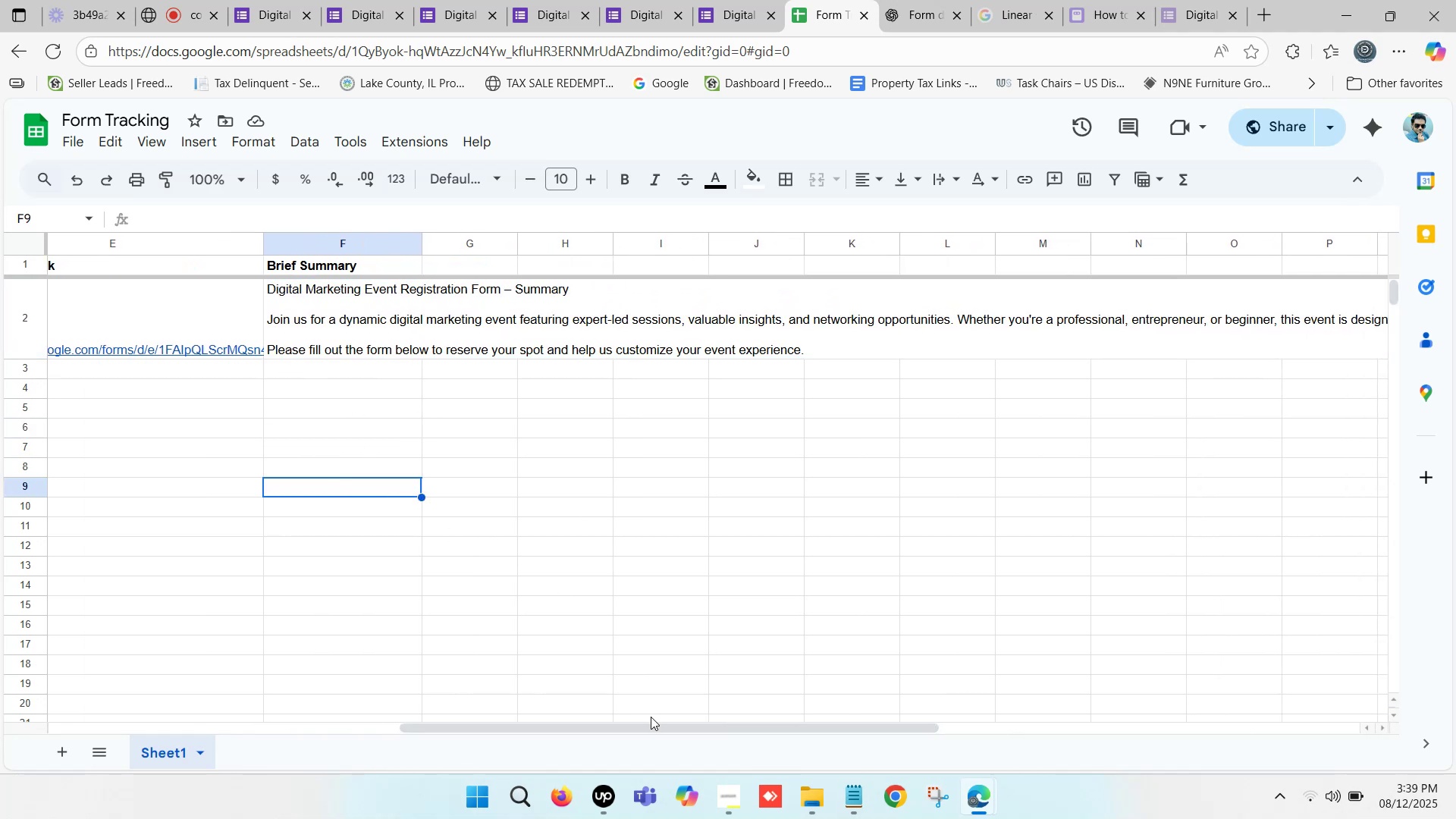 
left_click_drag(start_coordinate=[653, 727], to_coordinate=[623, 767])
 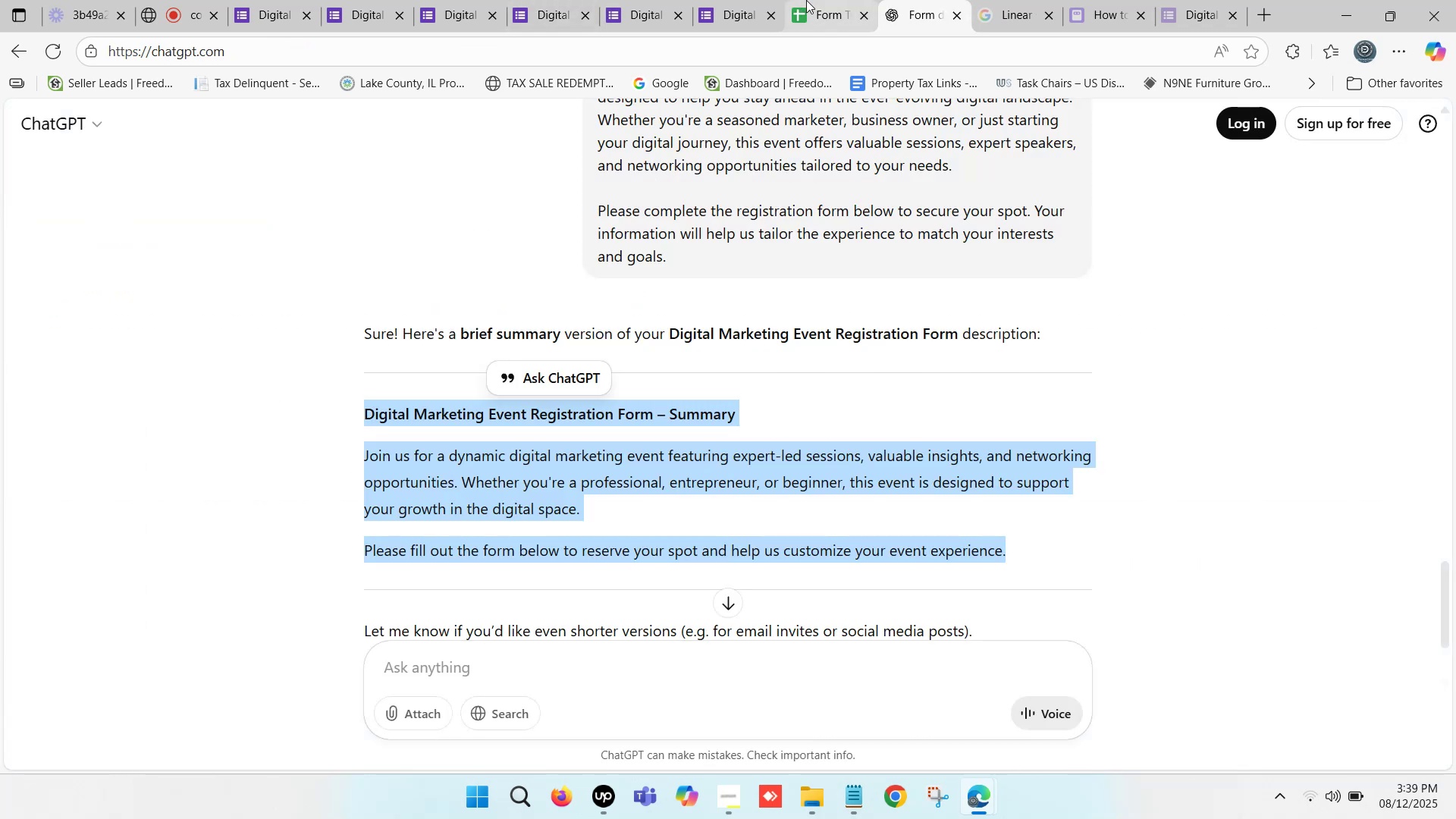 
left_click([806, 0])
 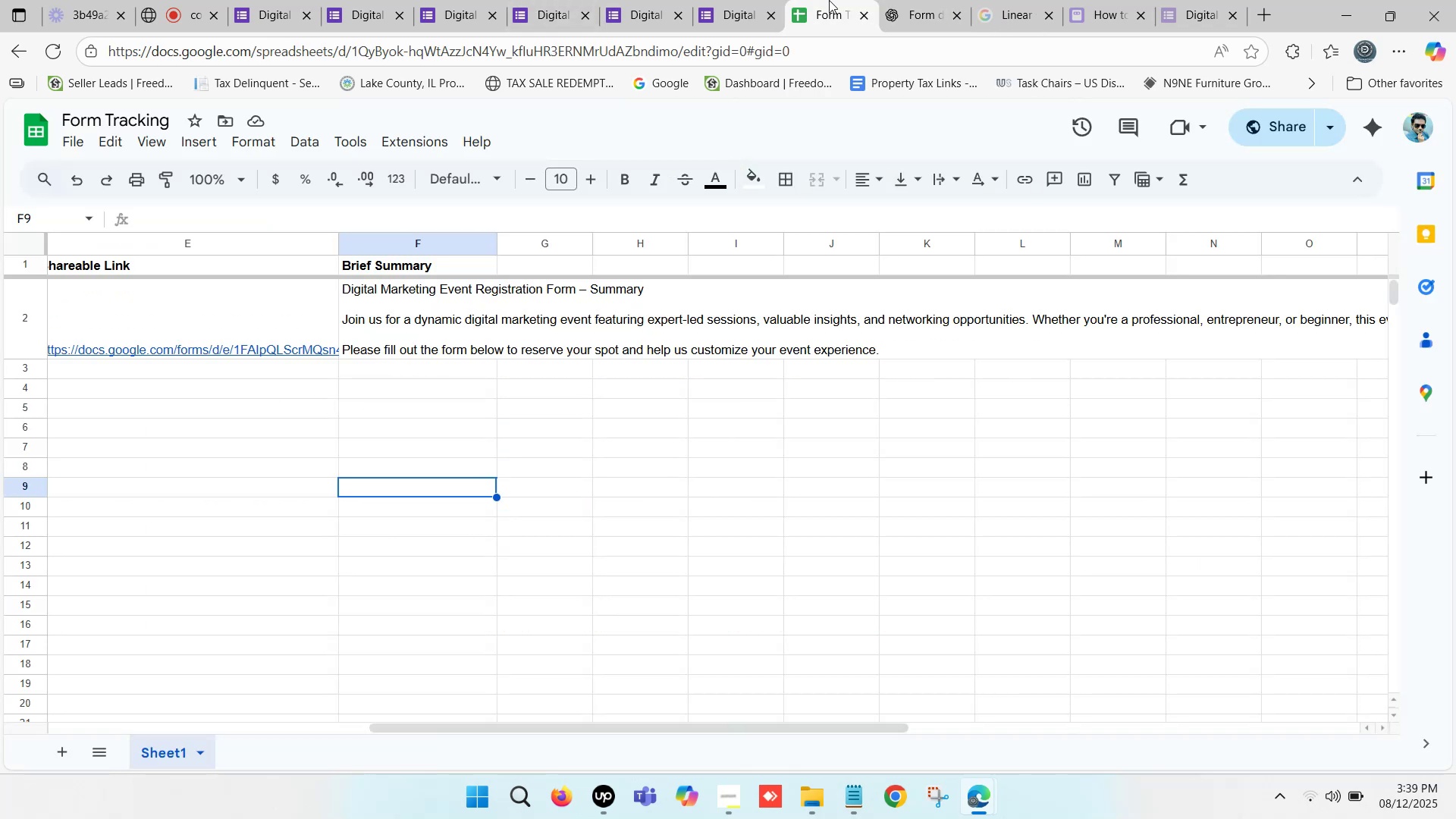 
left_click([922, 0])
 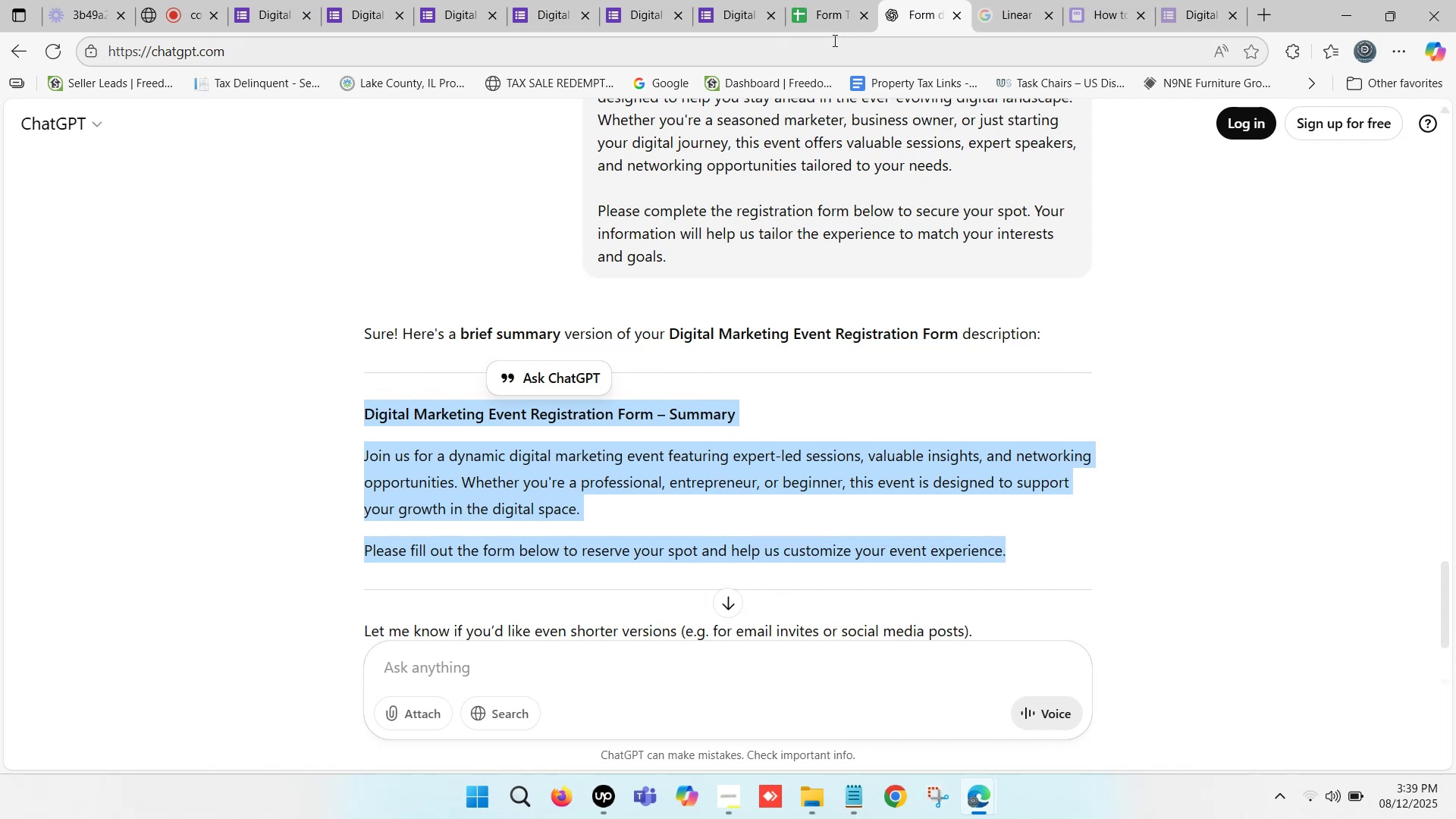 
wait(5.51)
 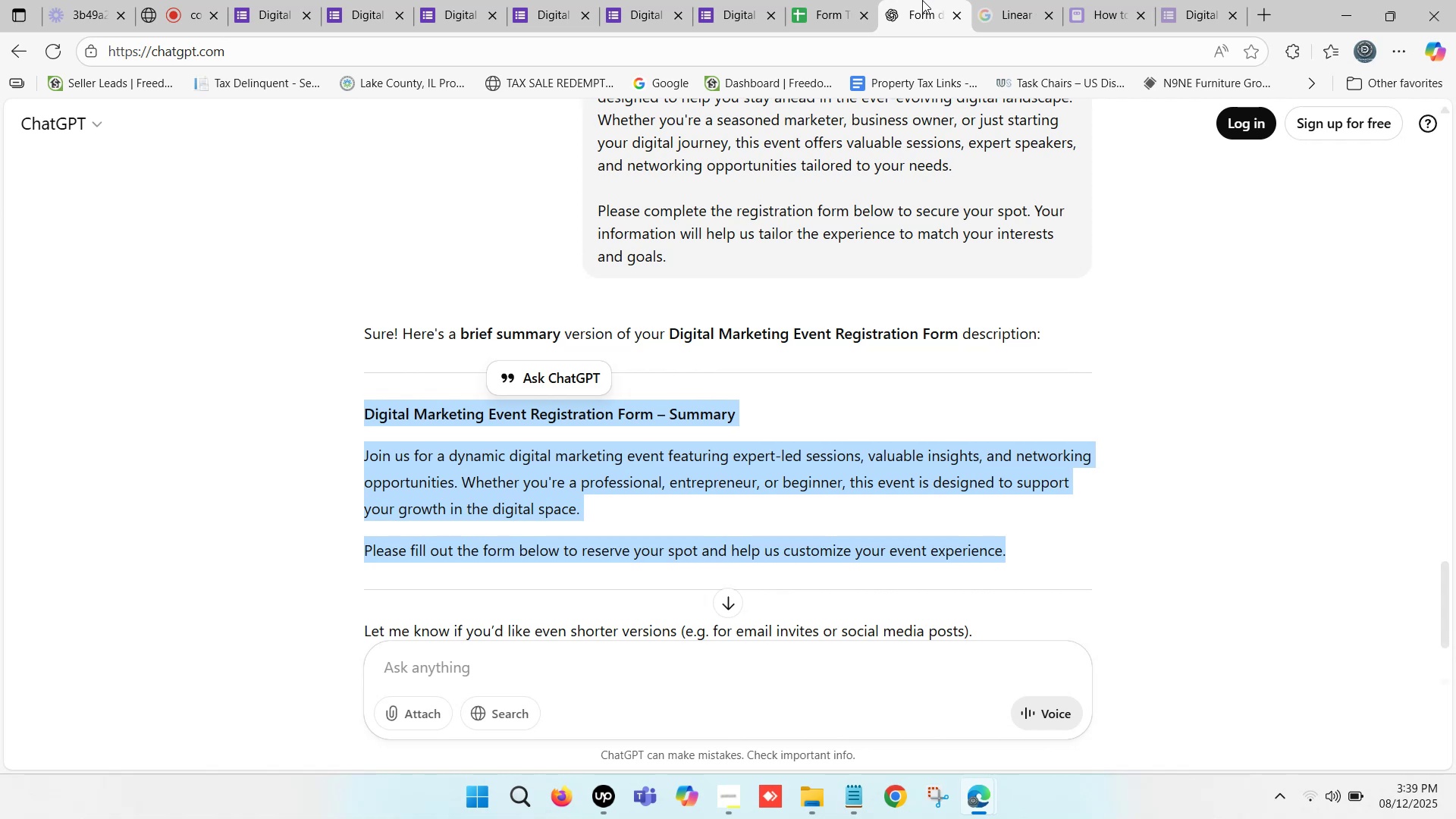 
scroll: coordinate [722, 422], scroll_direction: up, amount: 3.0
 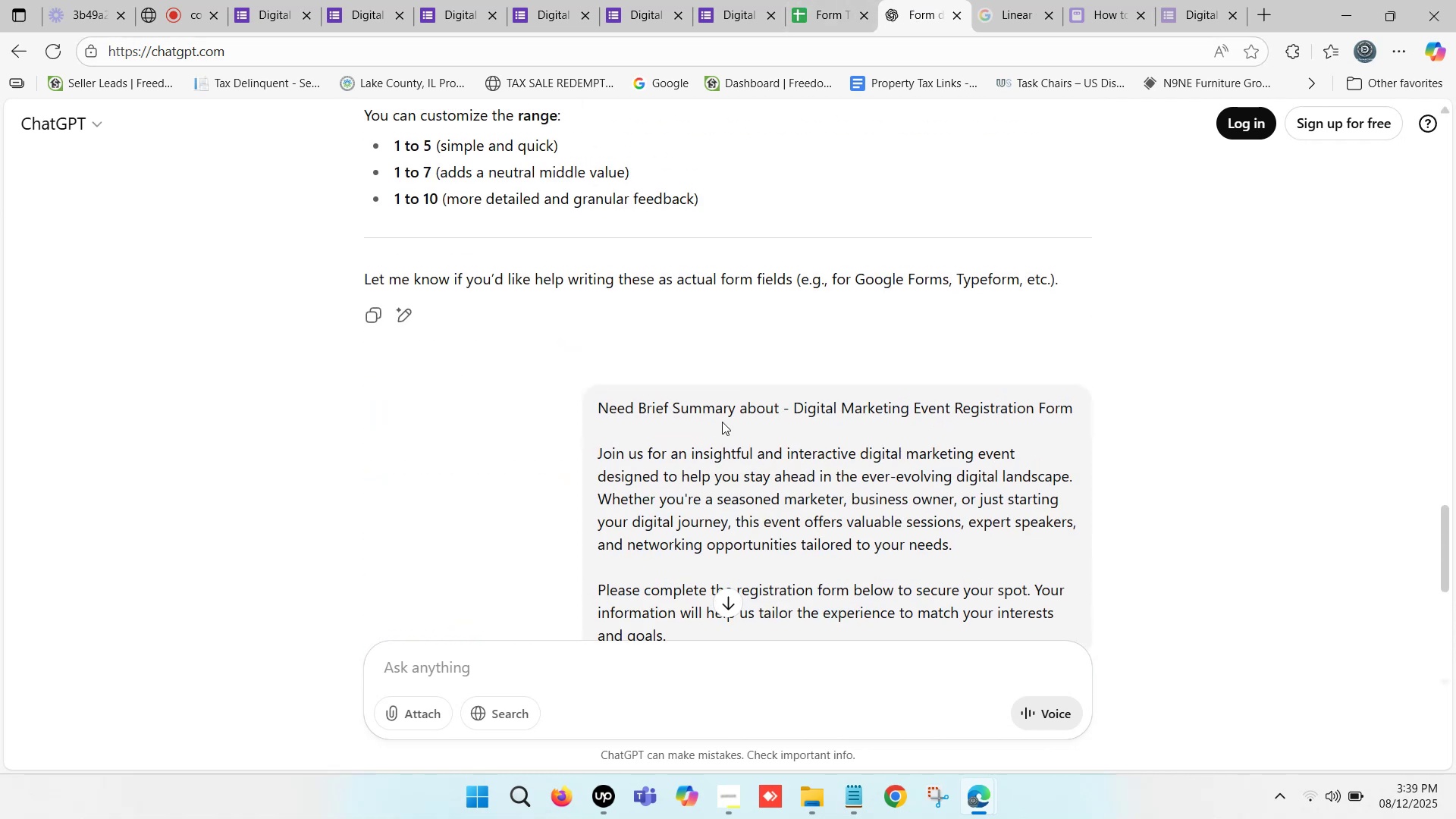 
scroll: coordinate [721, 425], scroll_direction: down, amount: 1.0
 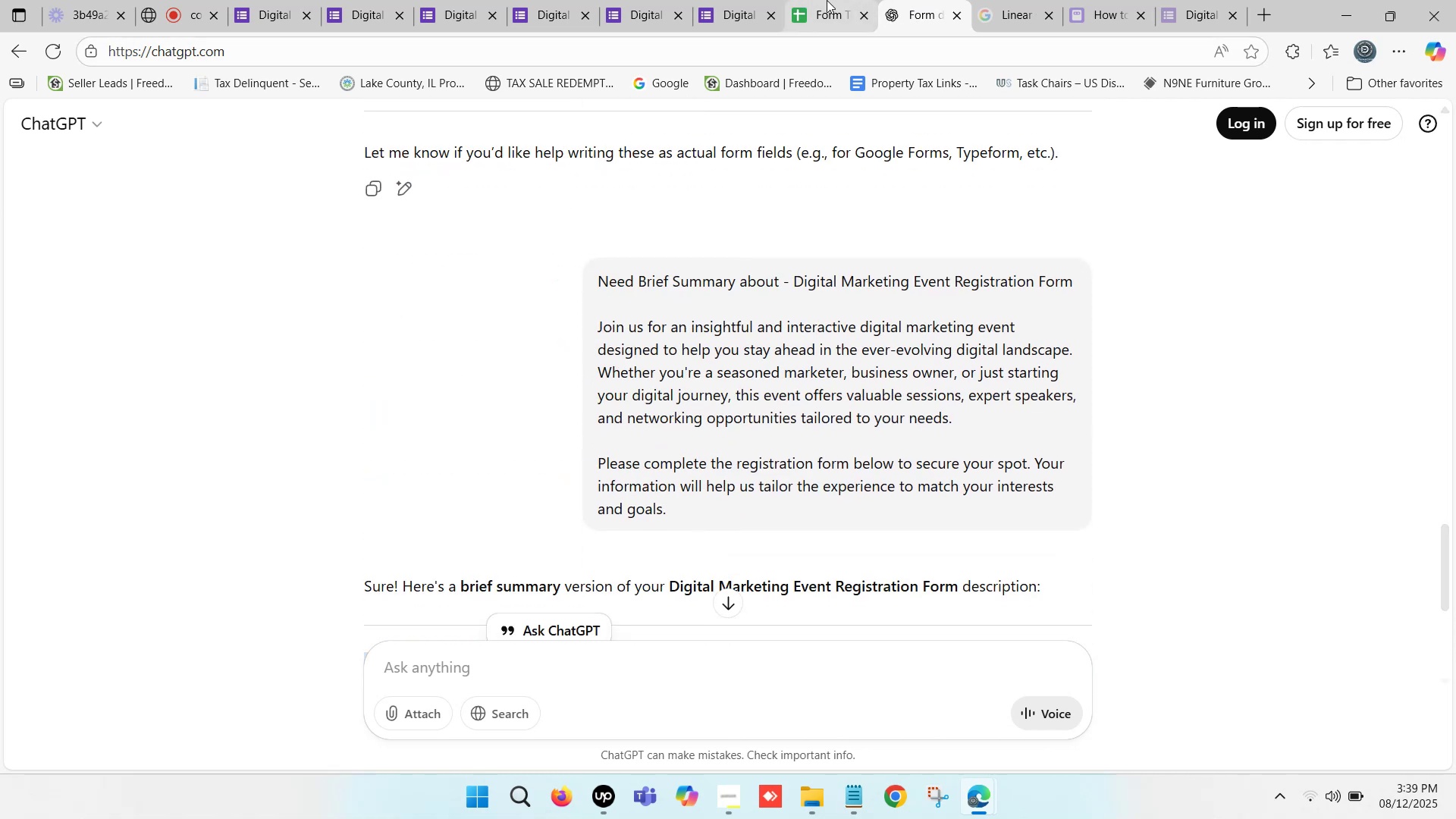 
left_click([827, 0])
 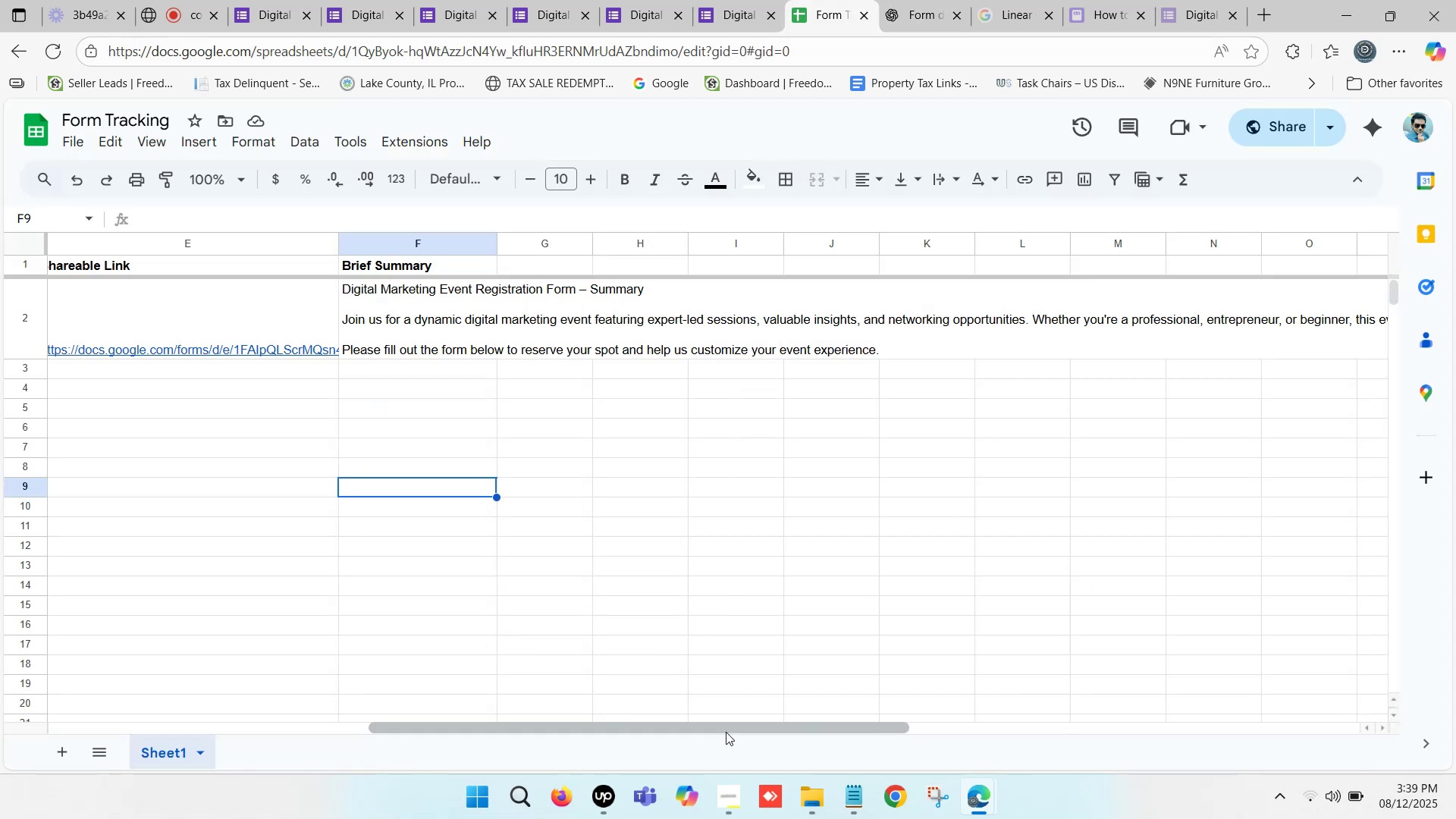 
left_click_drag(start_coordinate=[736, 724], to_coordinate=[320, 734])
 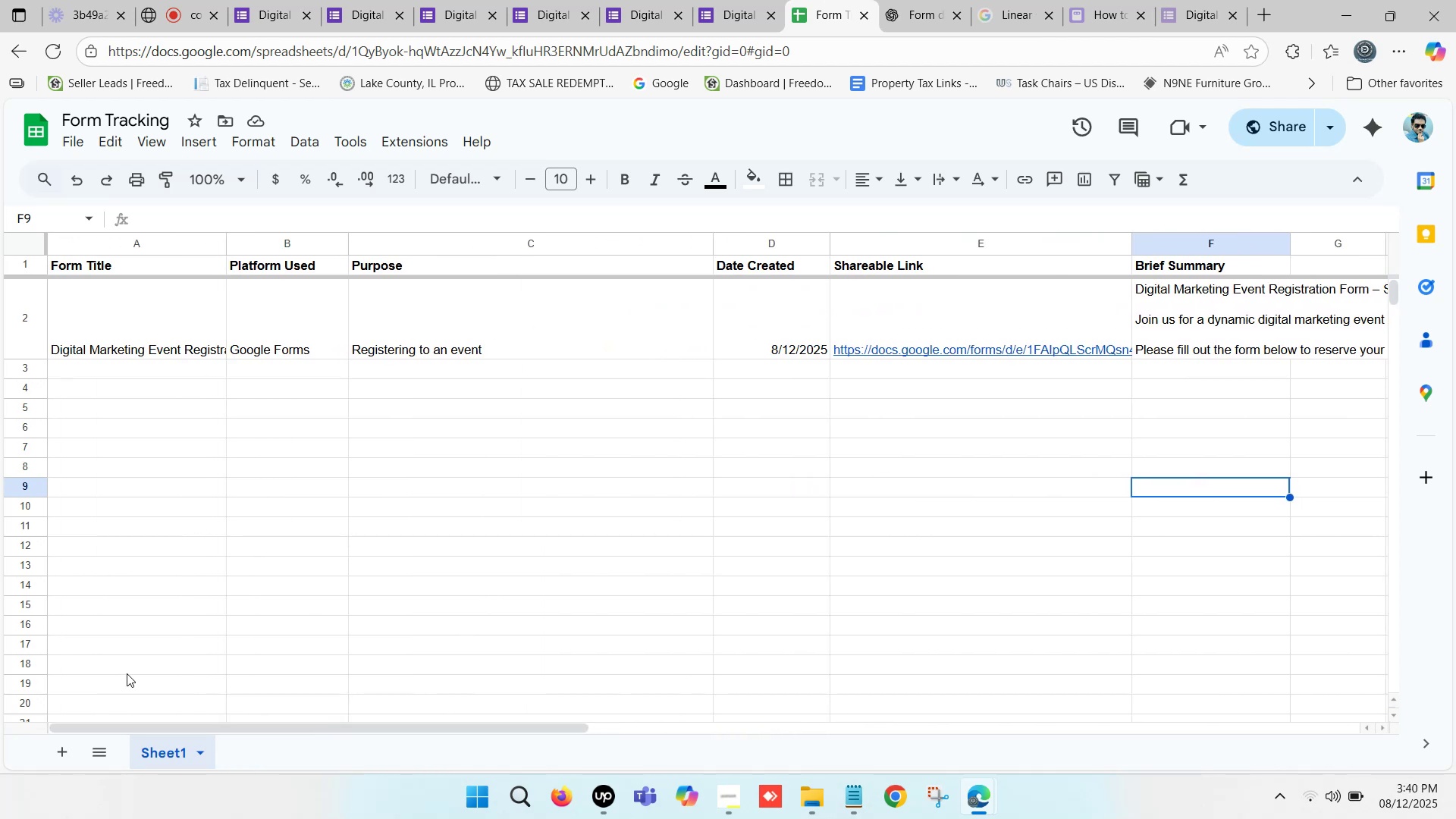 
left_click([59, 758])
 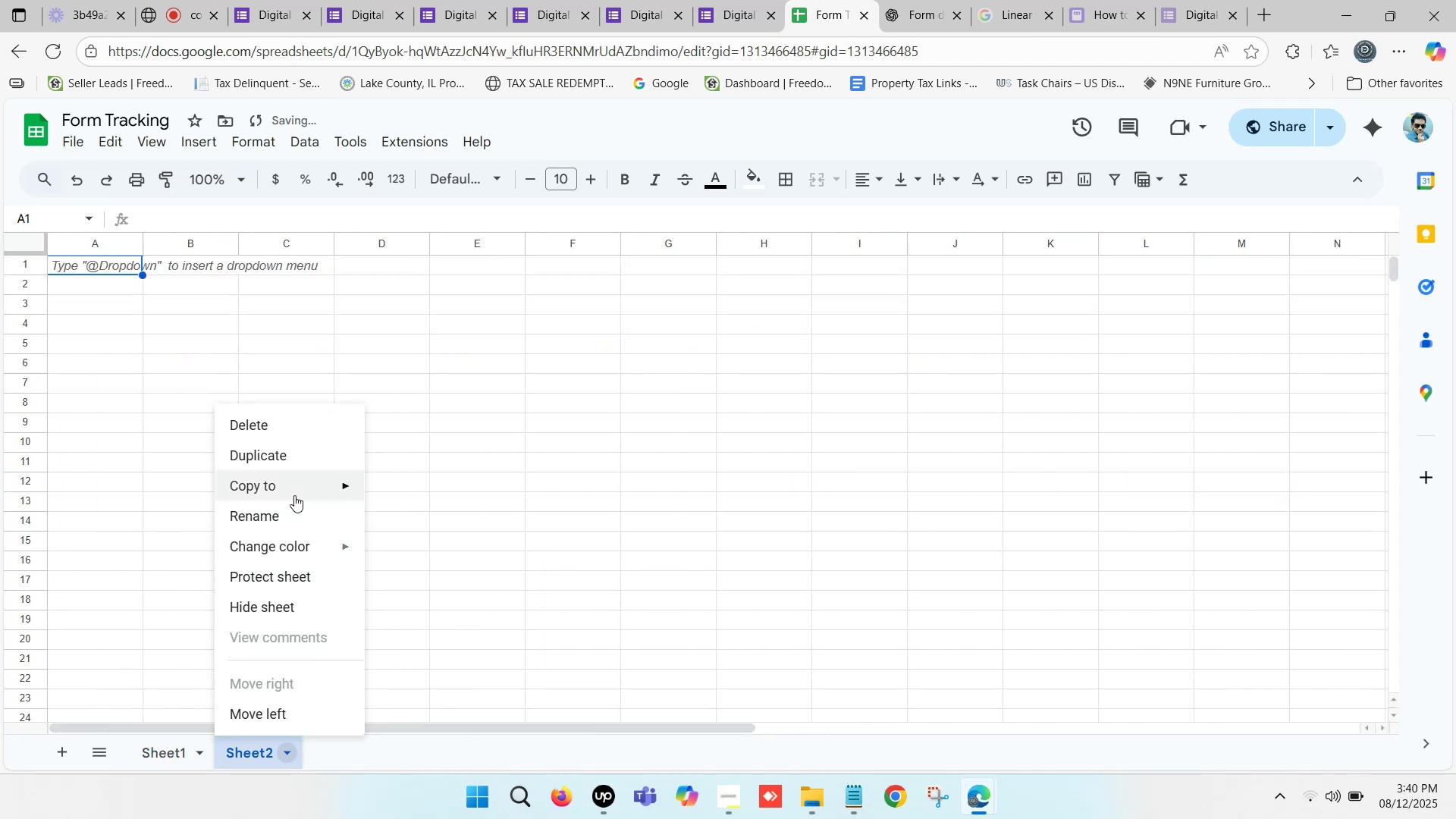 
left_click([290, 511])
 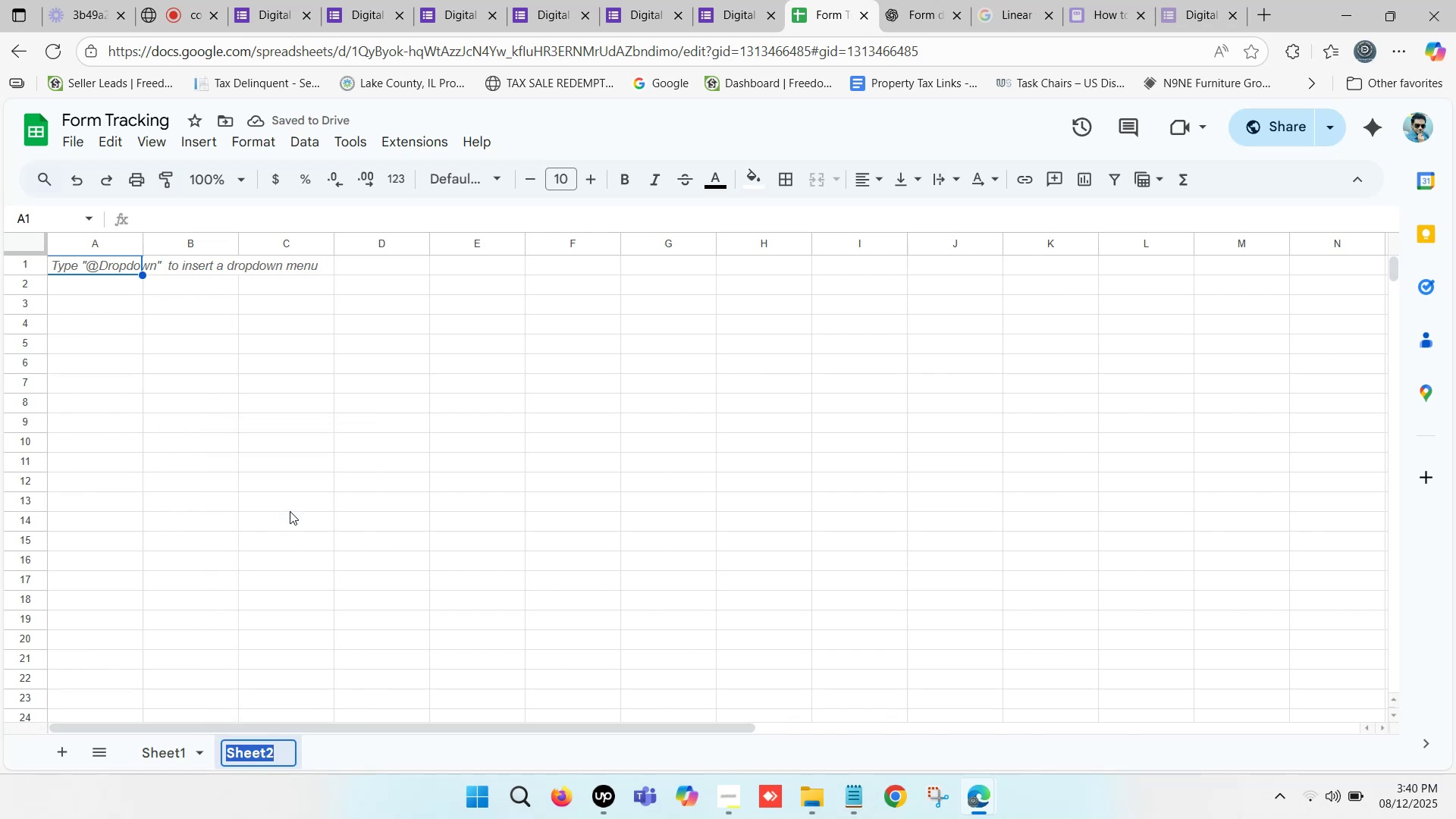 
type(REs)
key(Backspace)
key(Backspace)
type(eso)
key(Backspace)
type(ponse)
 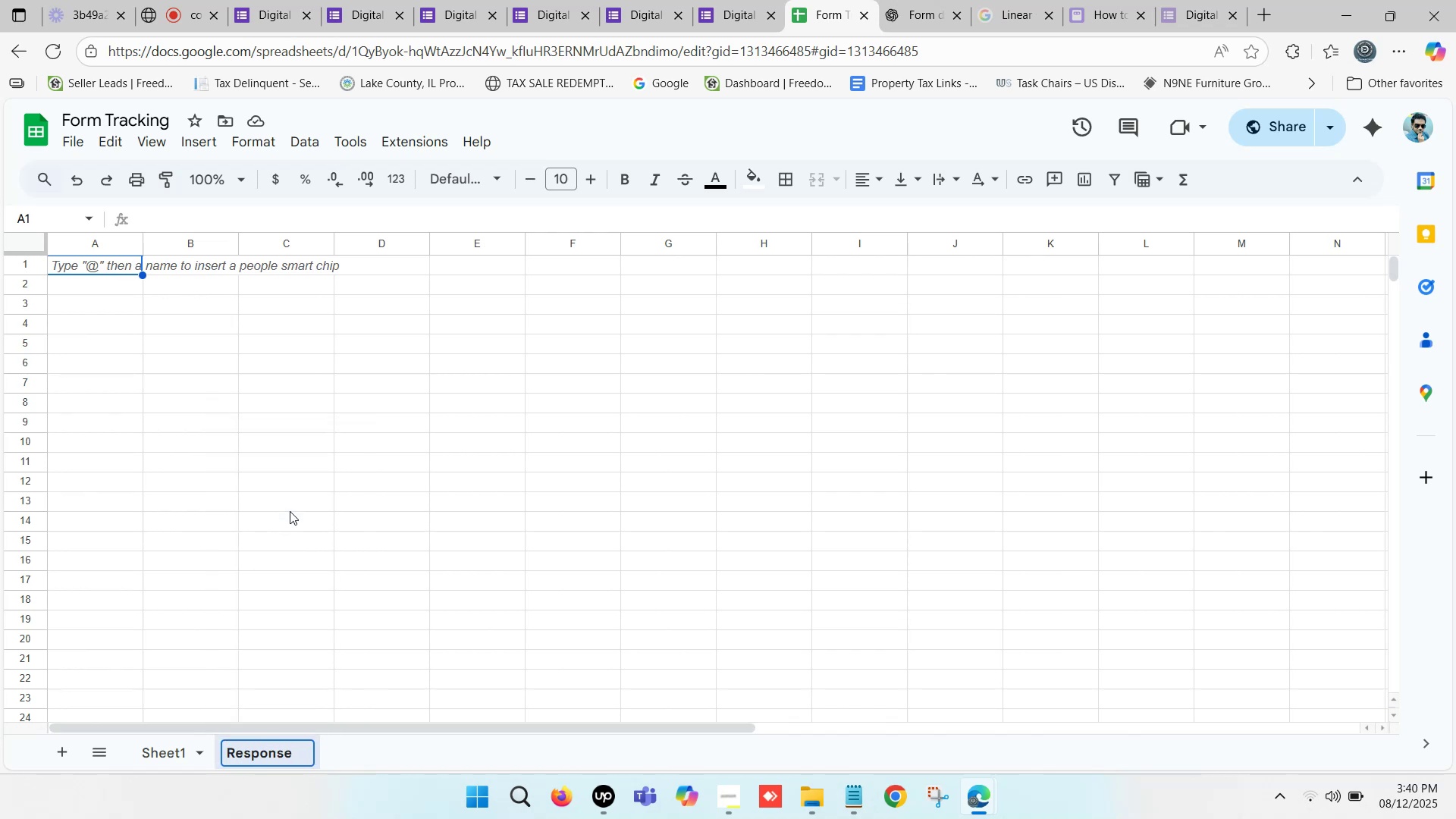 
key(Enter)
 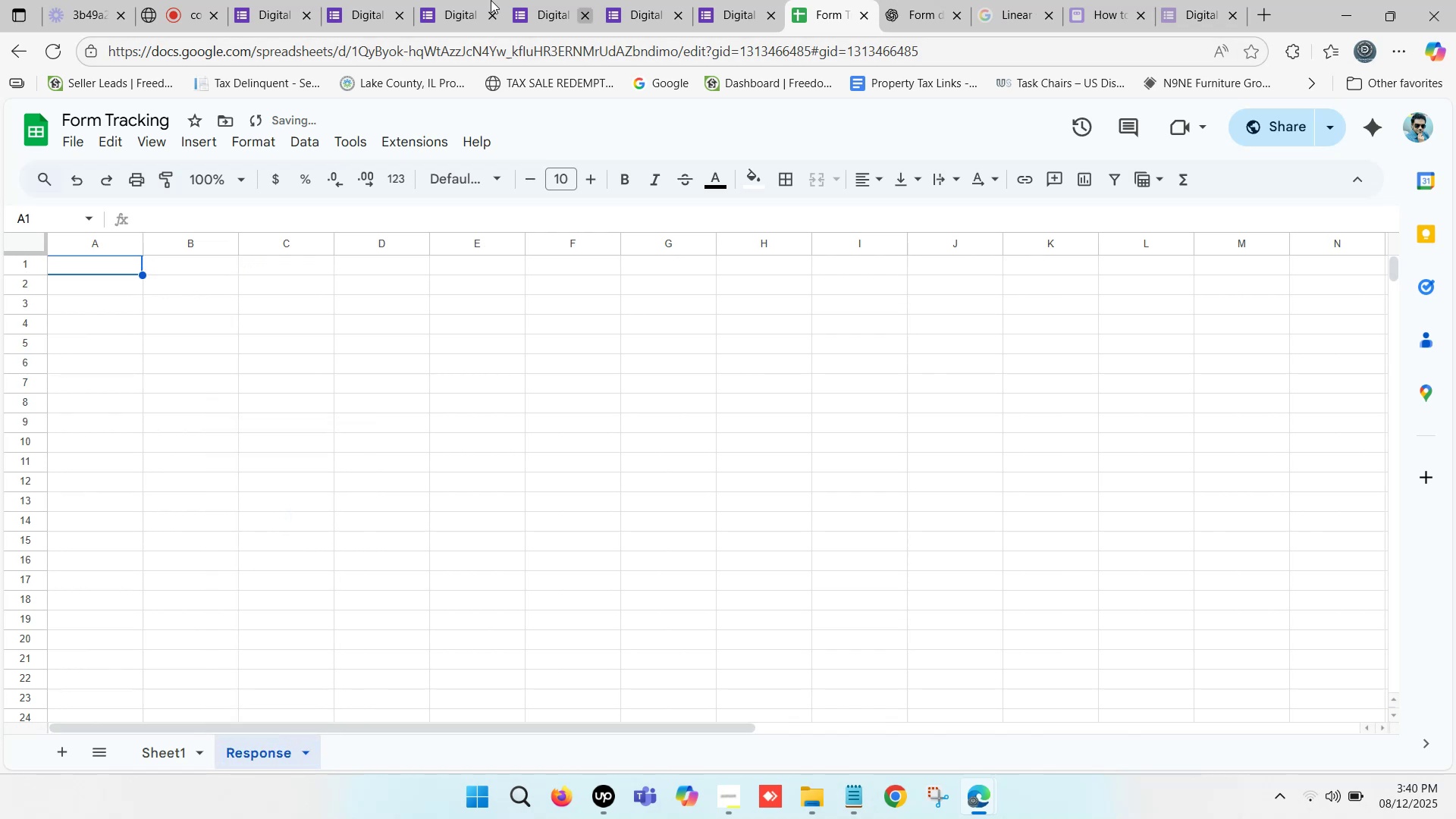 
left_click([271, 0])
 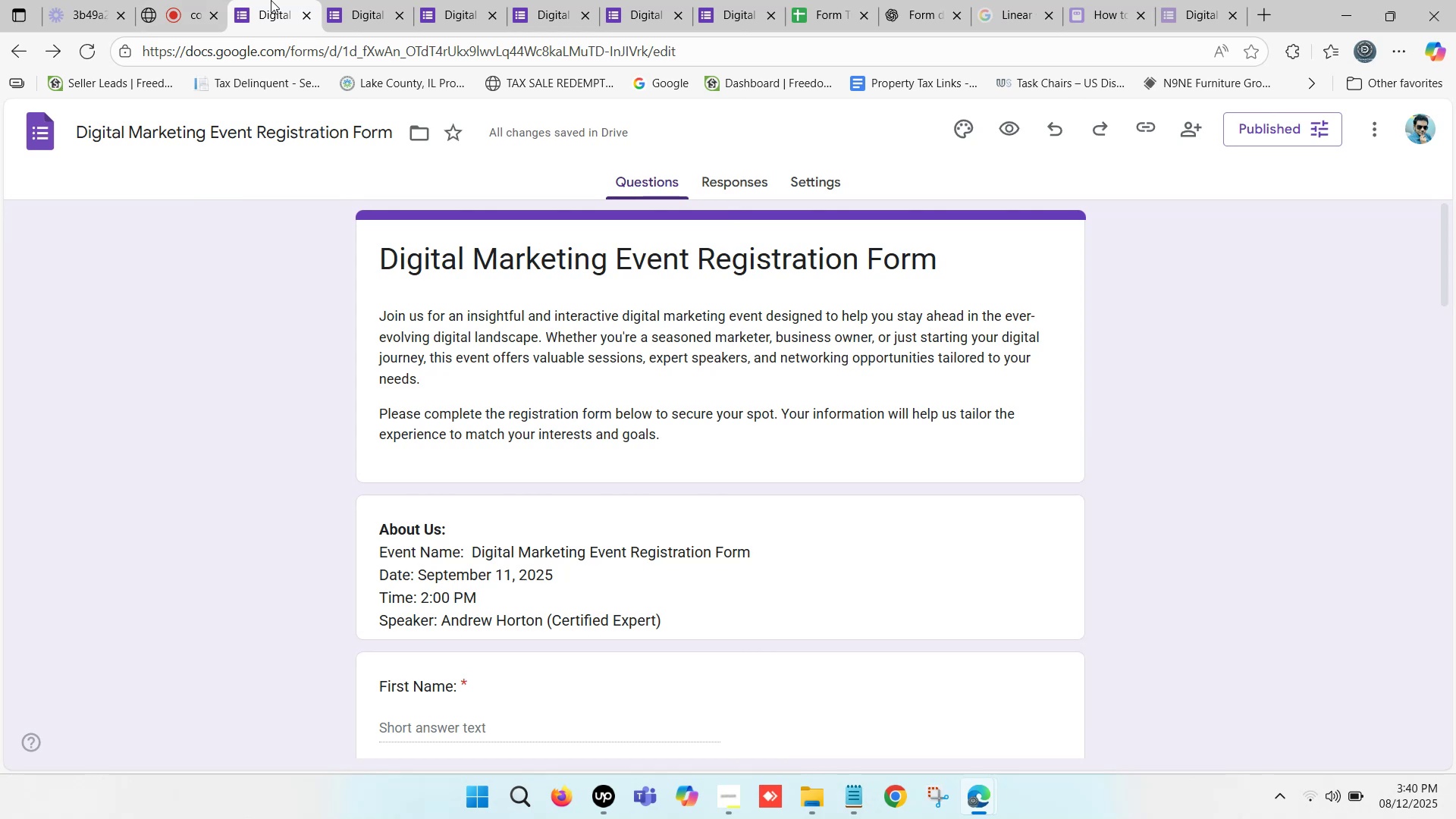 
scroll: coordinate [607, 271], scroll_direction: up, amount: 4.0
 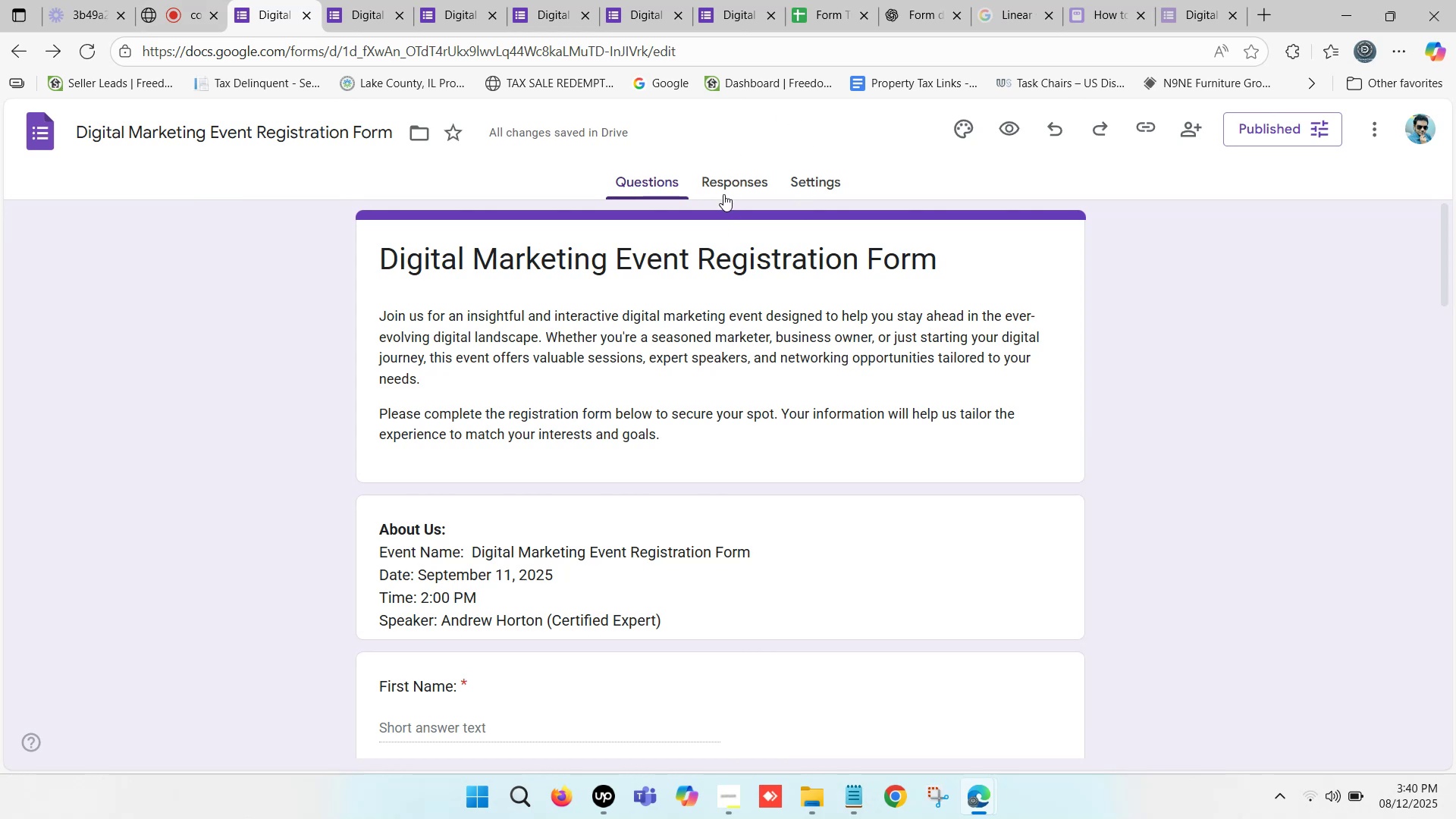 
left_click([727, 187])
 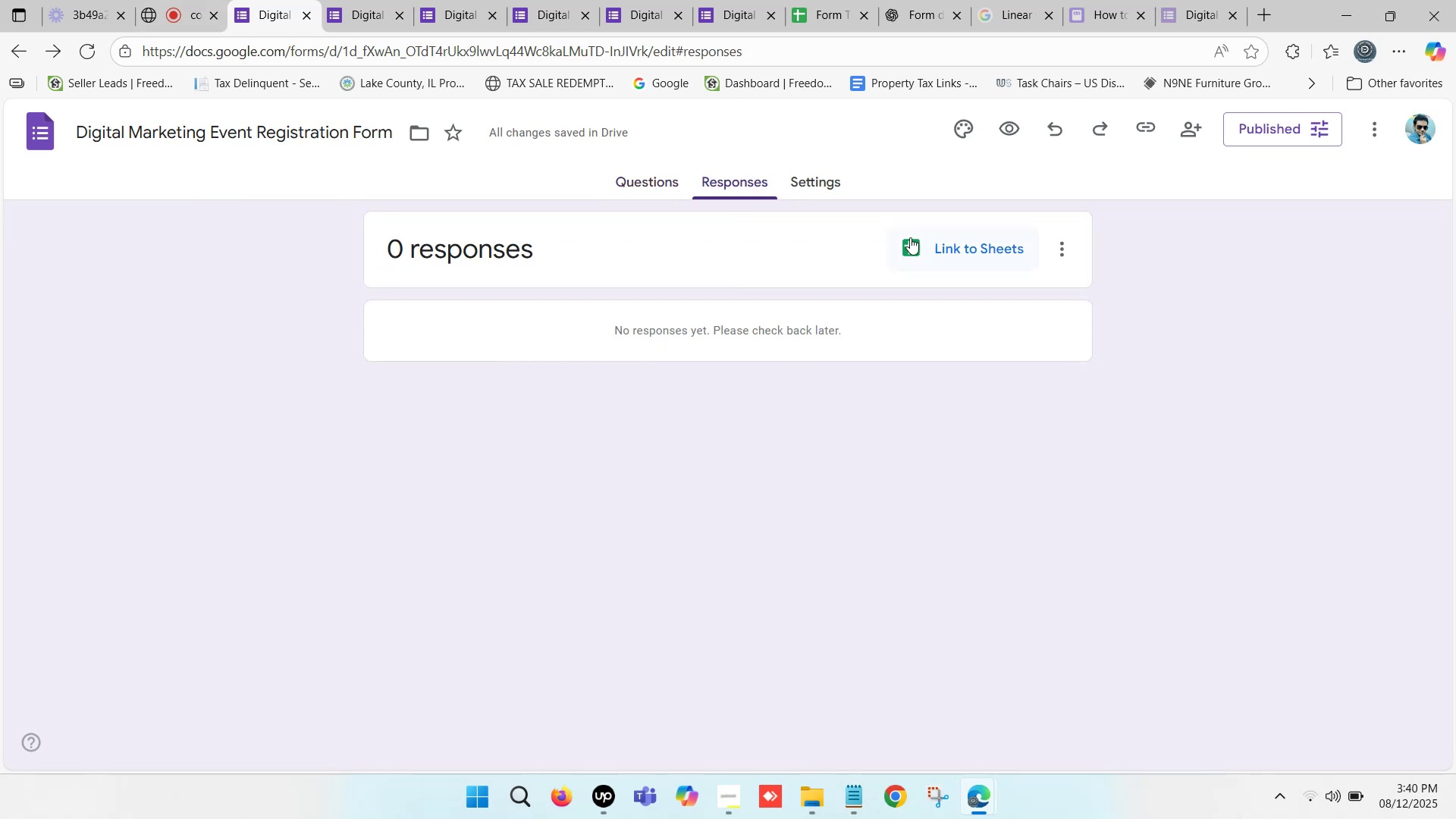 
left_click([966, 246])
 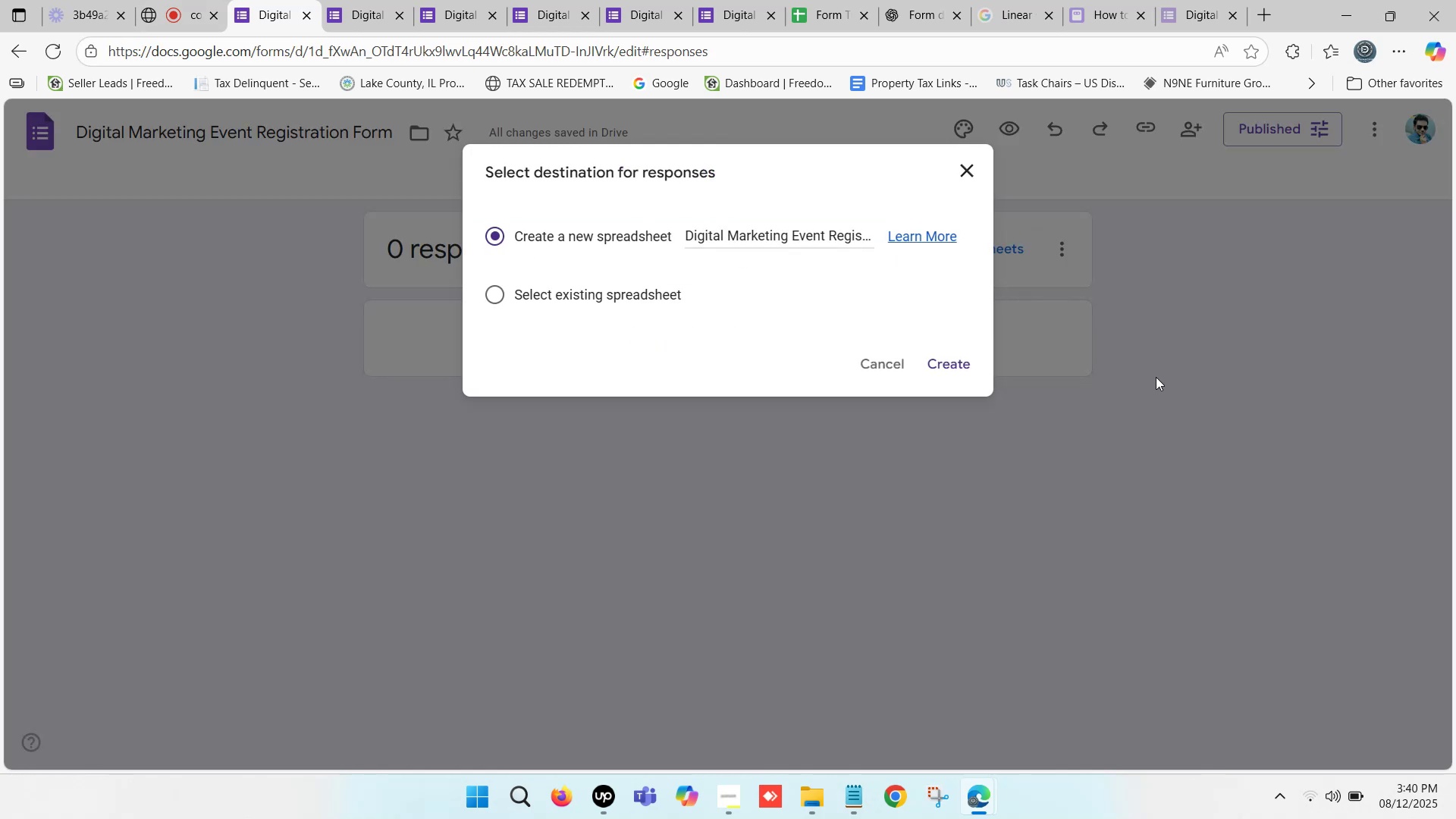 
left_click([491, 291])
 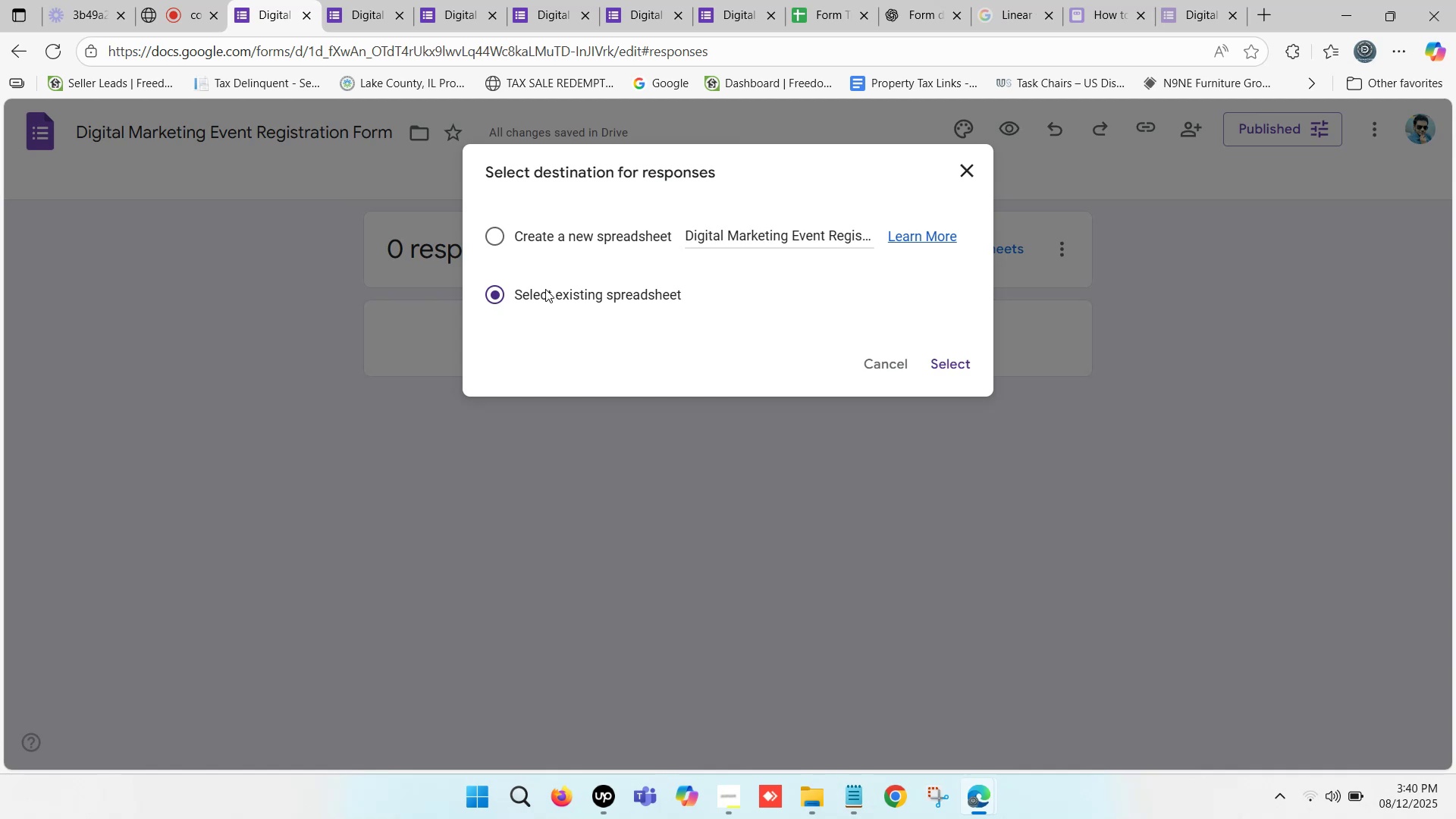 
left_click([499, 300])
 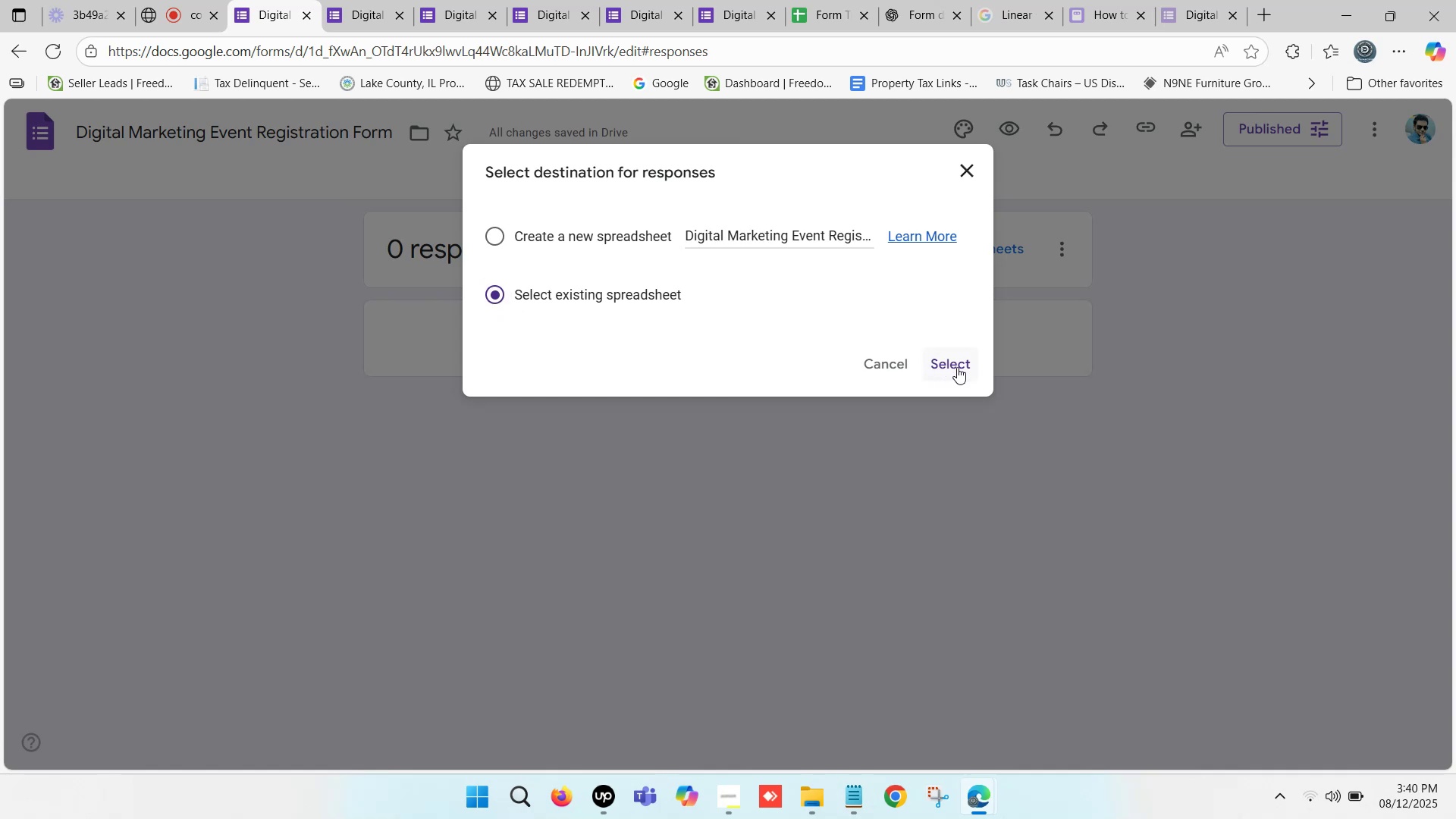 
left_click([959, 366])
 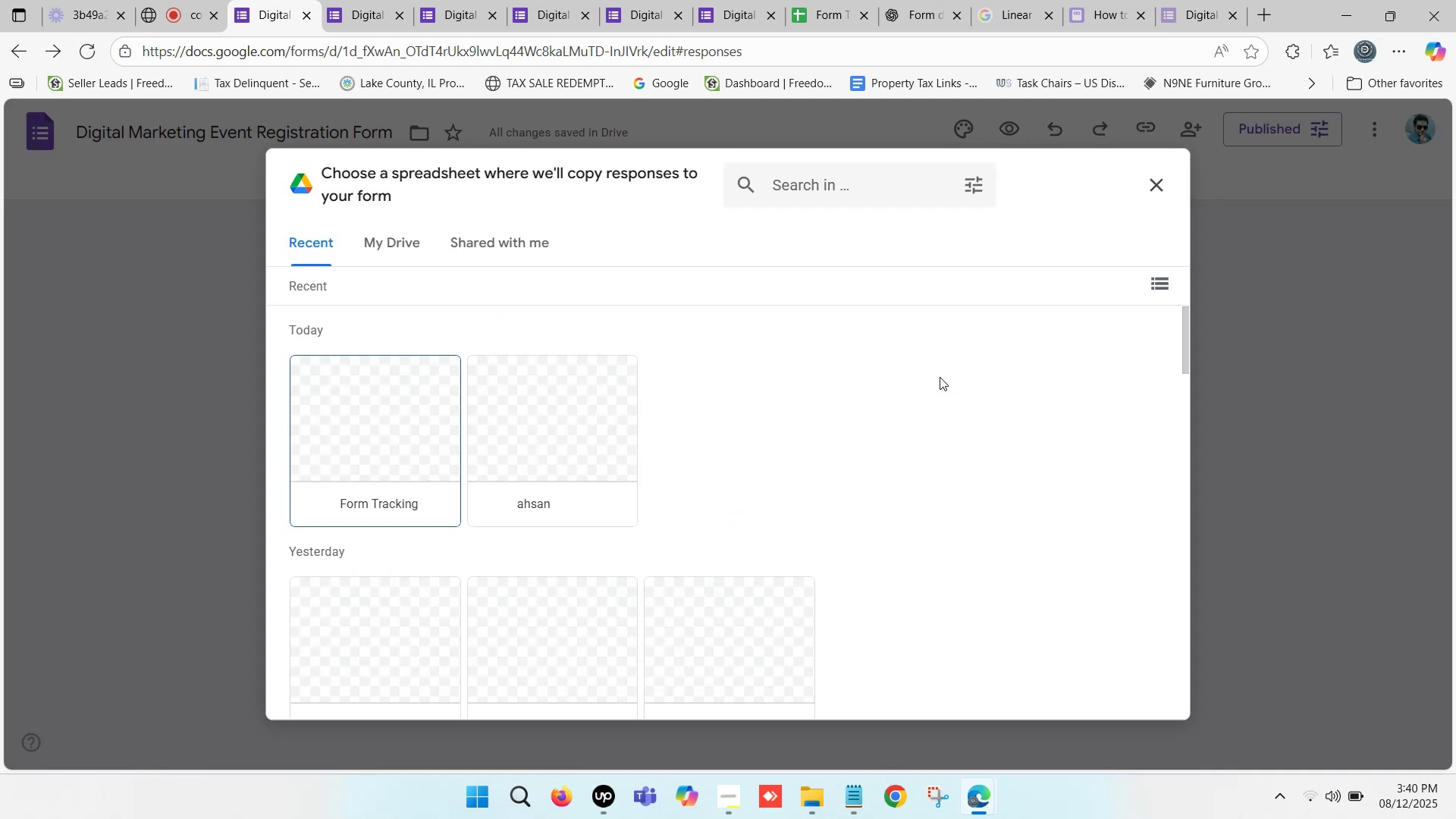 
wait(6.84)
 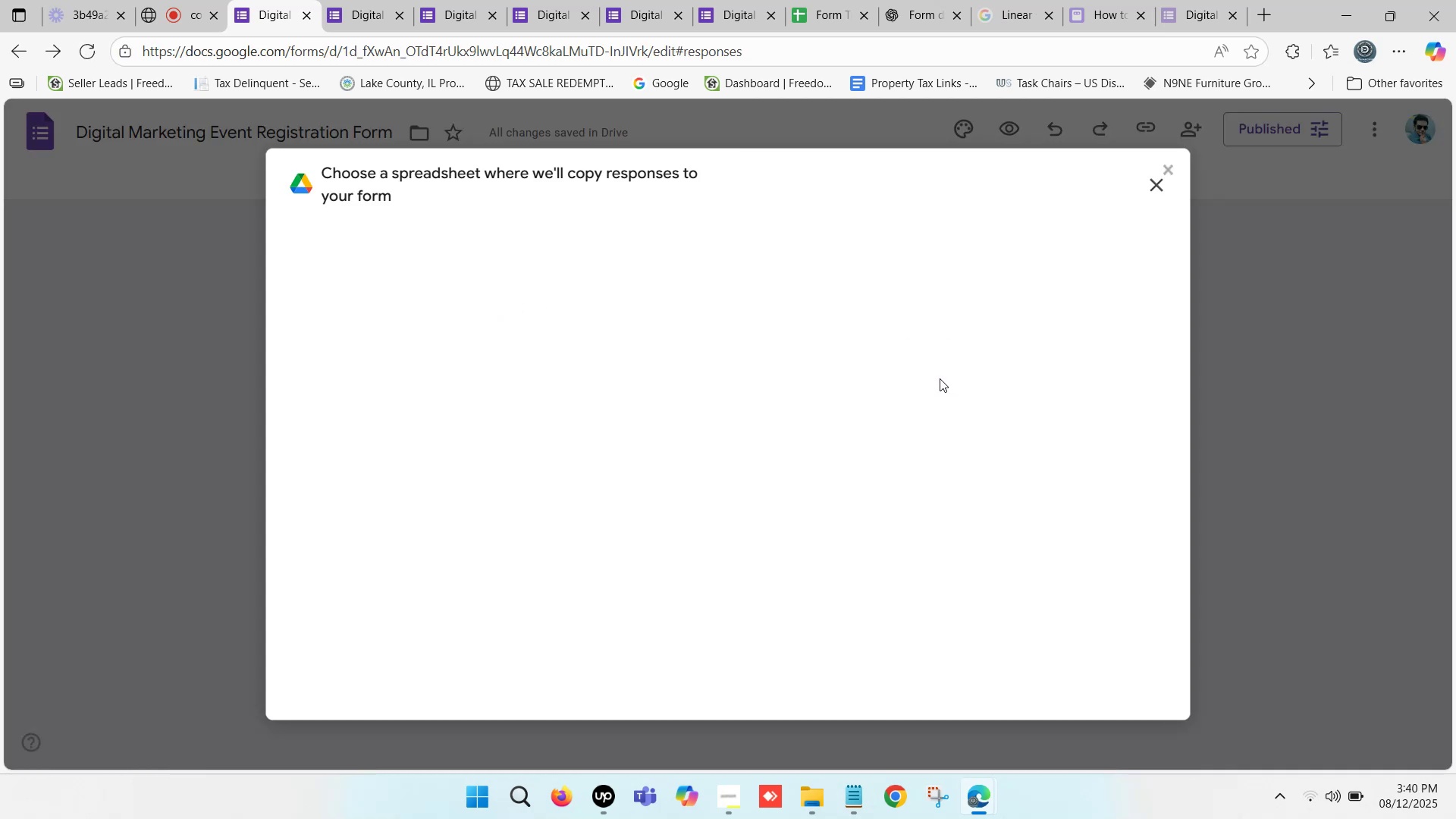 
left_click([373, 425])
 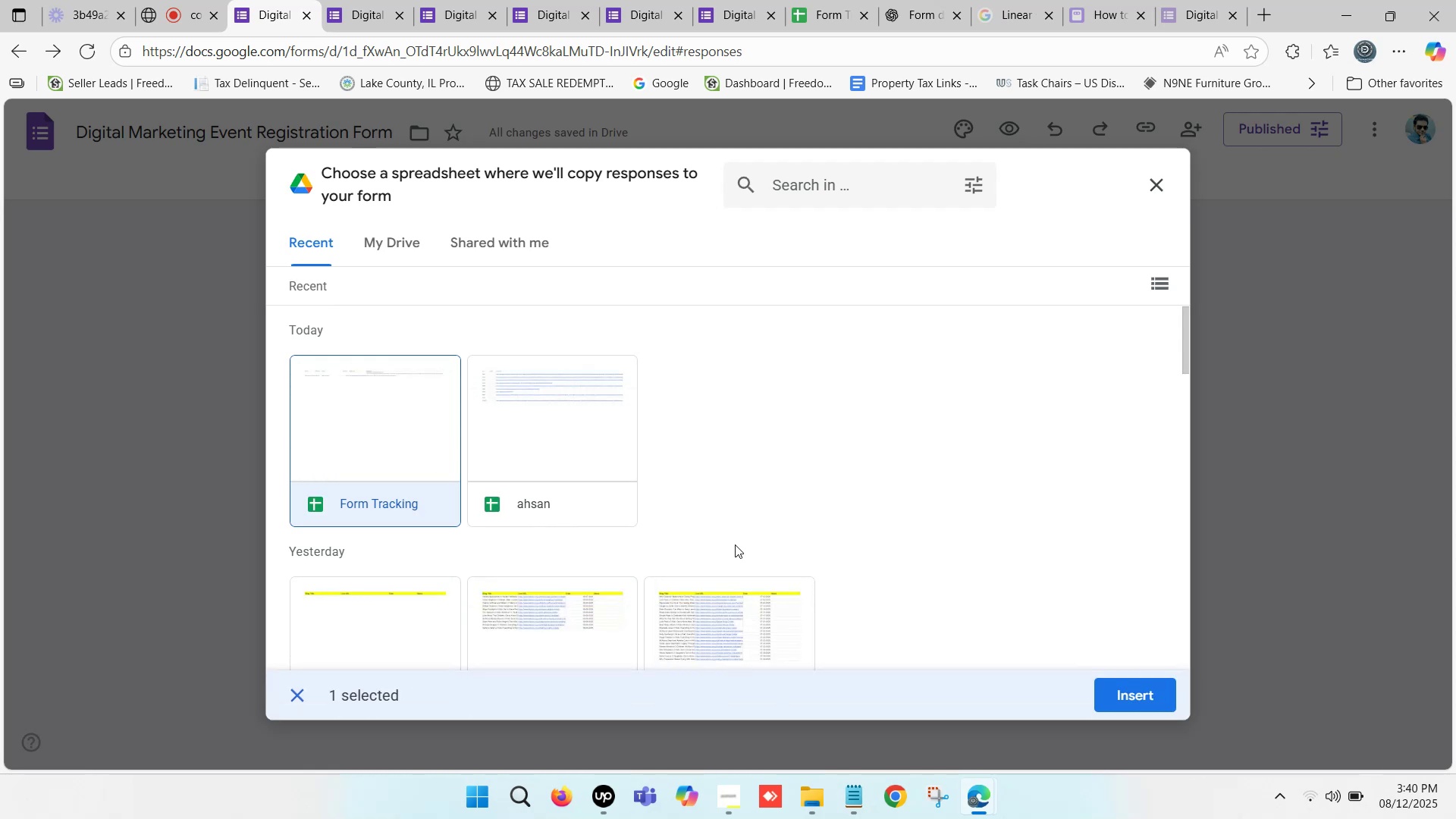 
left_click([1136, 698])
 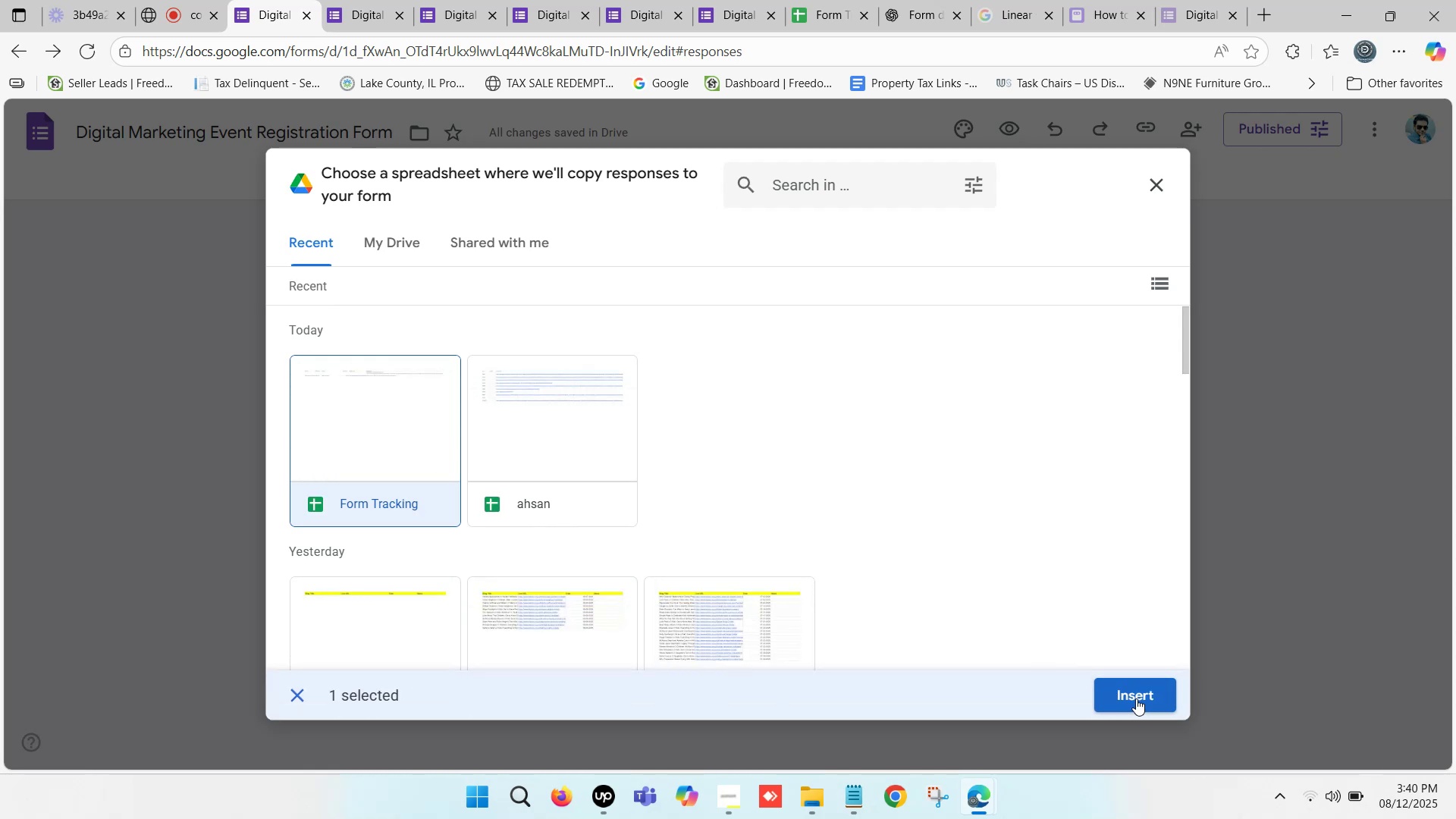 
mouse_move([983, 687])
 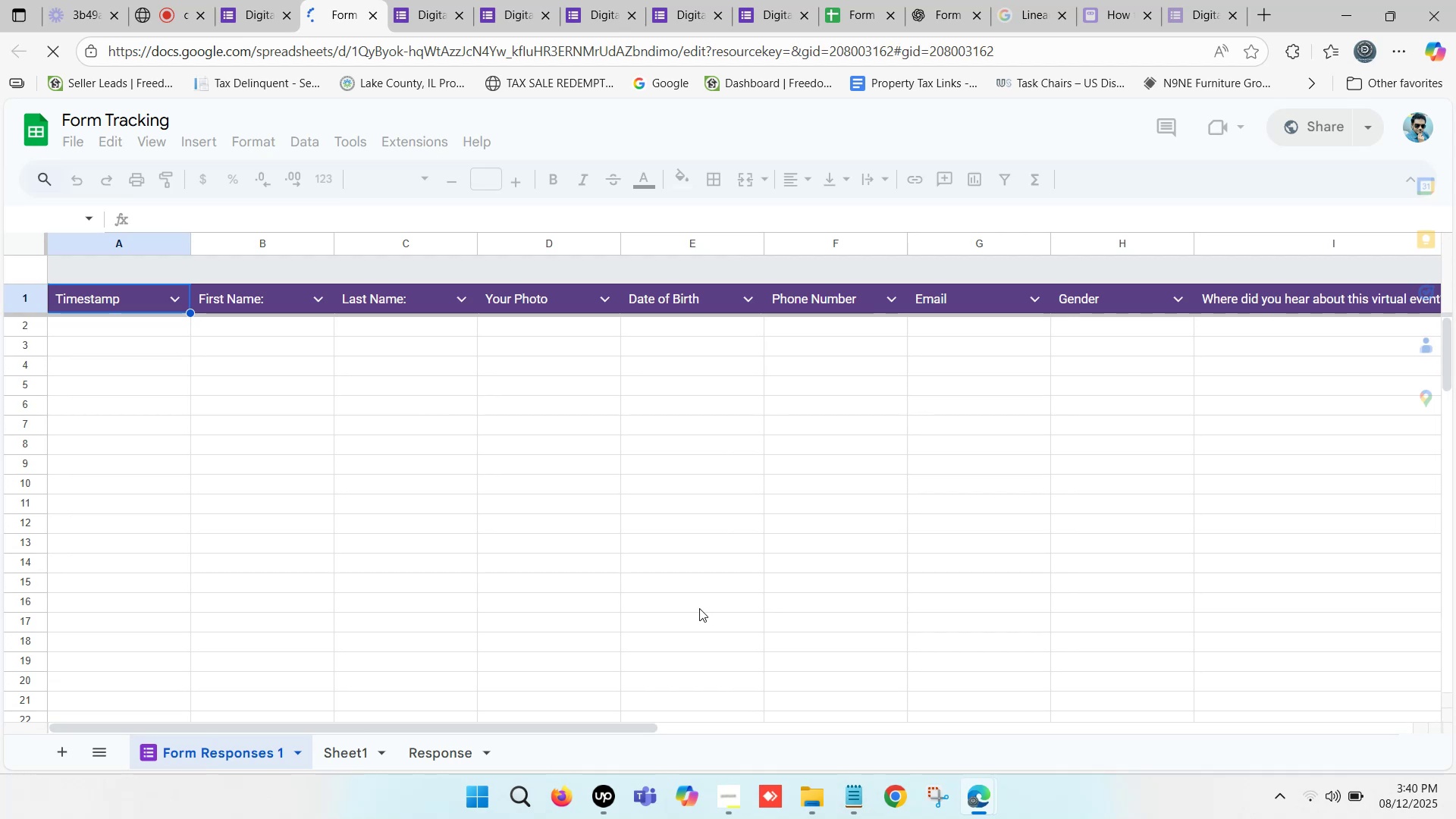 
wait(6.2)
 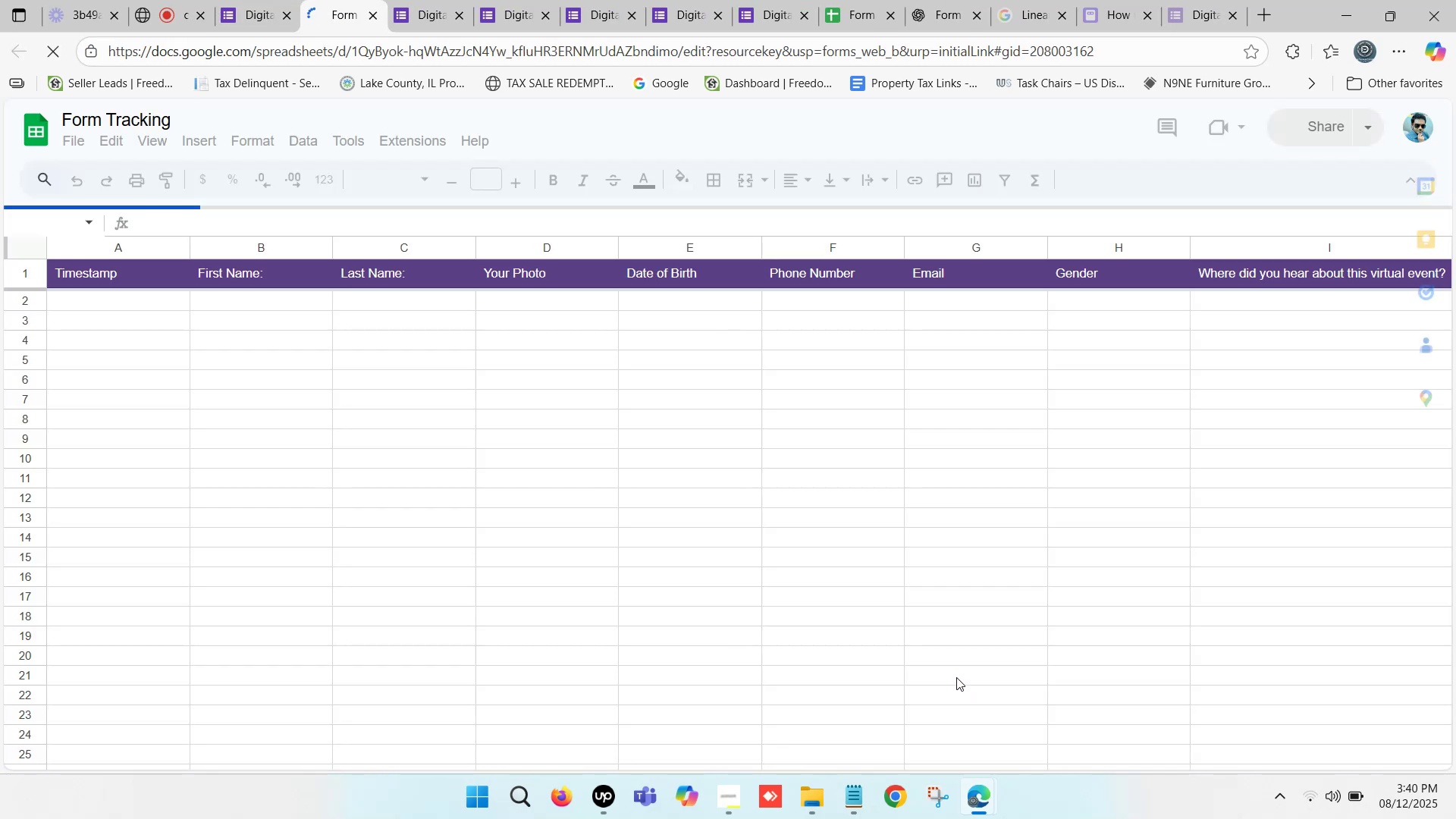 
left_click([487, 752])
 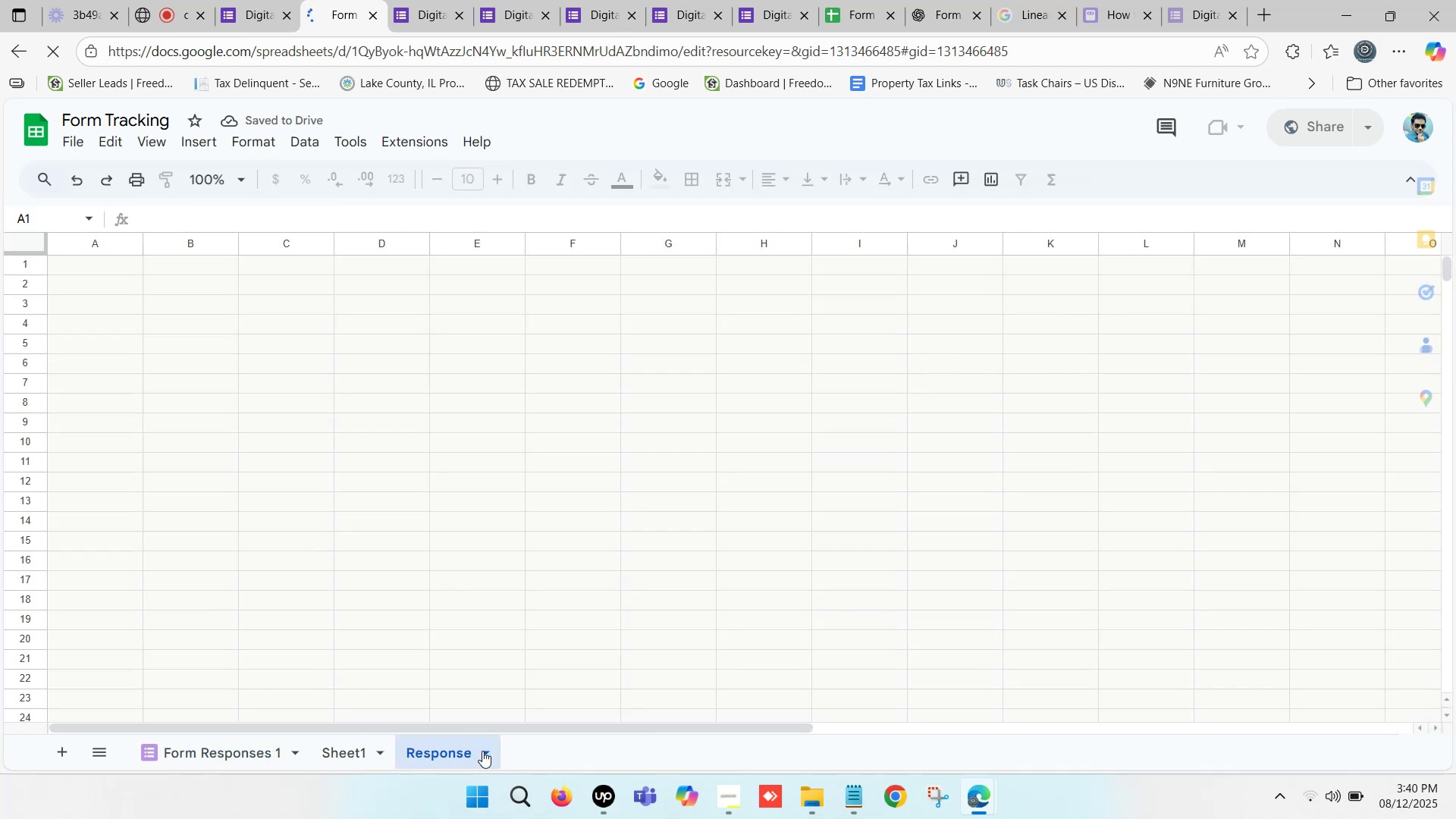 
left_click([483, 752])
 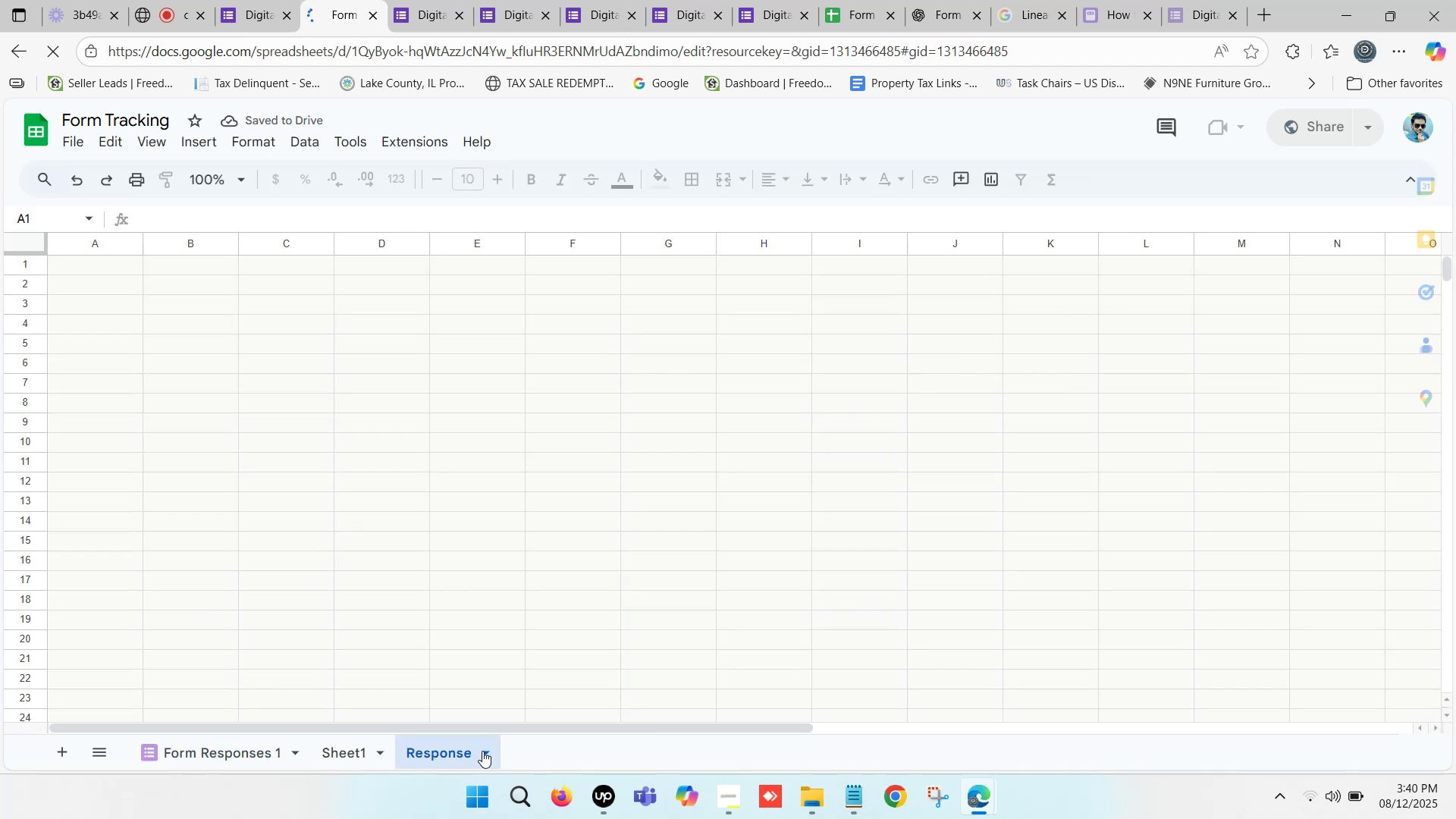 
left_click([470, 419])
 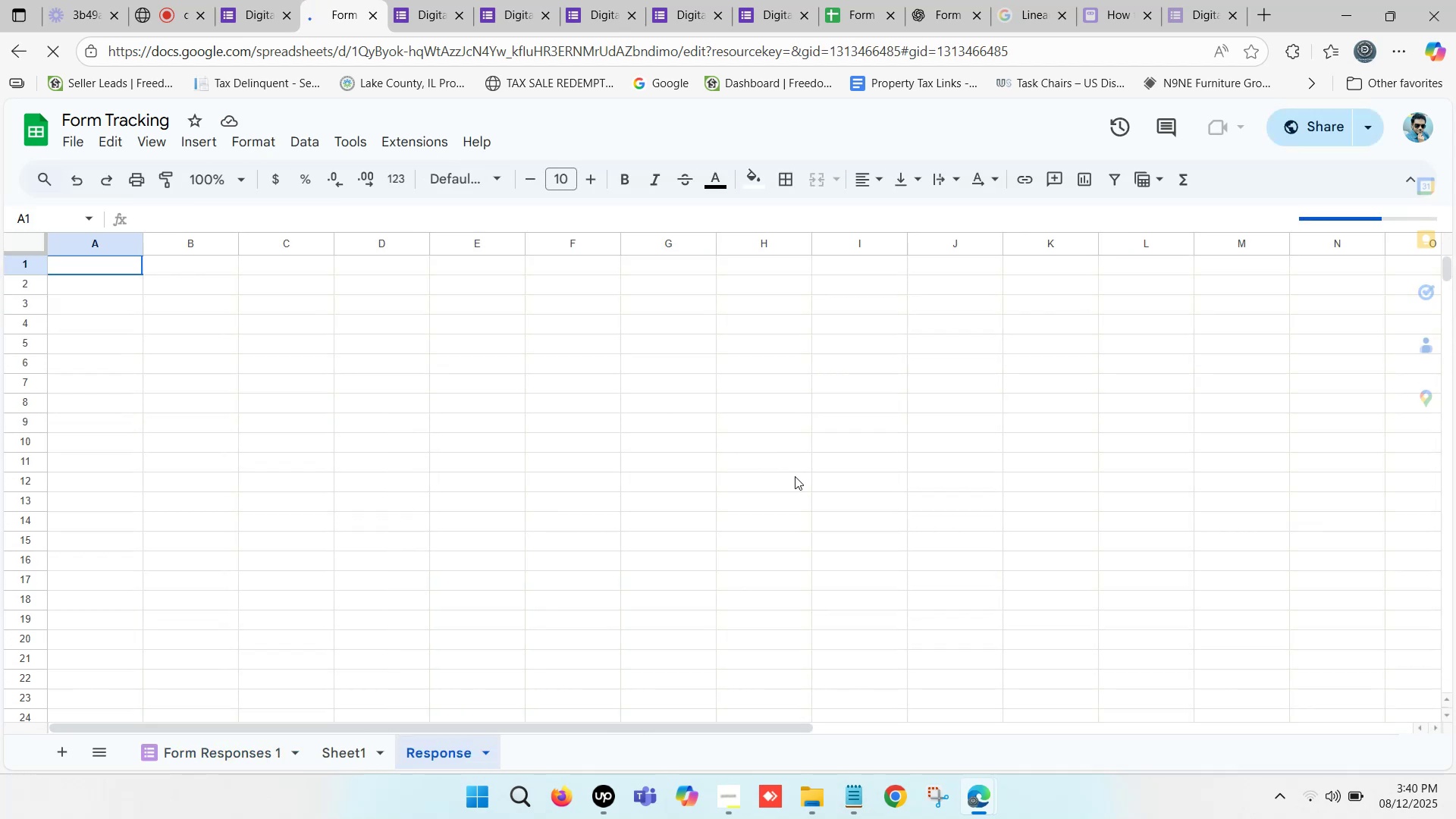 
mouse_move([463, 760])
 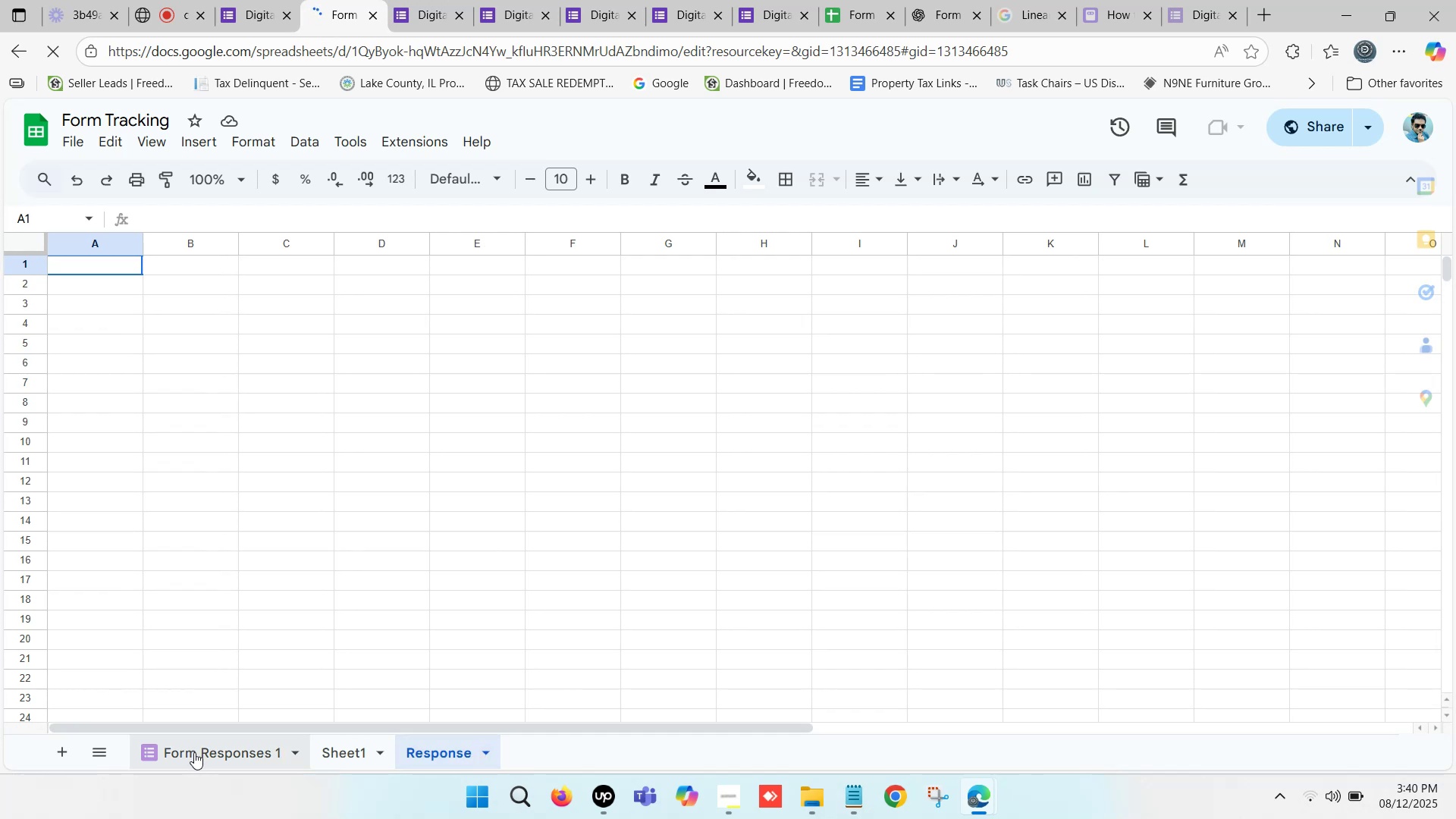 
left_click([207, 755])
 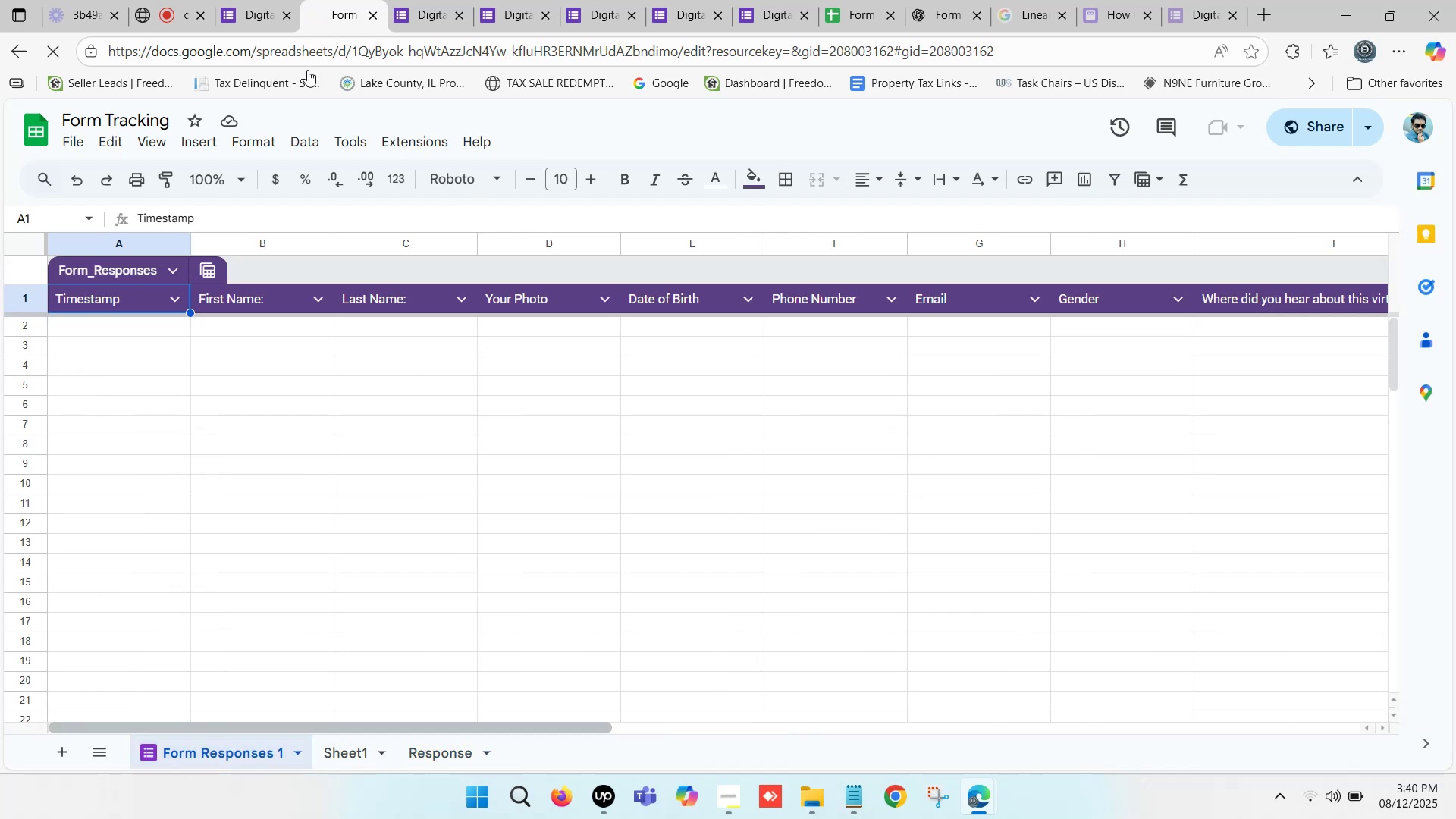 
left_click([256, 0])
 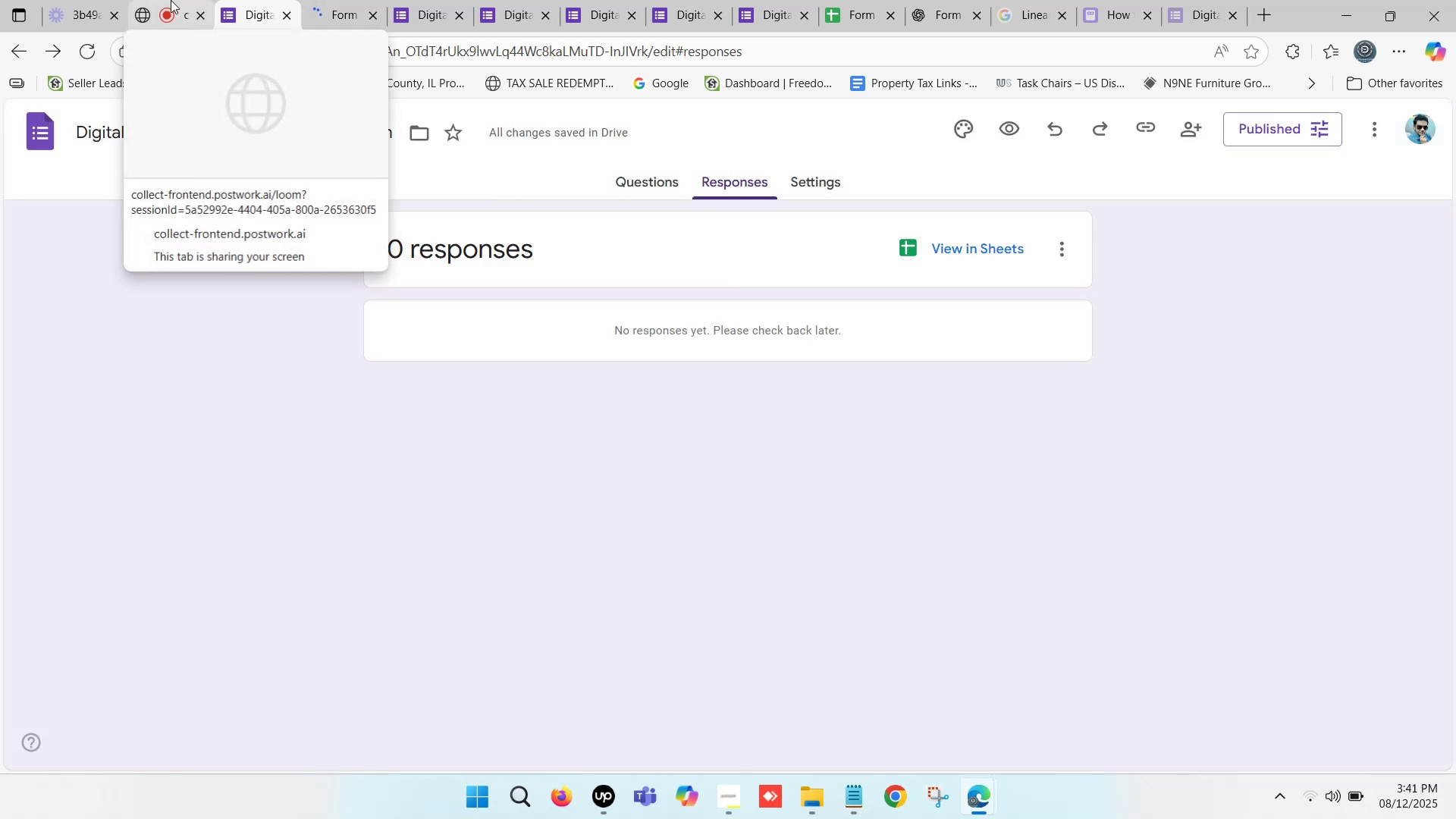 
left_click([651, 181])
 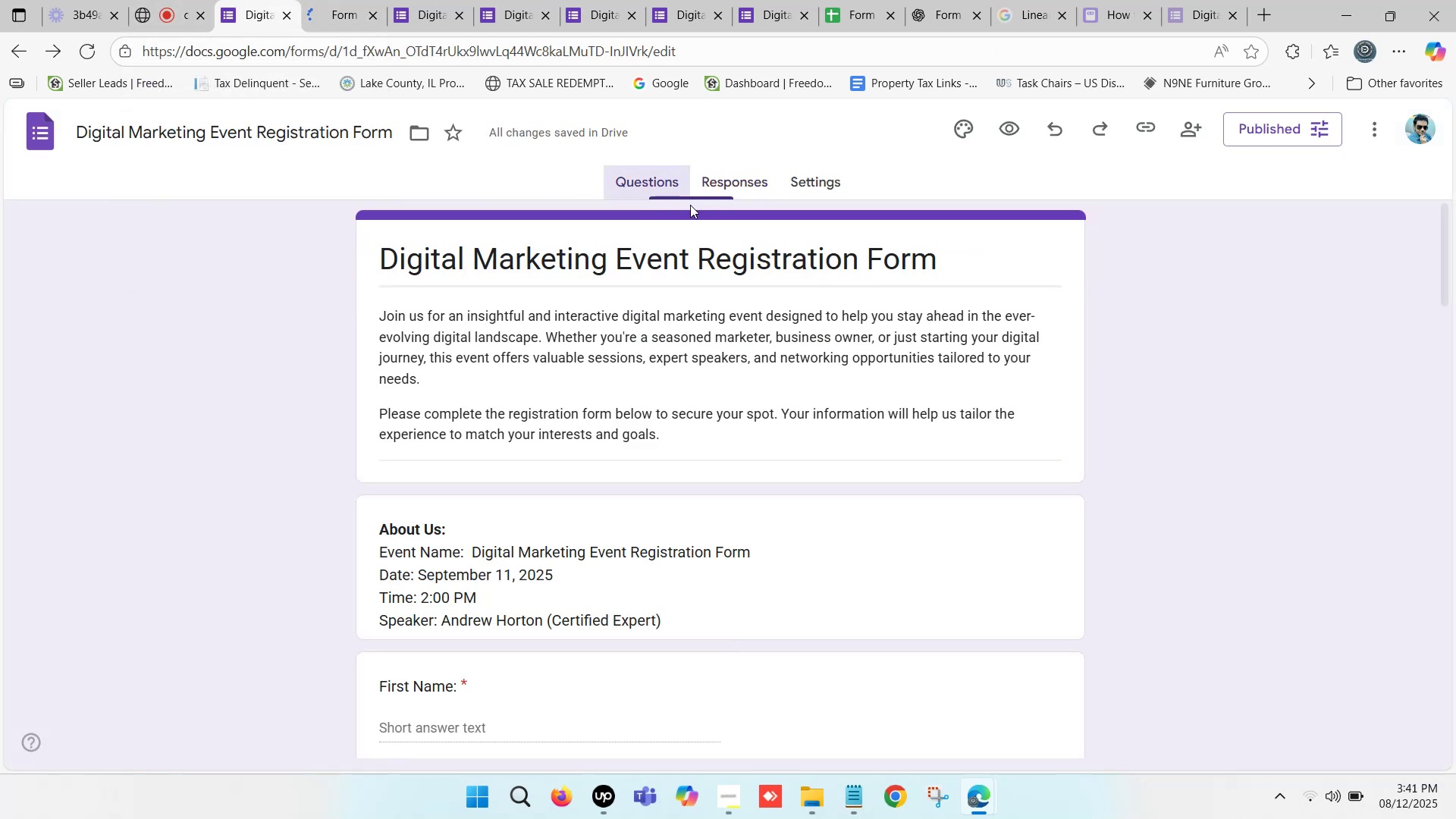 
scroll: coordinate [817, 654], scroll_direction: down, amount: 25.0
 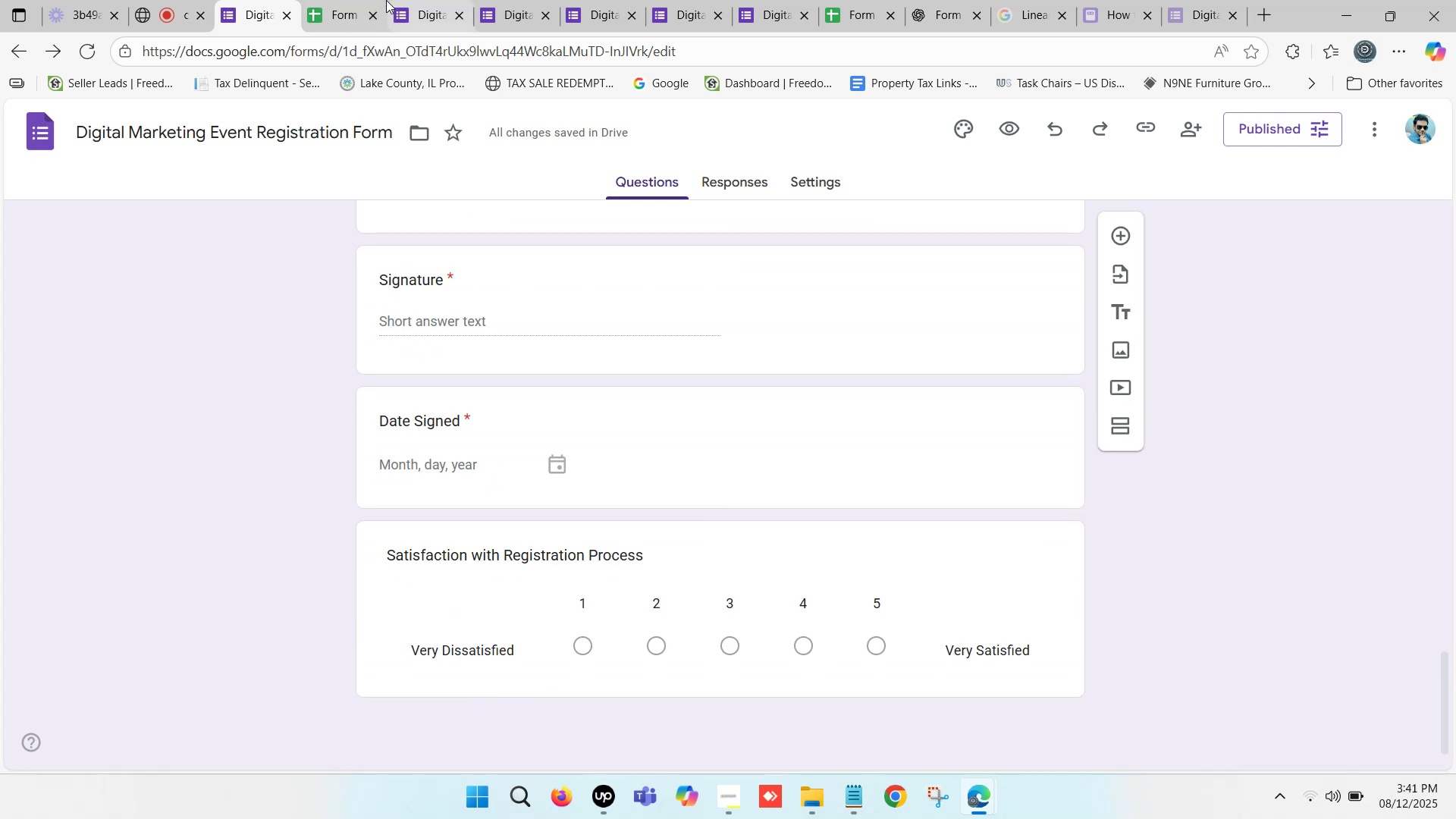 
left_click([423, 0])
 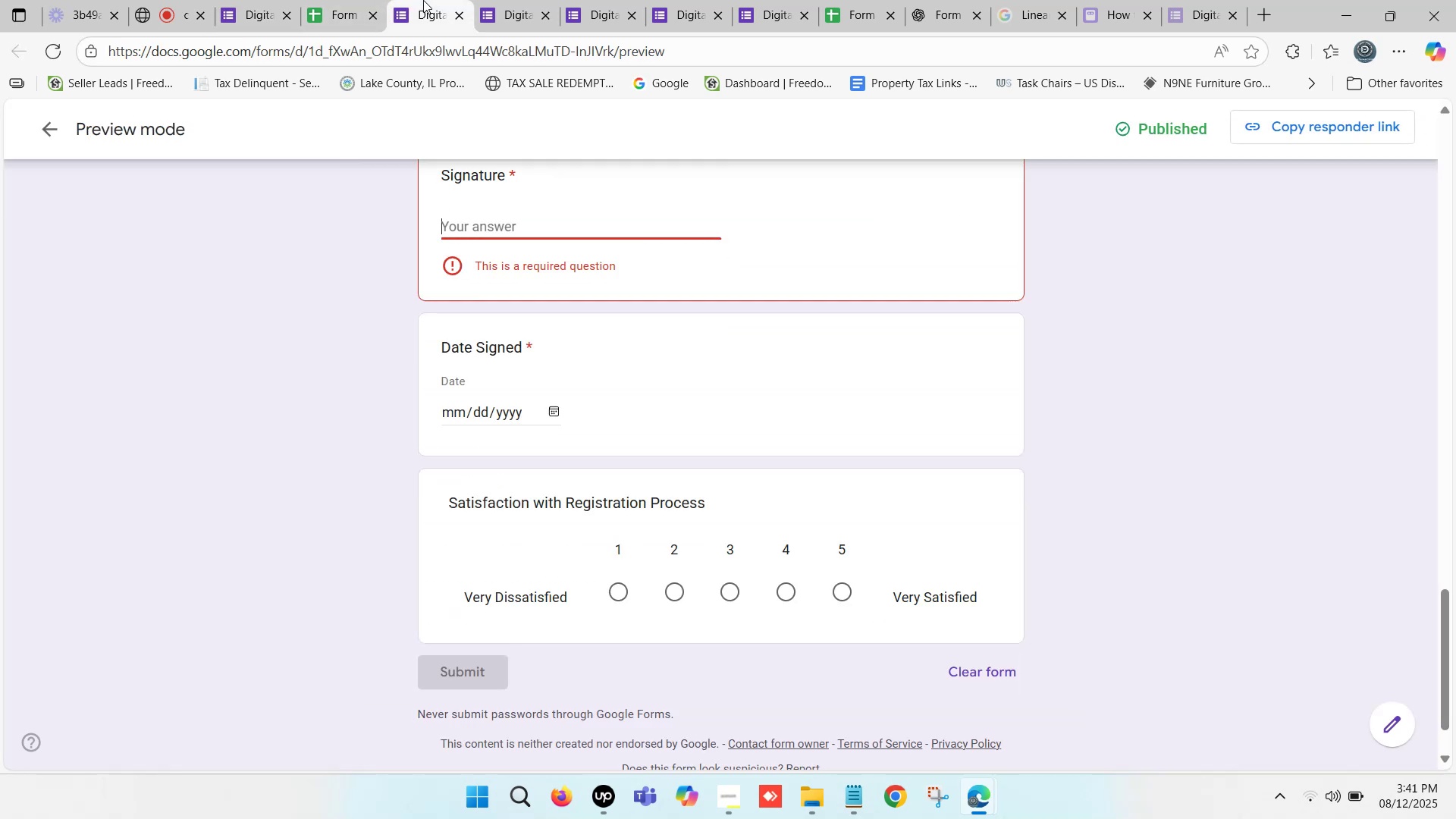 
scroll: coordinate [744, 404], scroll_direction: down, amount: 4.0
 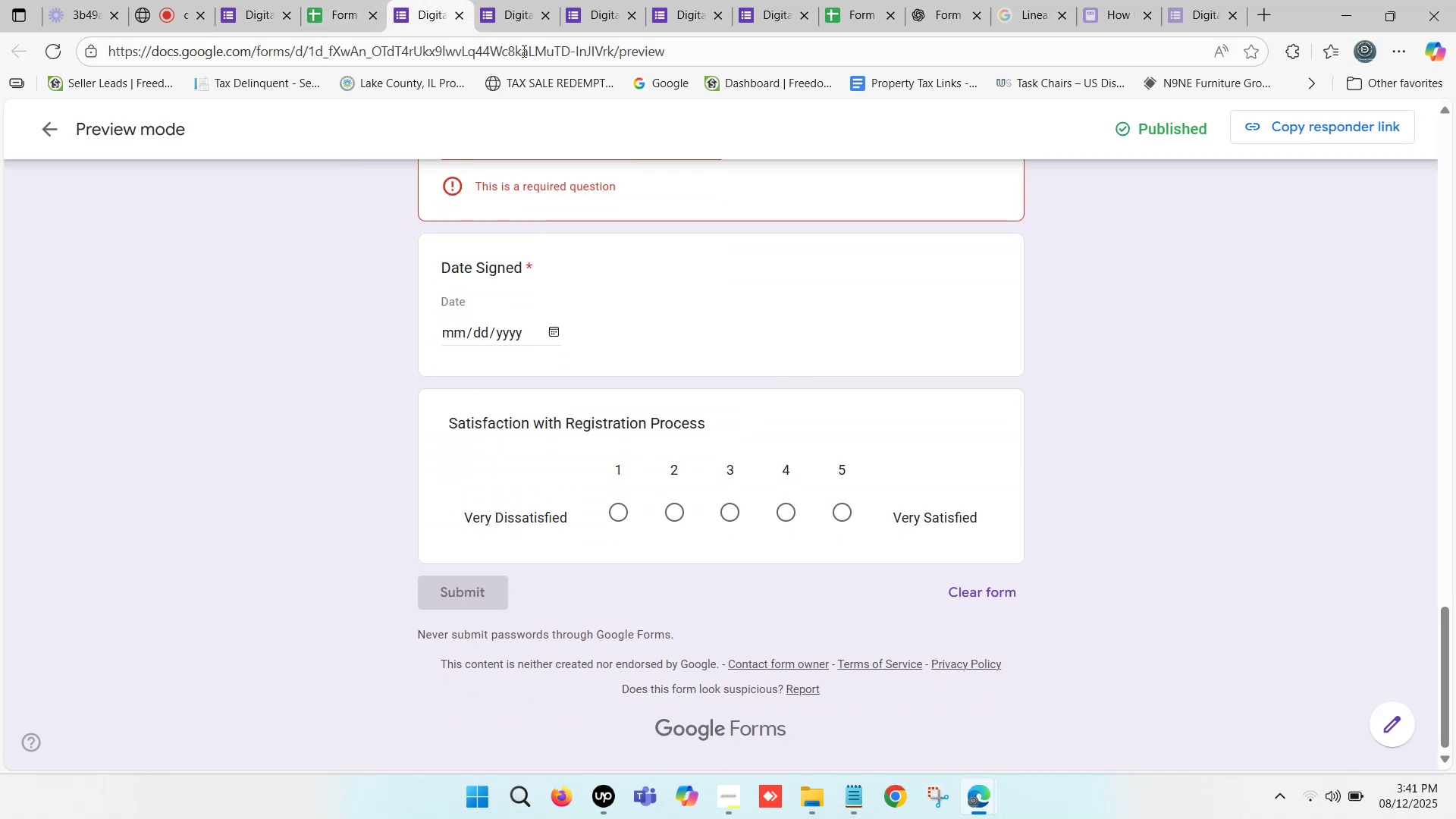 
left_click([366, 0])
 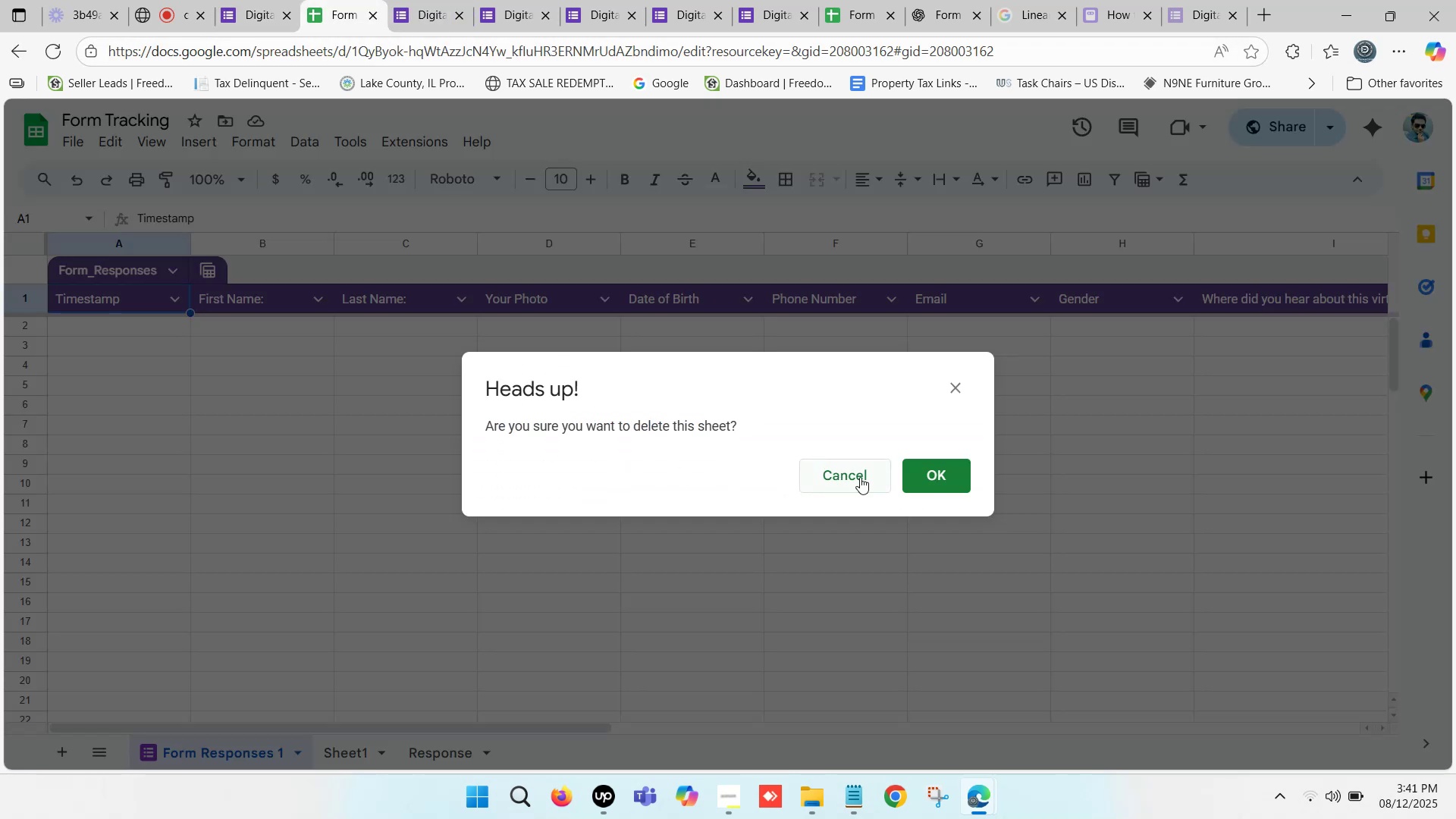 
left_click([941, 473])
 